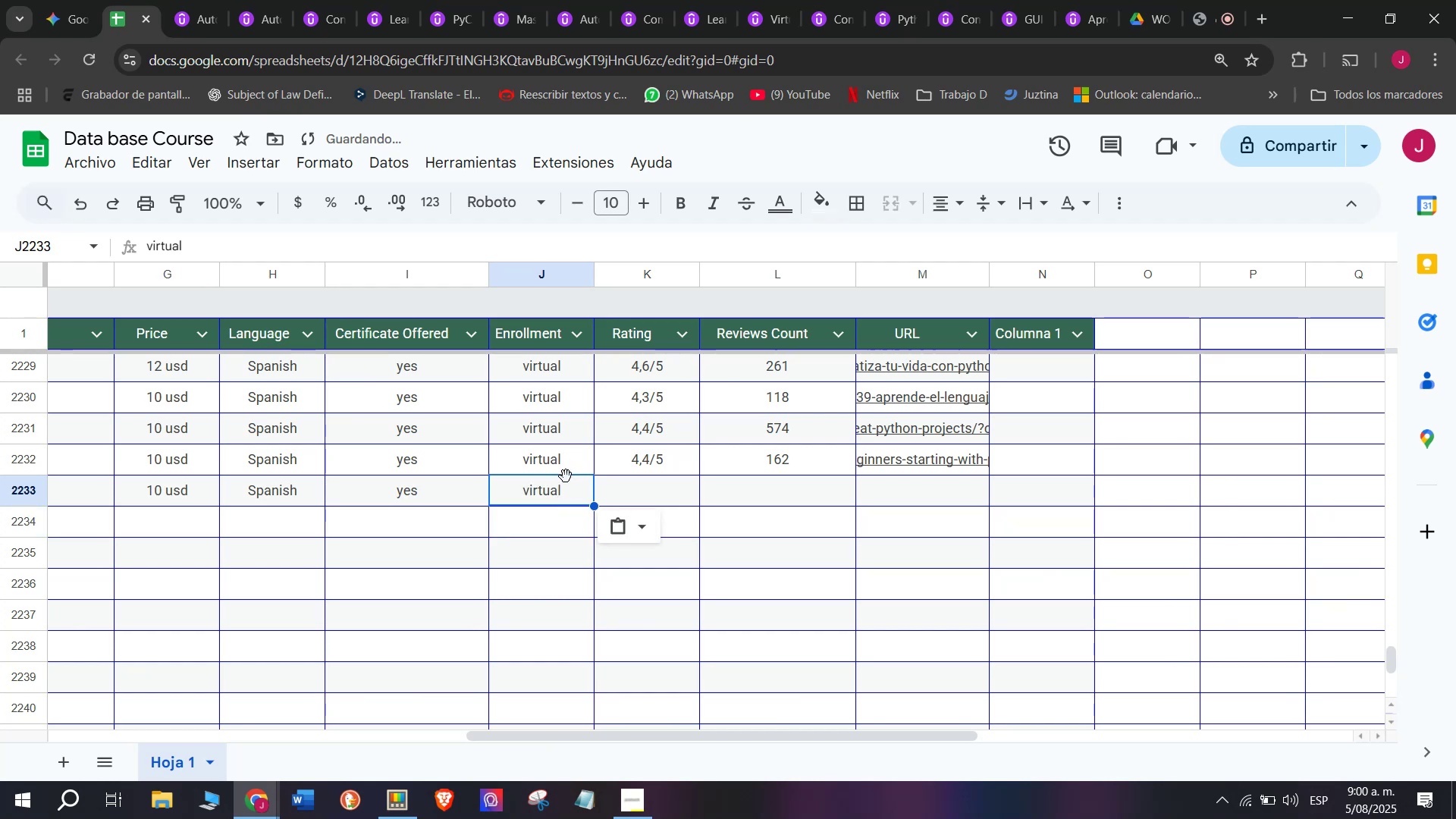 
key(Control+V)
 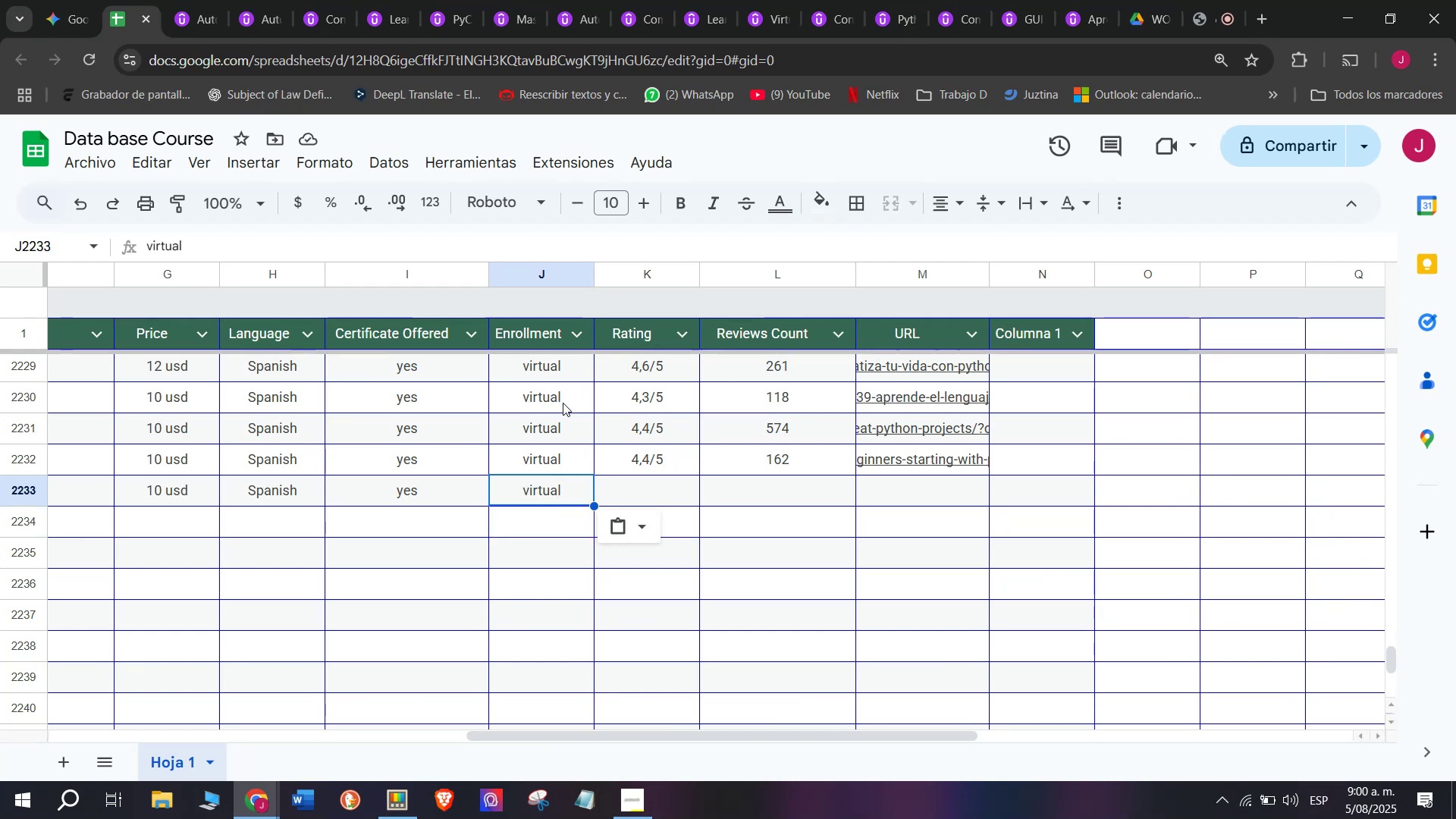 
wait(7.36)
 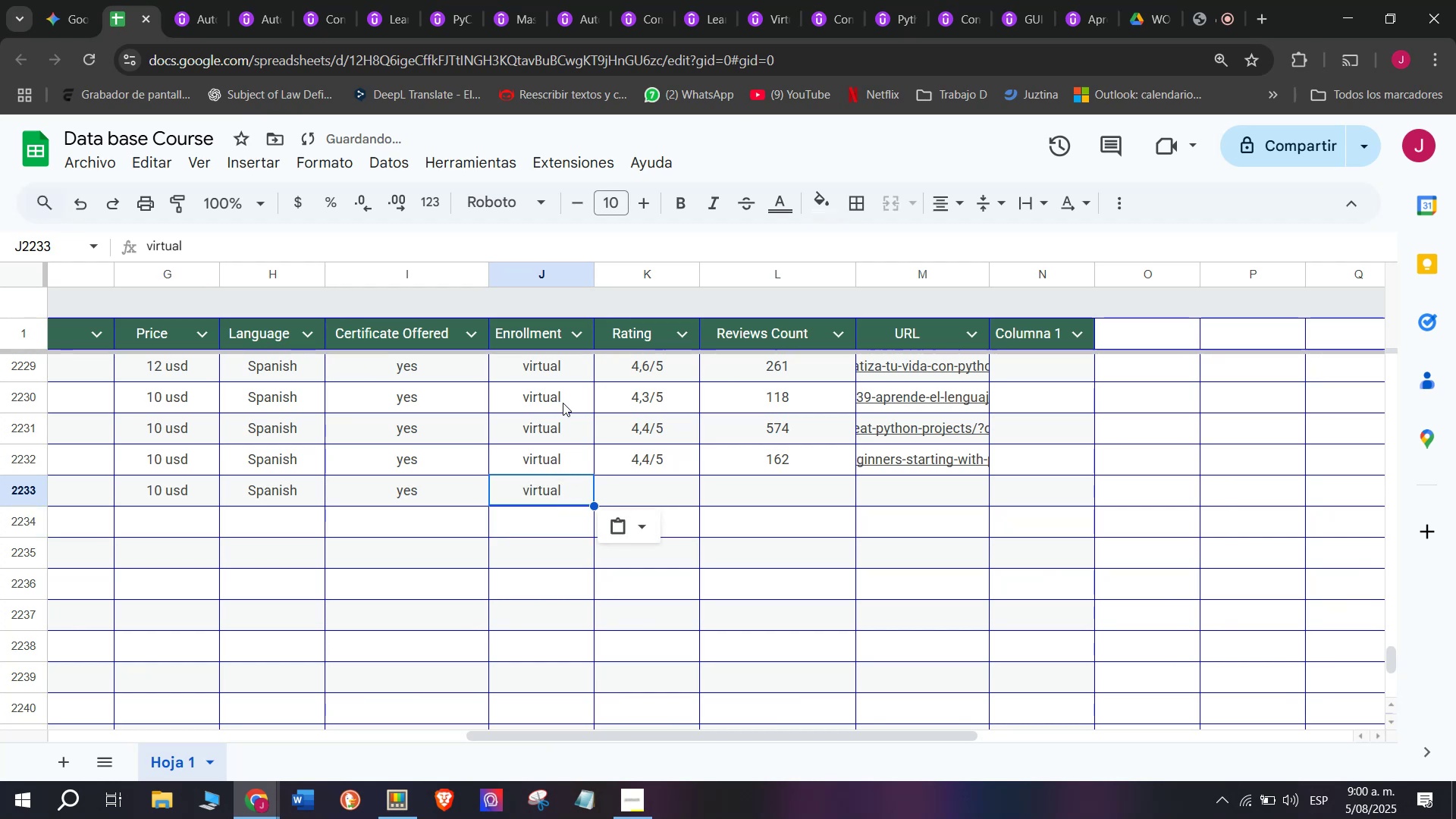 
left_click([185, 0])
 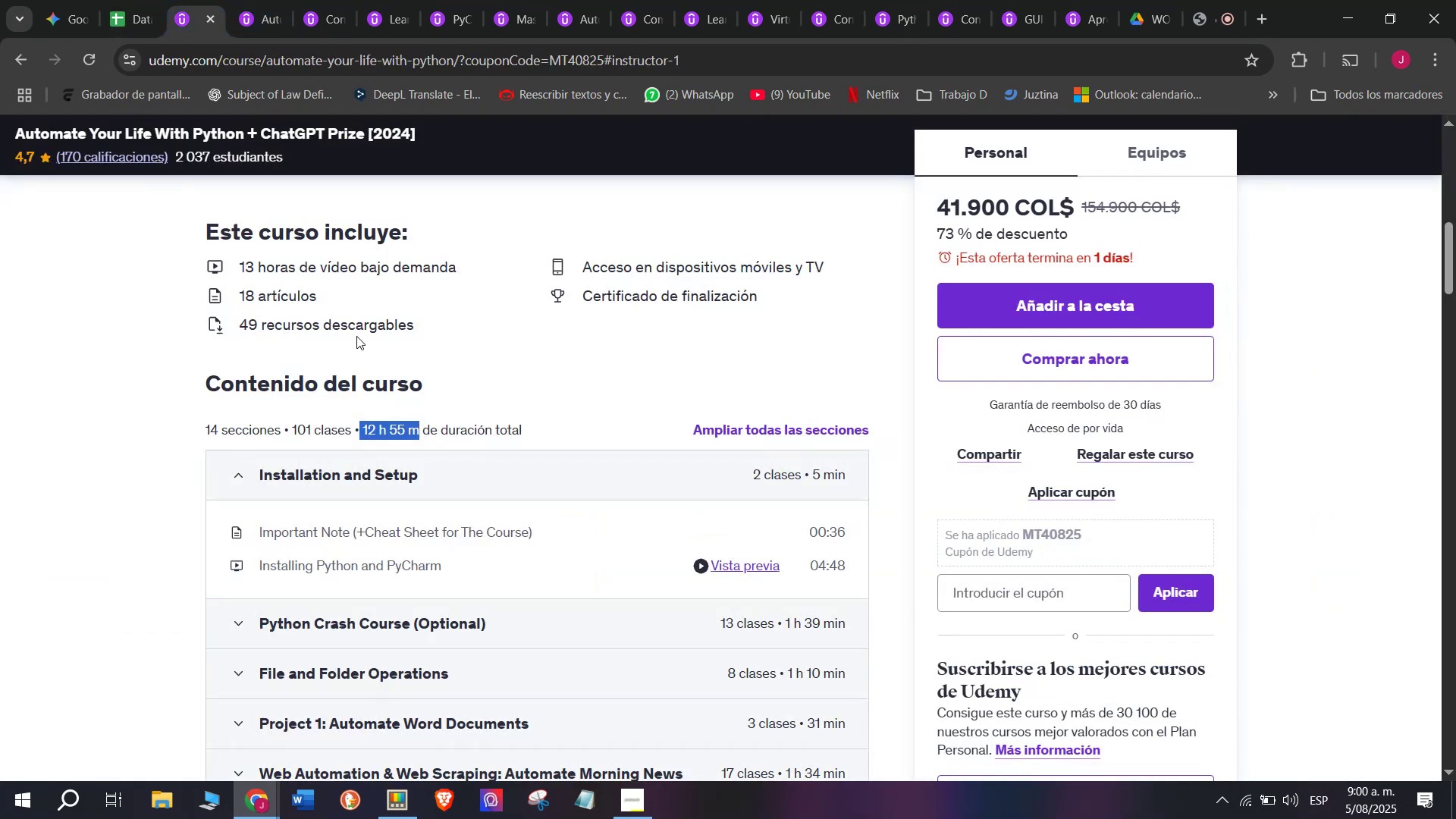 
scroll: coordinate [356, 336], scroll_direction: up, amount: 2.0
 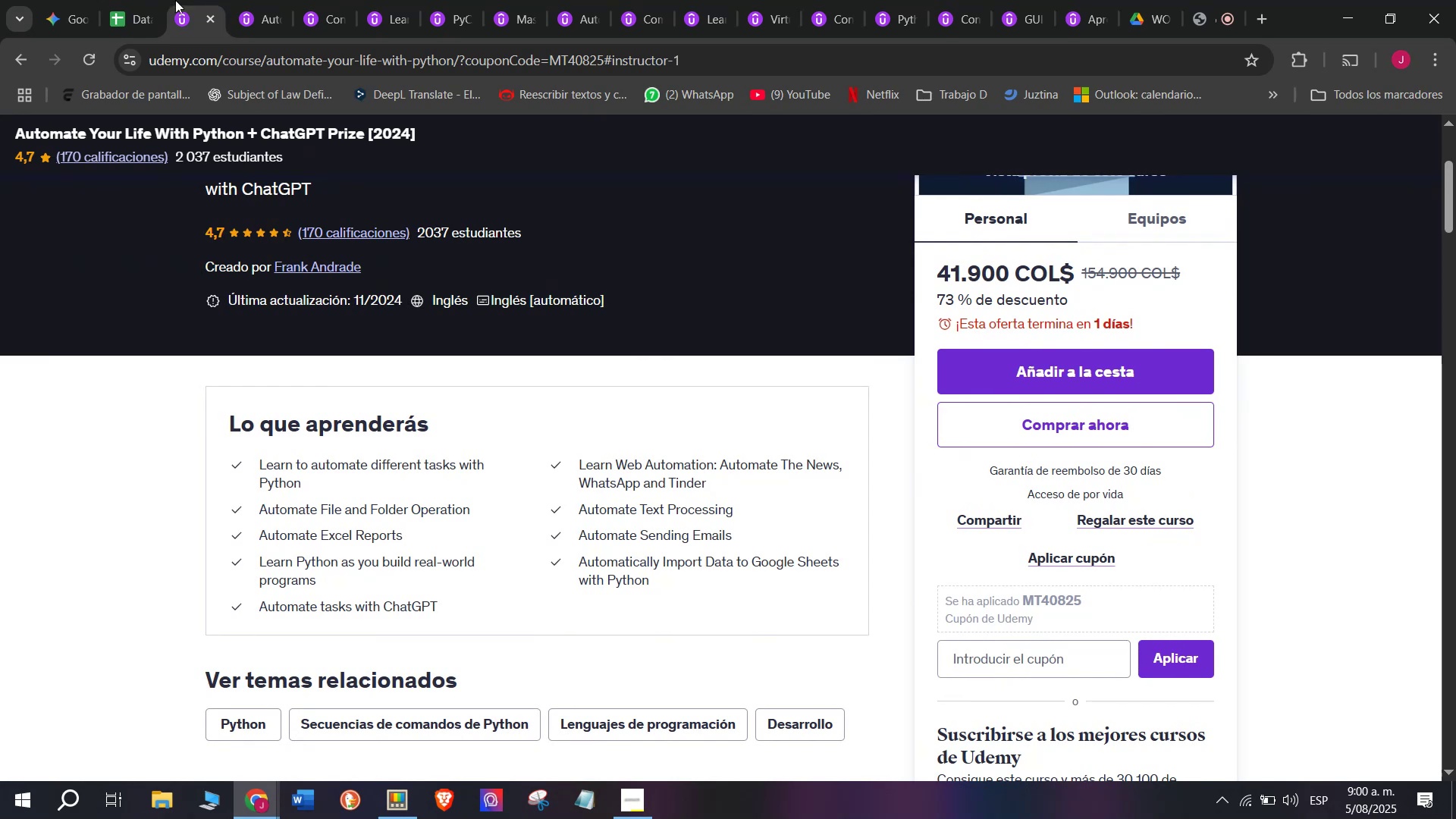 
left_click([134, 0])
 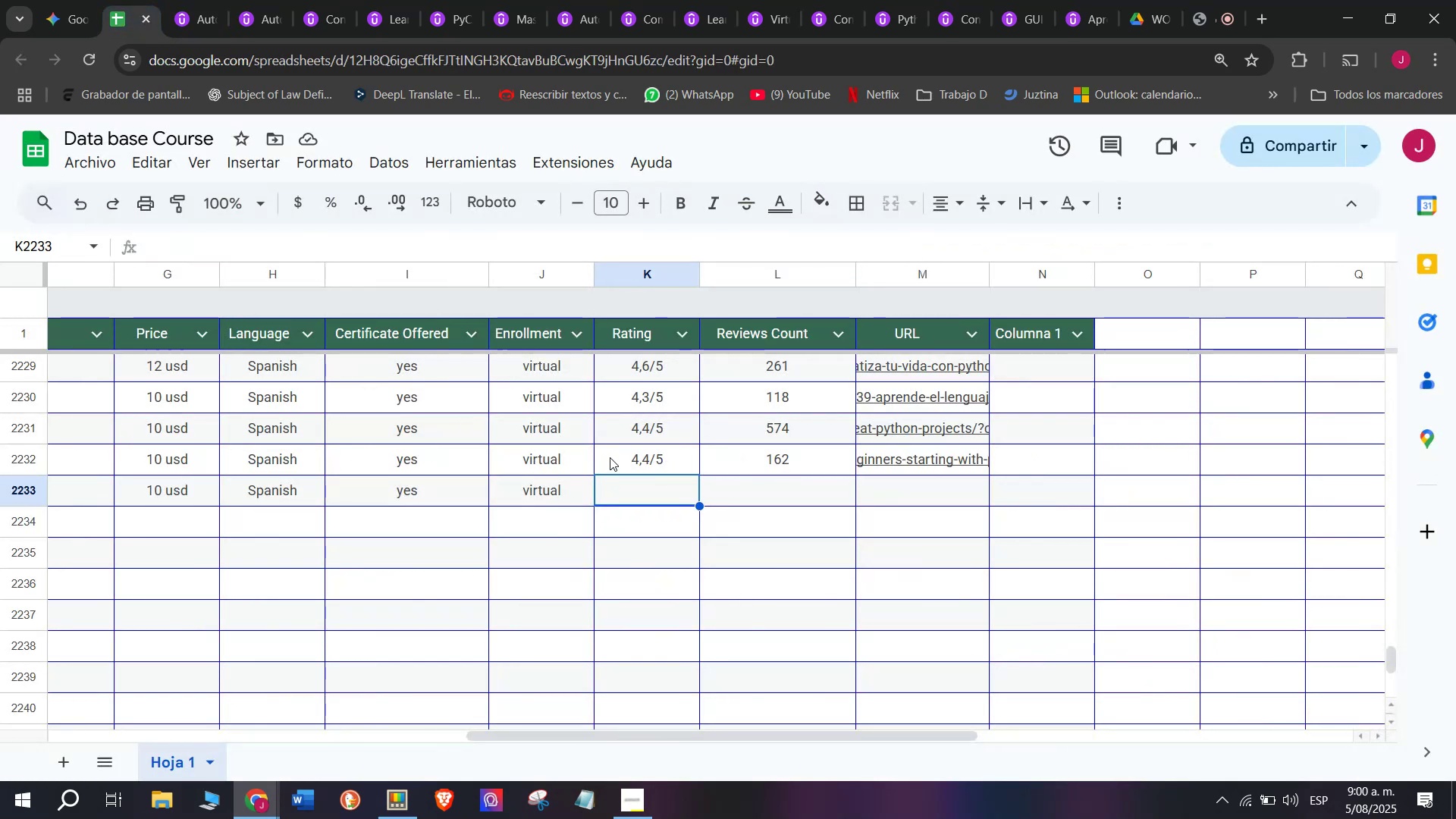 
key(Control+ControlLeft)
 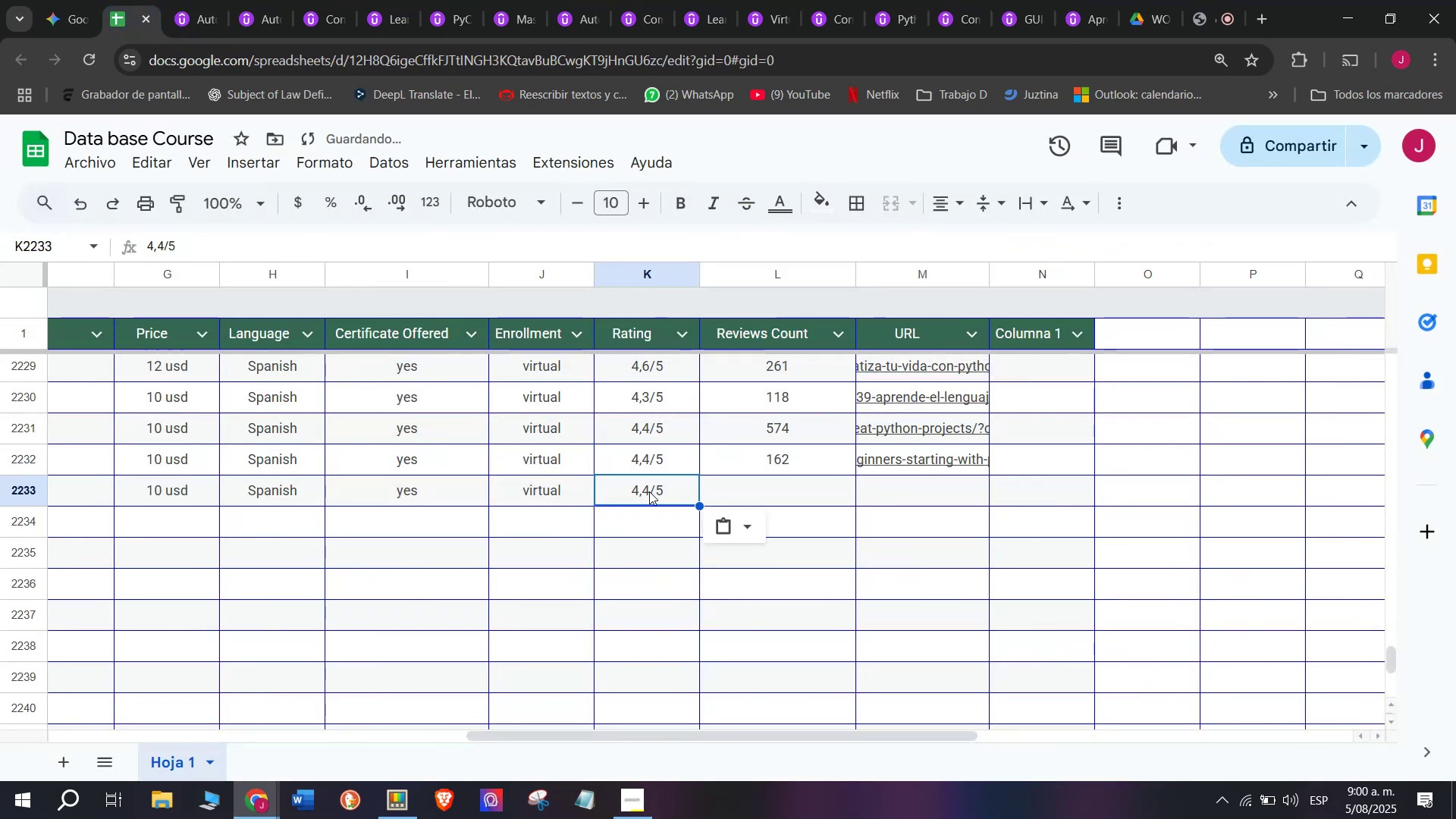 
key(Break)
 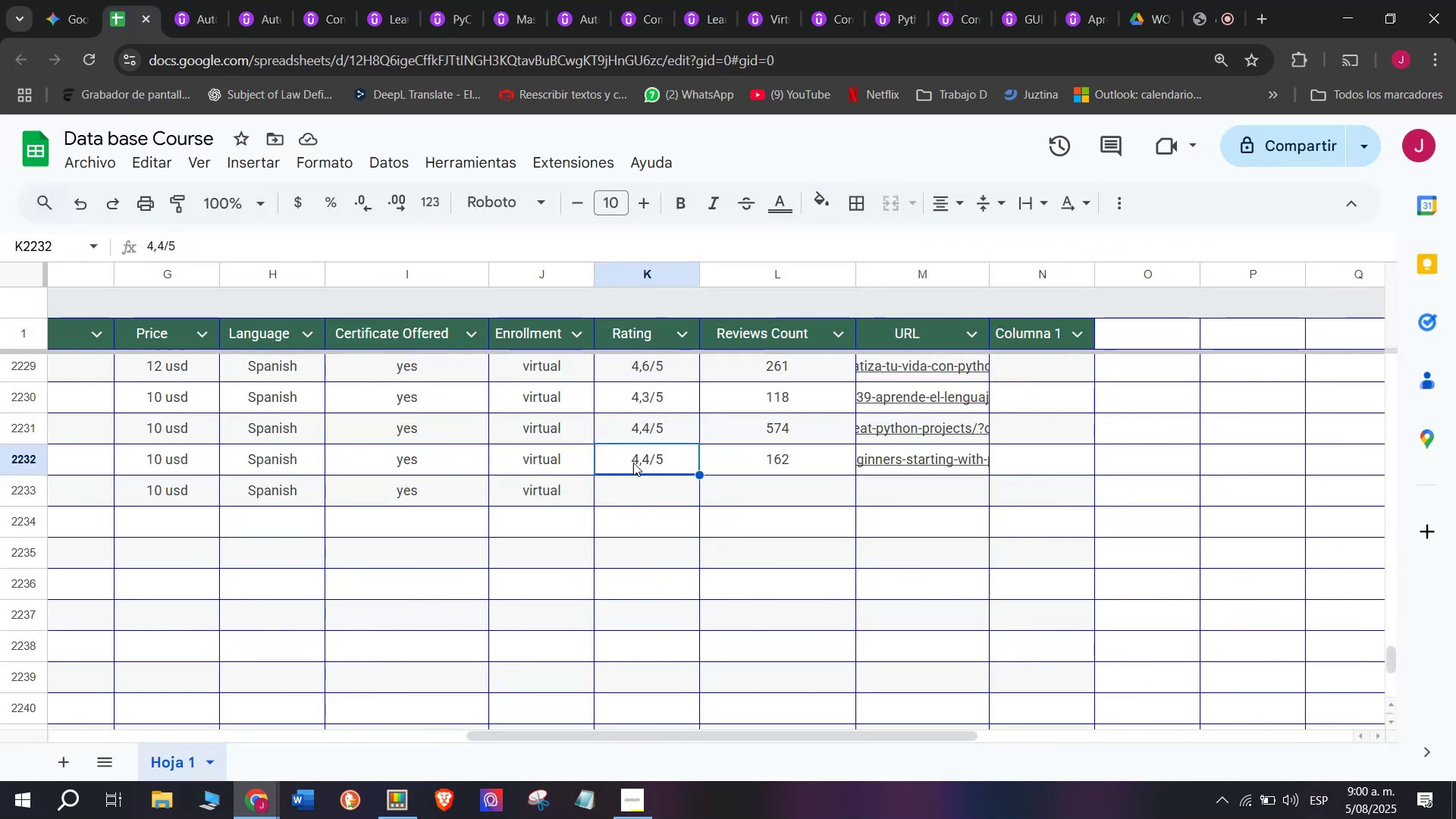 
key(Control+C)
 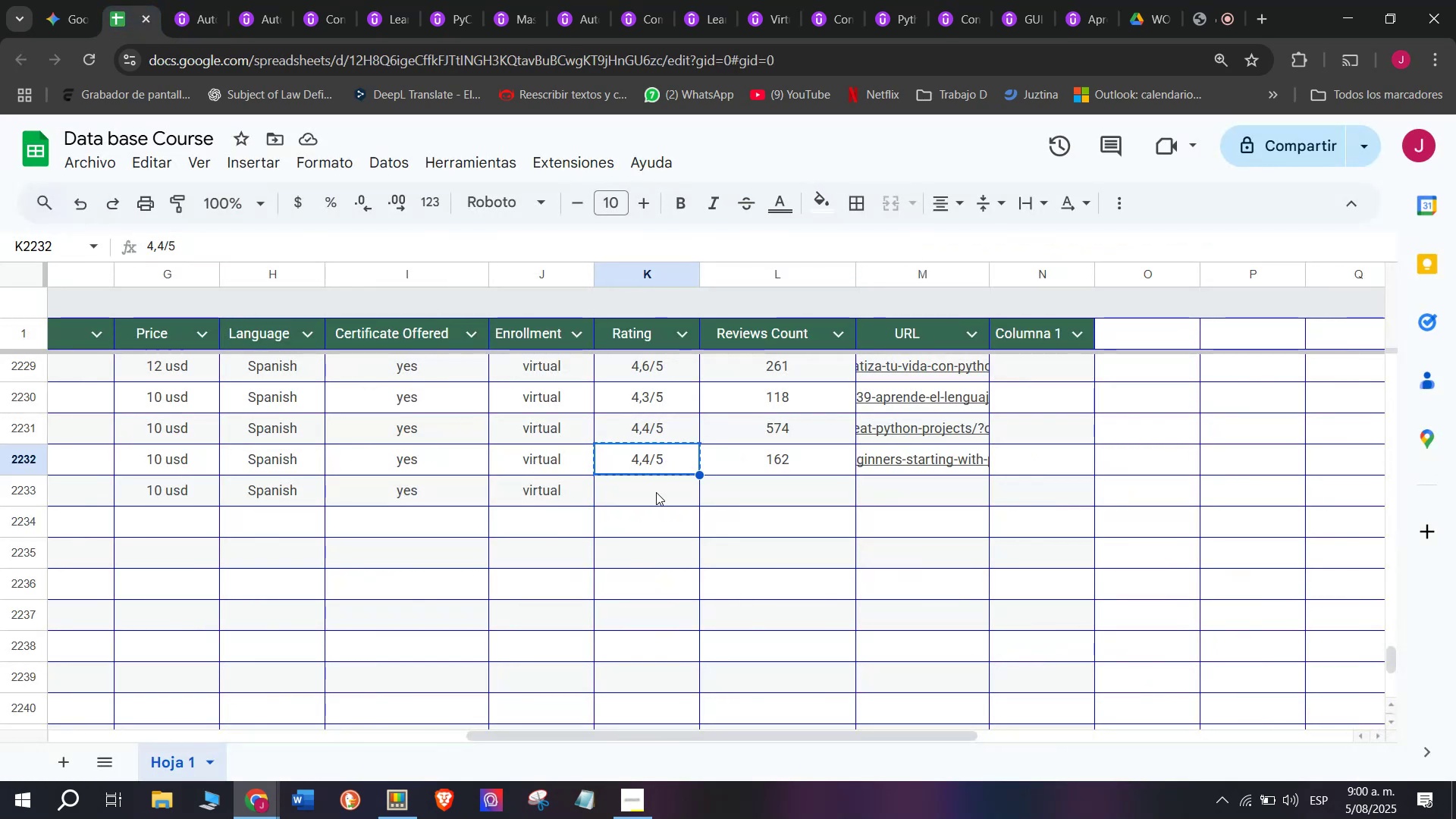 
key(Z)
 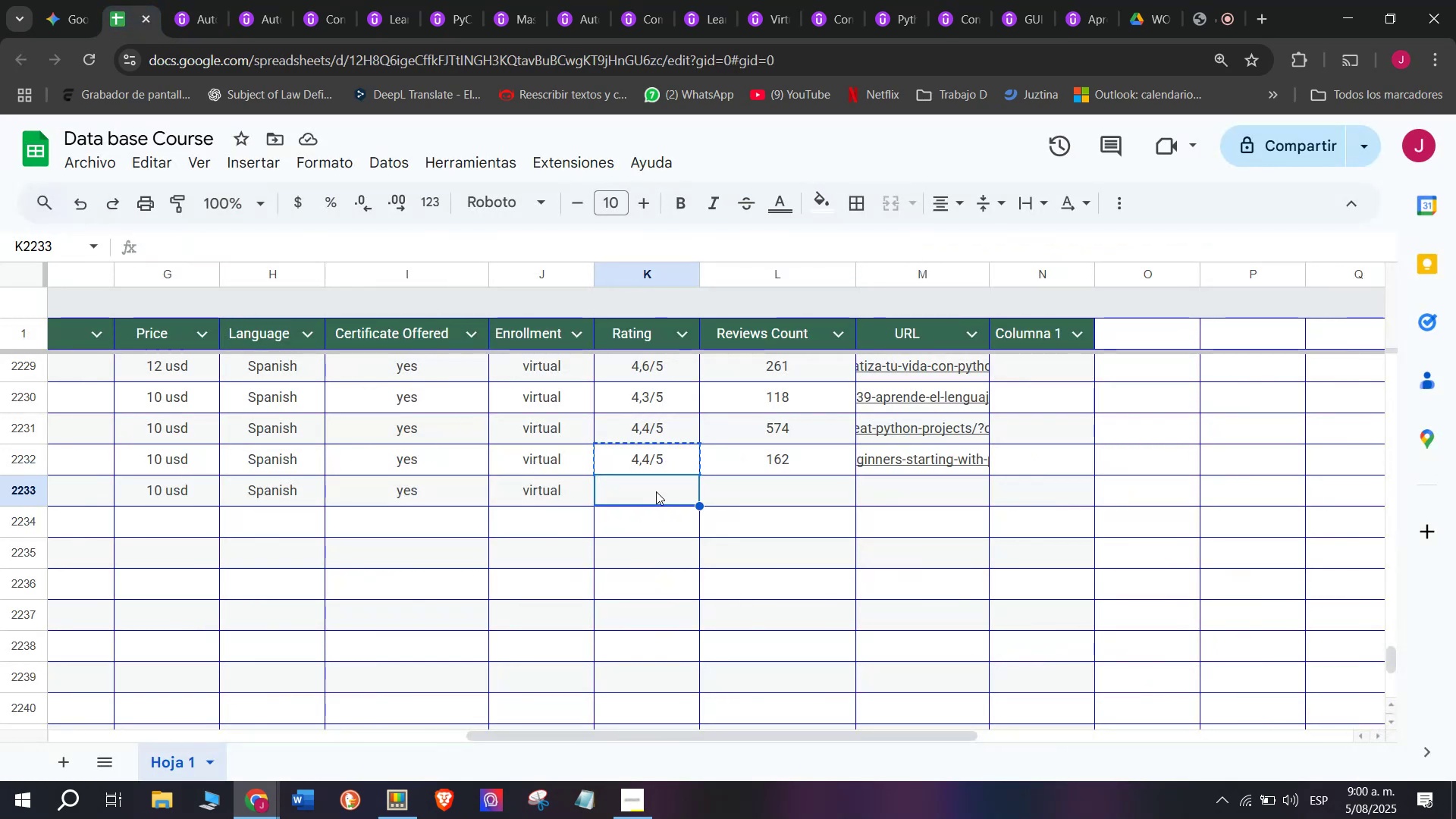 
key(Control+ControlLeft)
 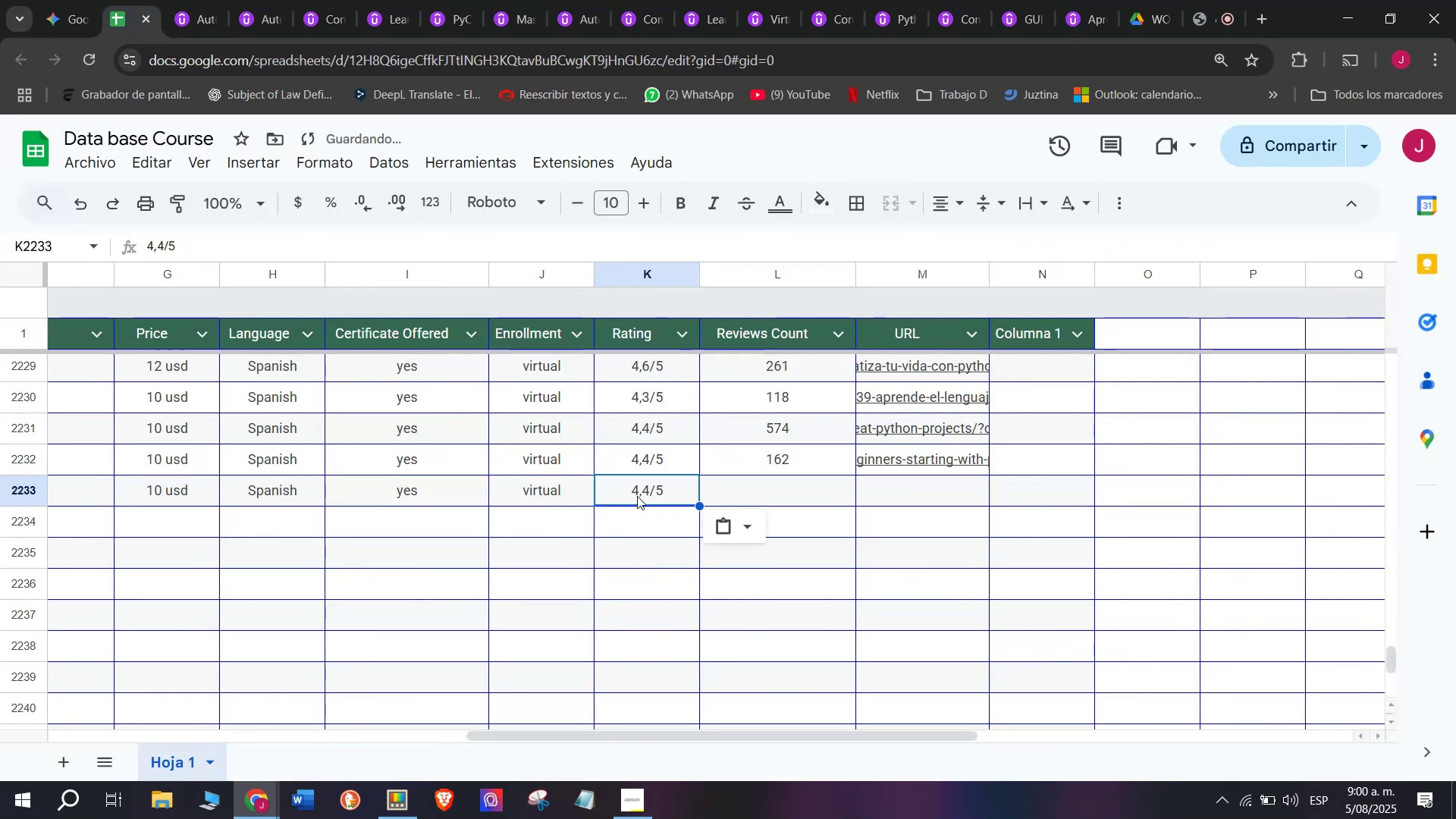 
key(Control+V)
 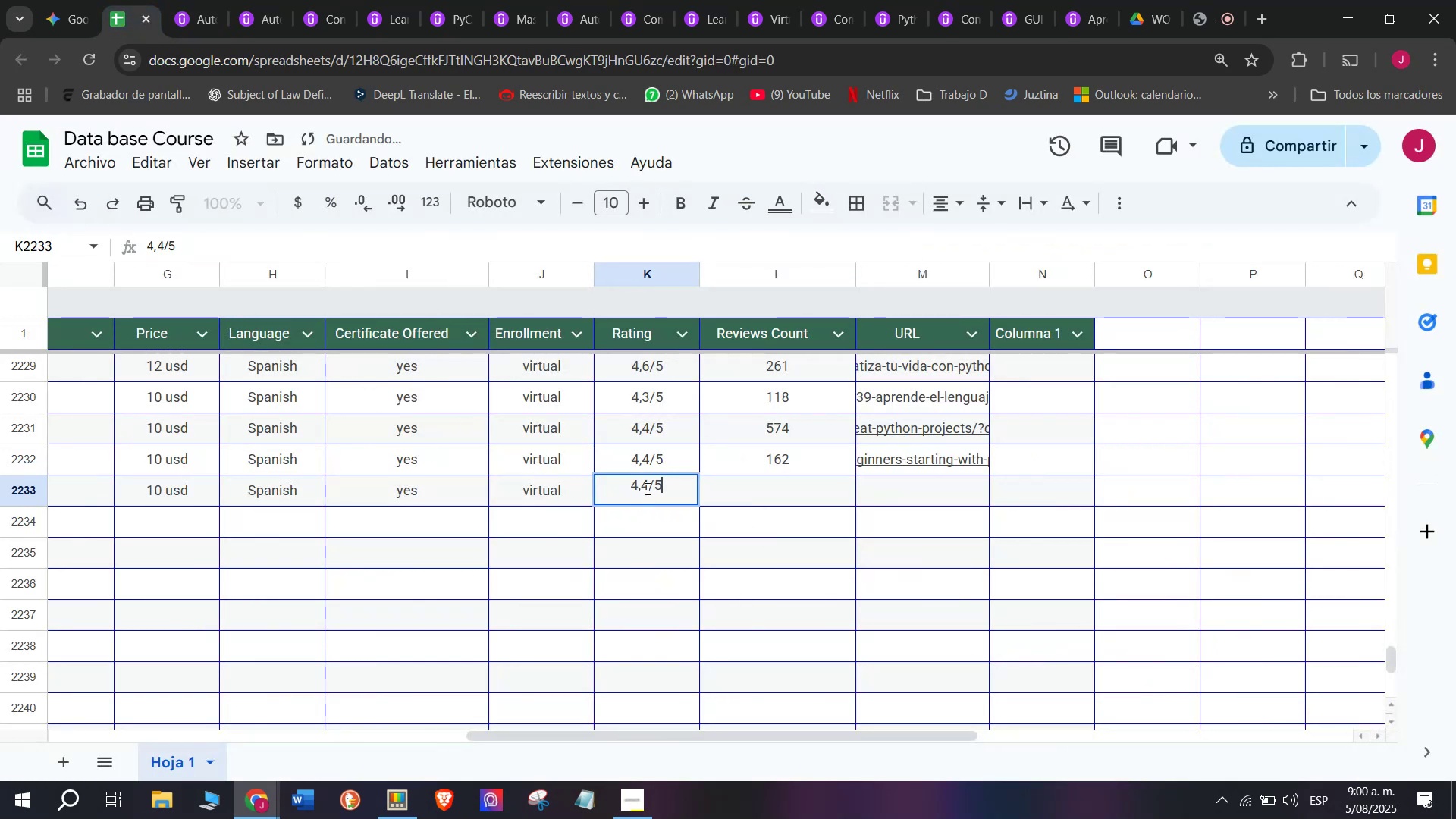 
key(Backspace)
type(q7)
 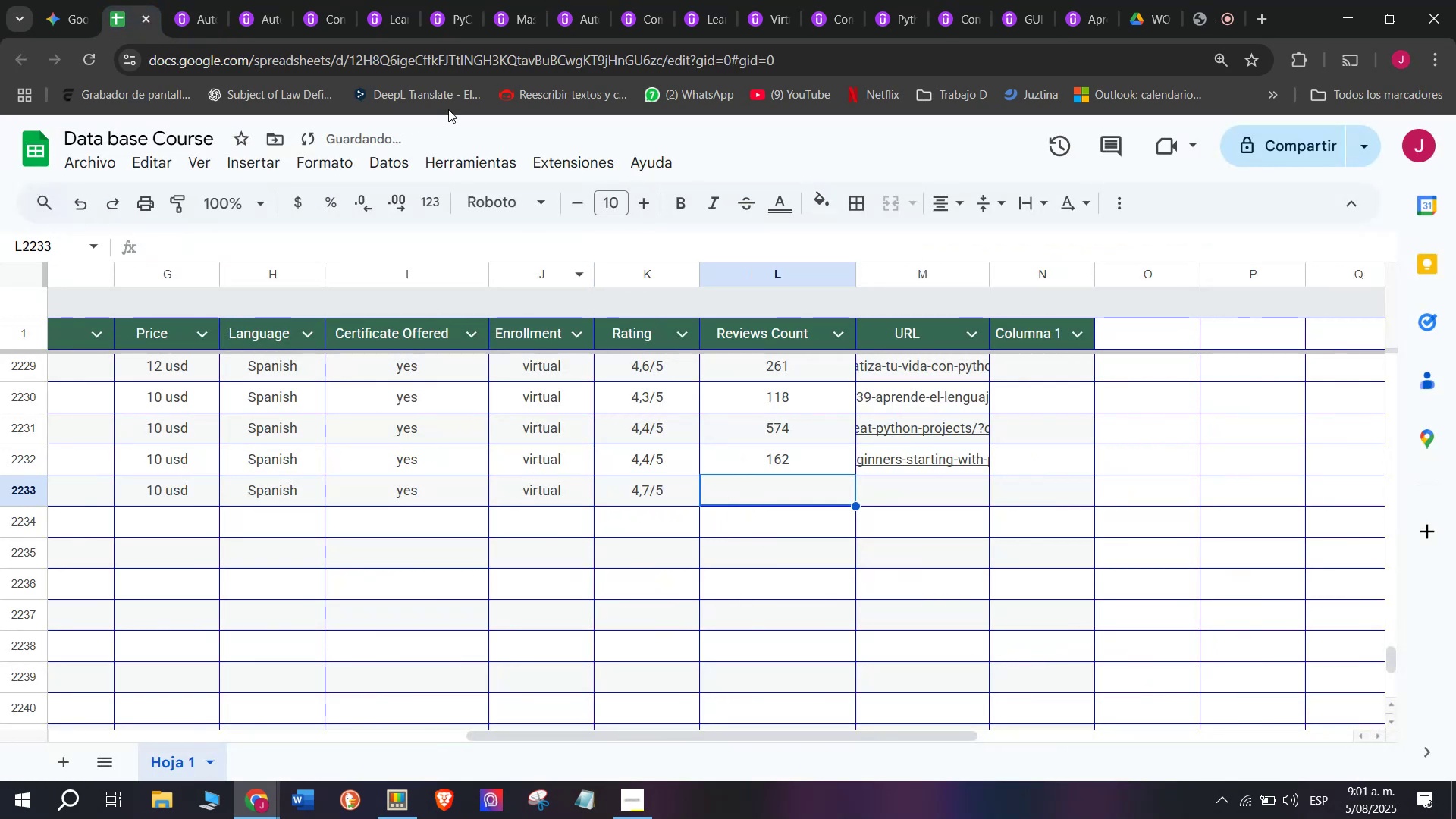 
left_click([187, 0])
 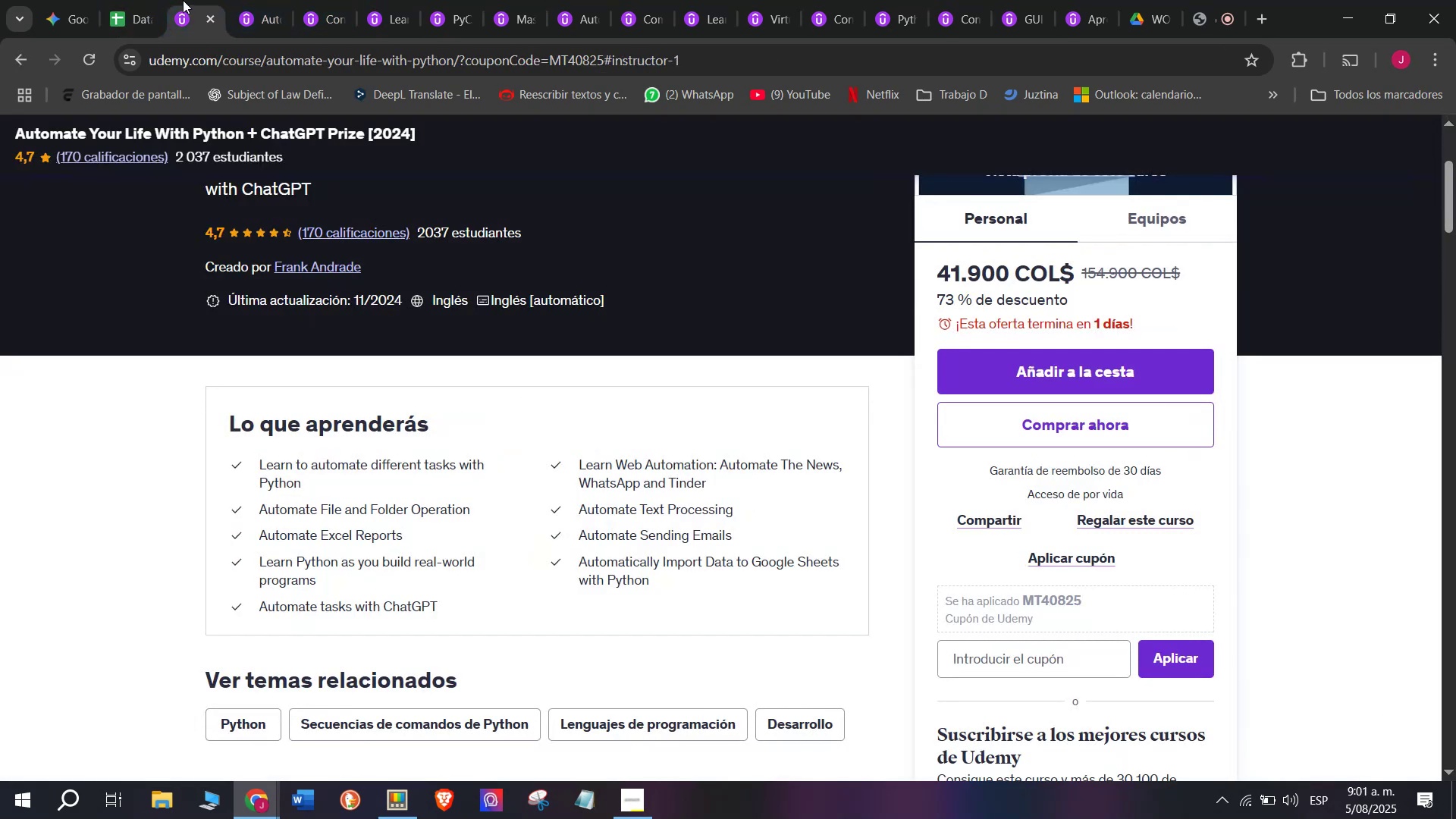 
left_click([111, 0])
 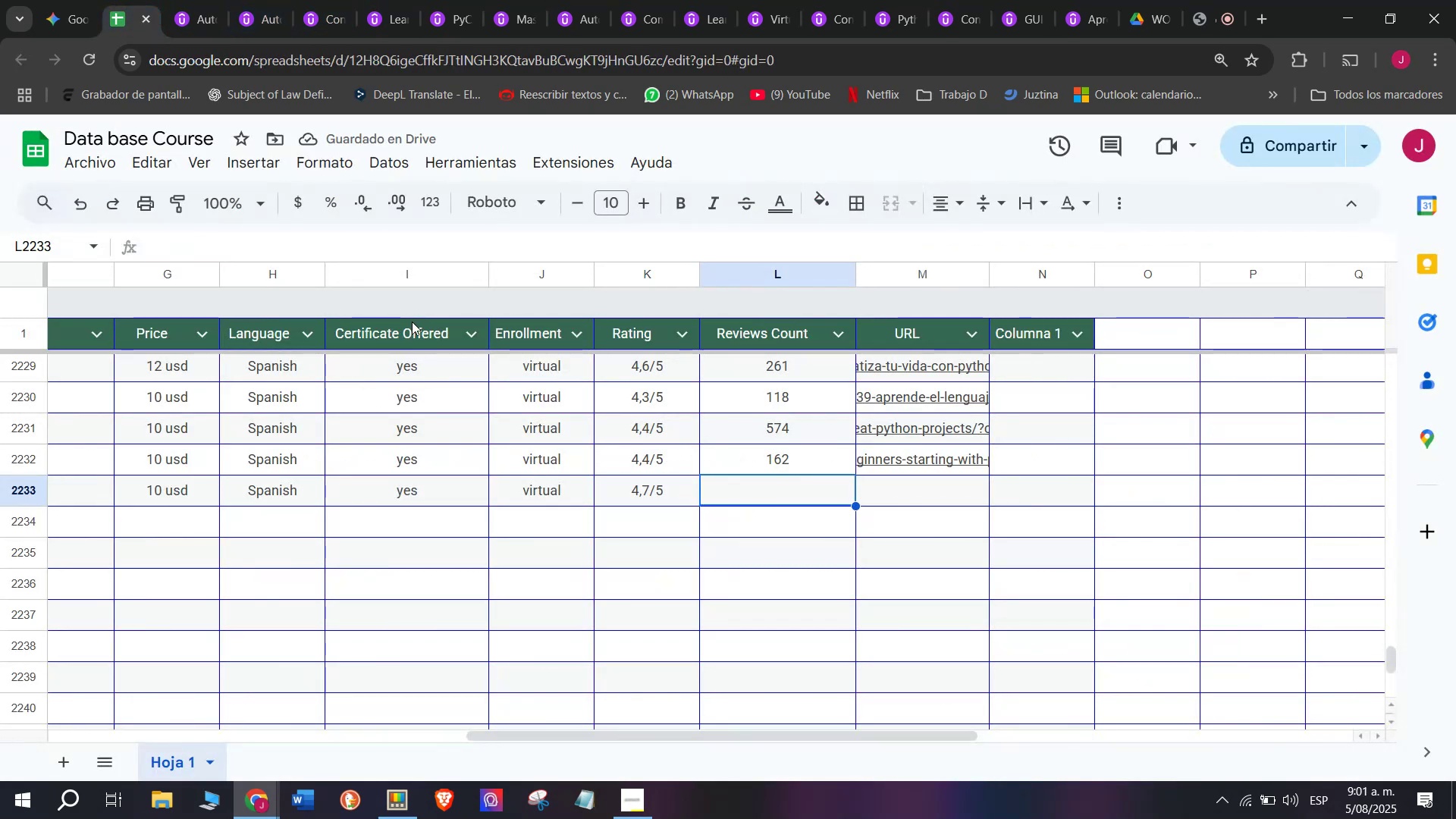 
type(170)
 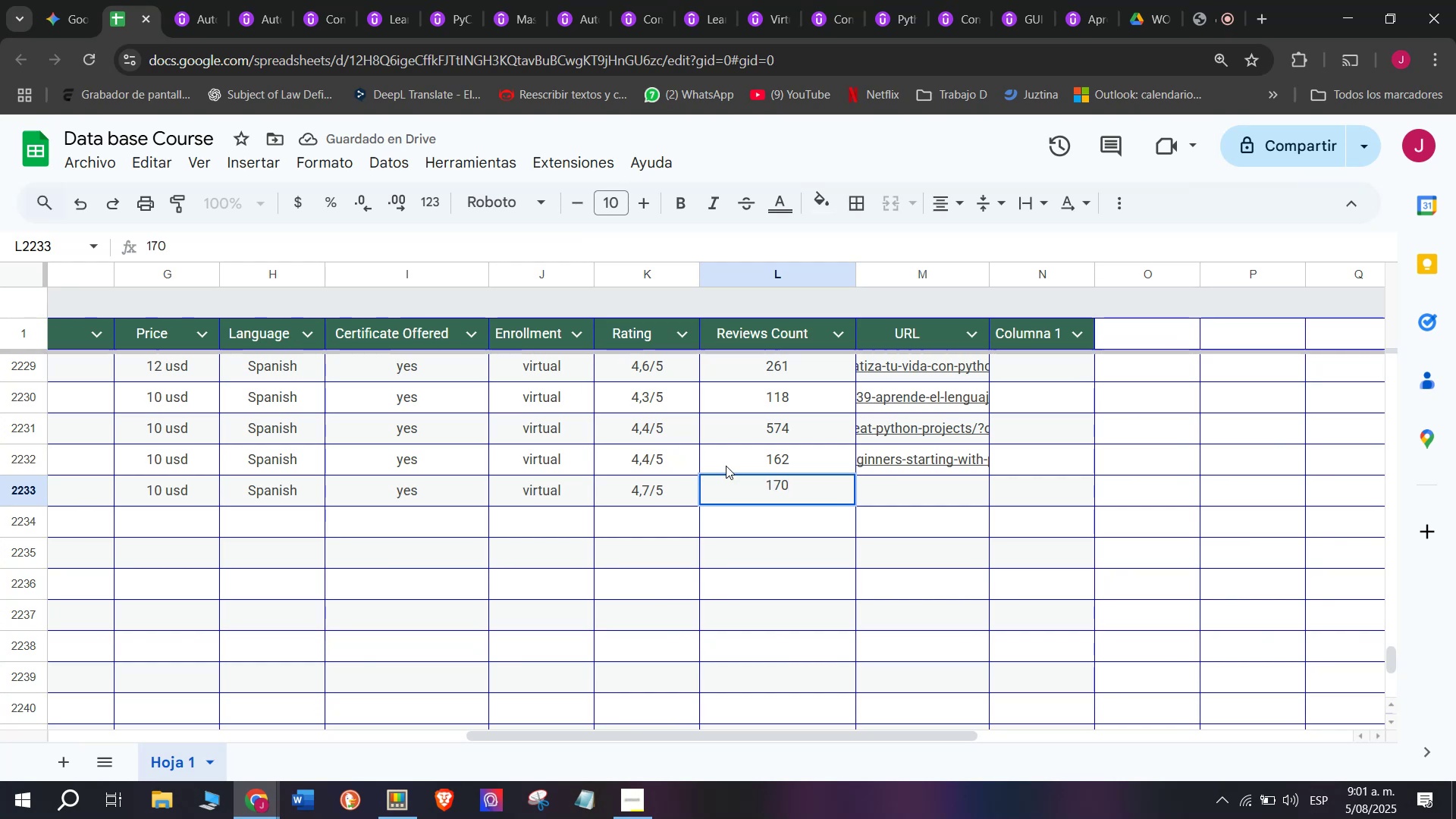 
left_click_drag(start_coordinate=[882, 489], to_coordinate=[882, 485])
 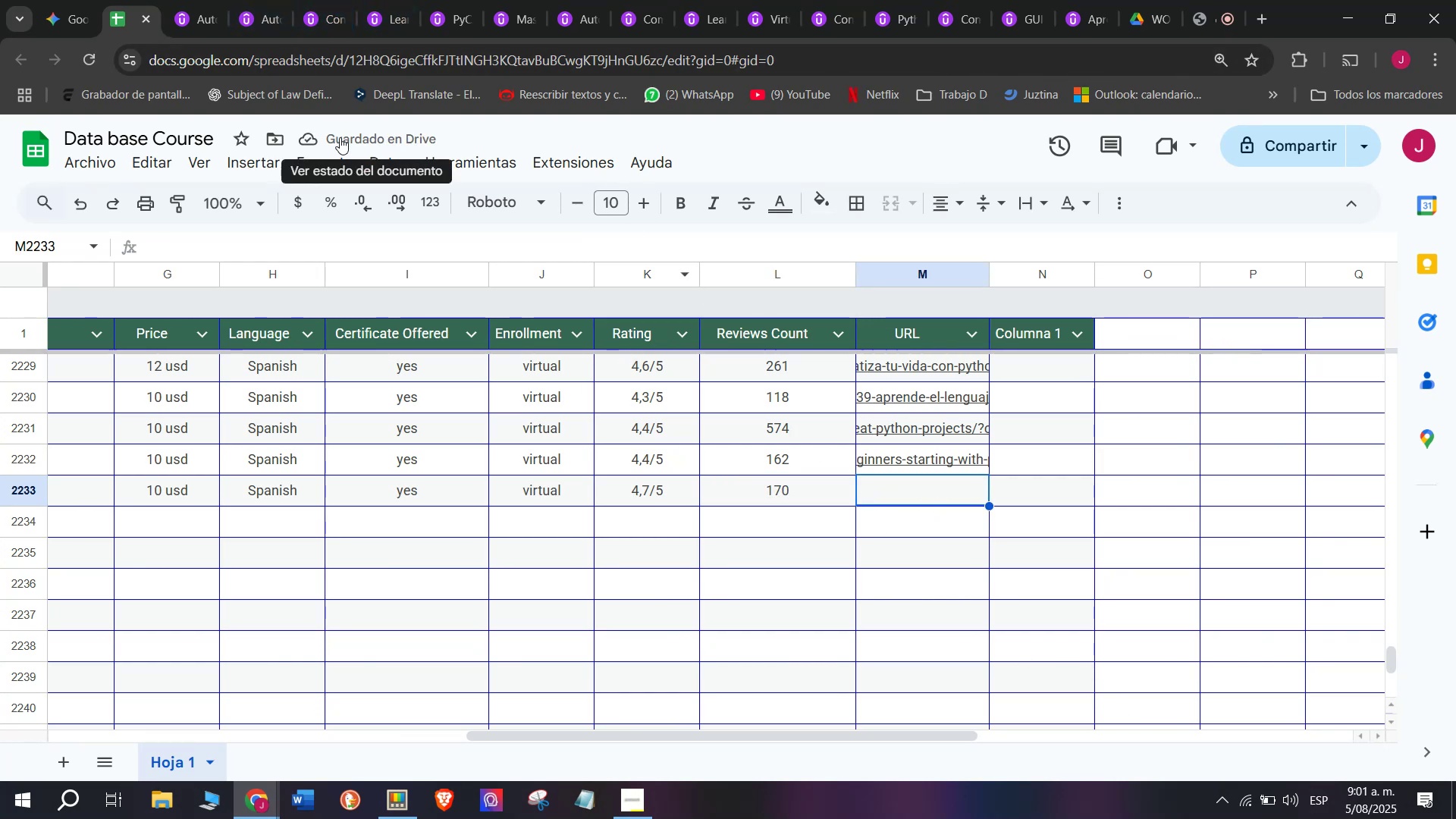 
wait(5.27)
 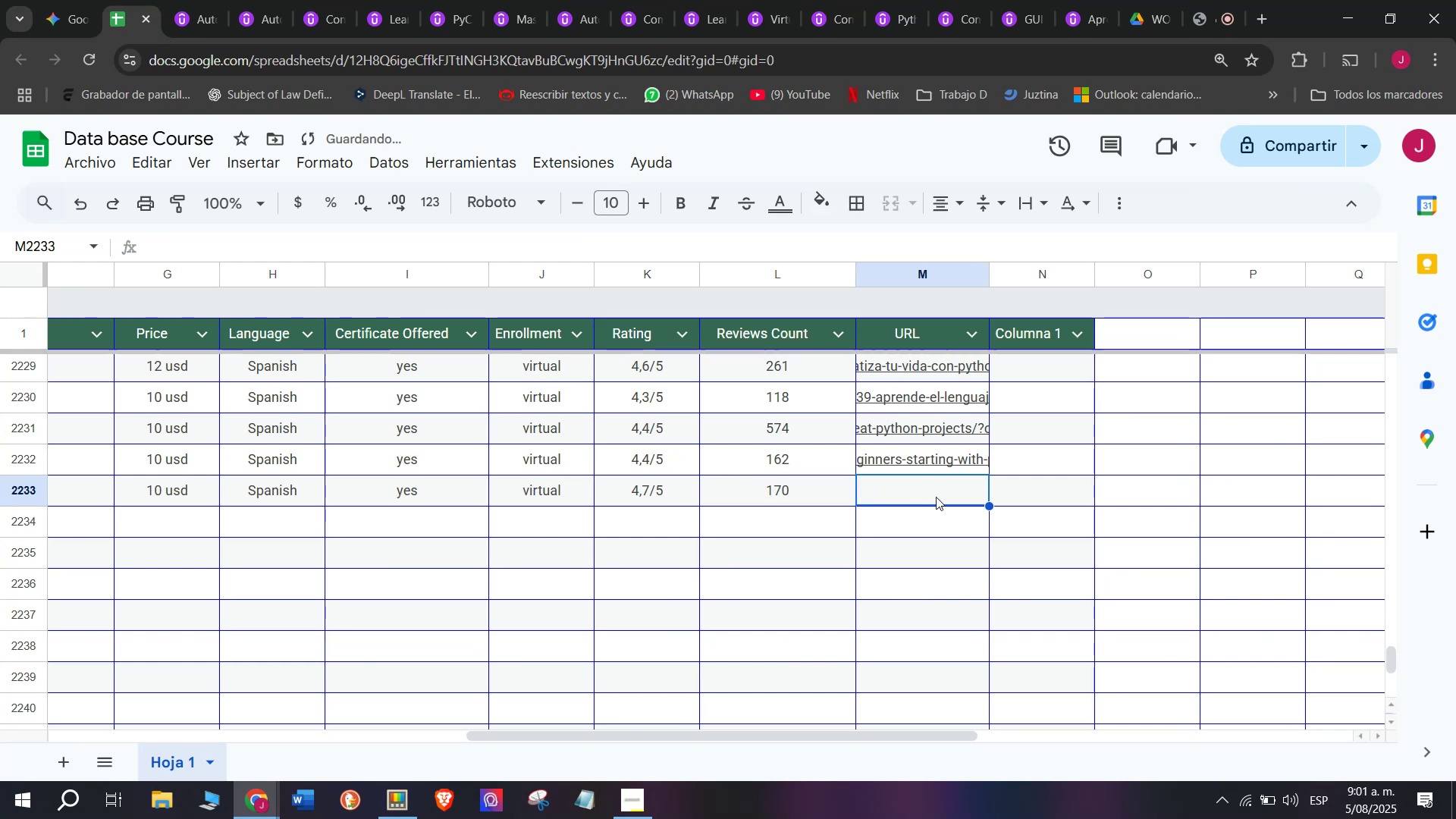 
left_click([191, 2])
 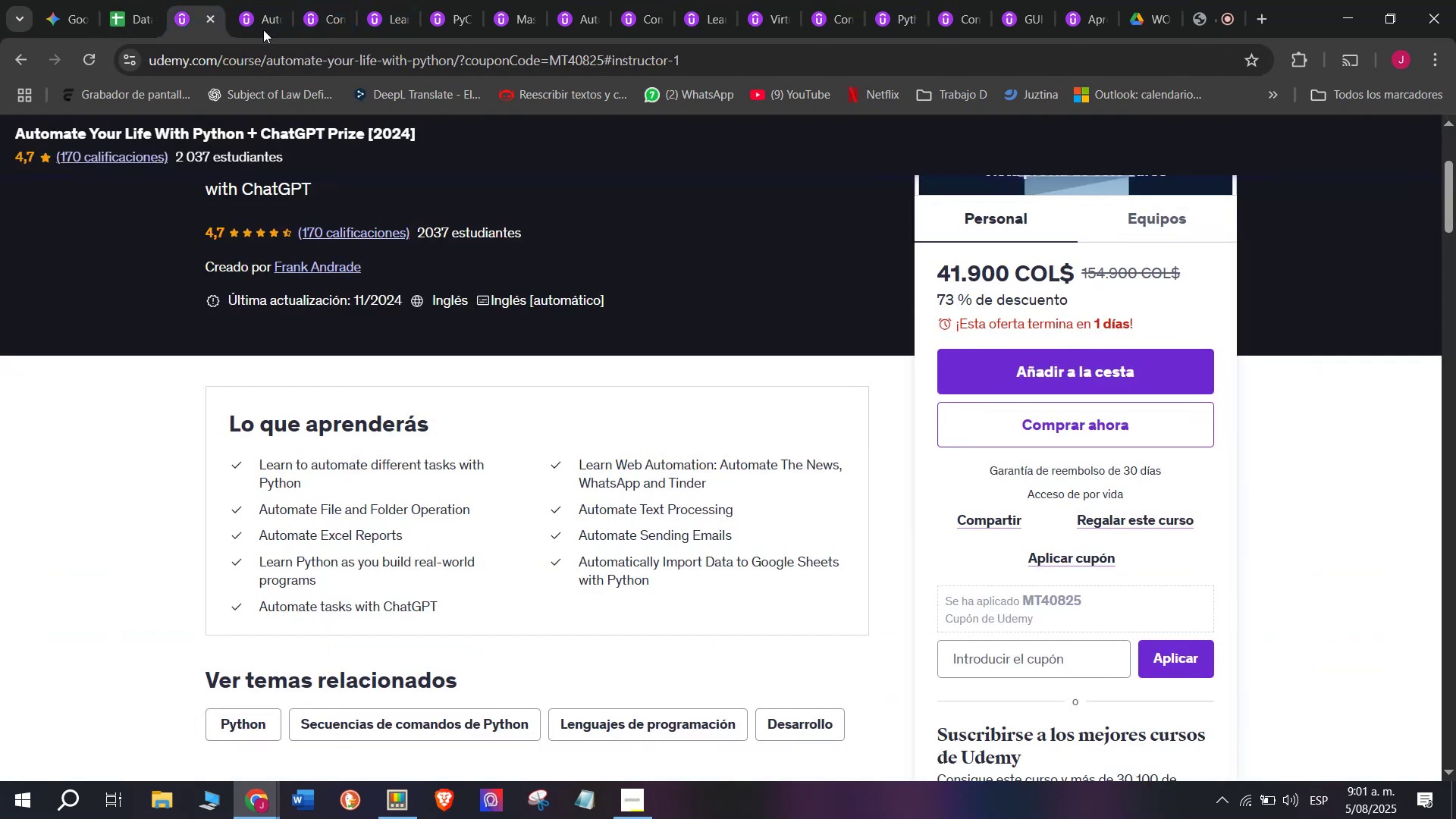 
left_click([129, 0])
 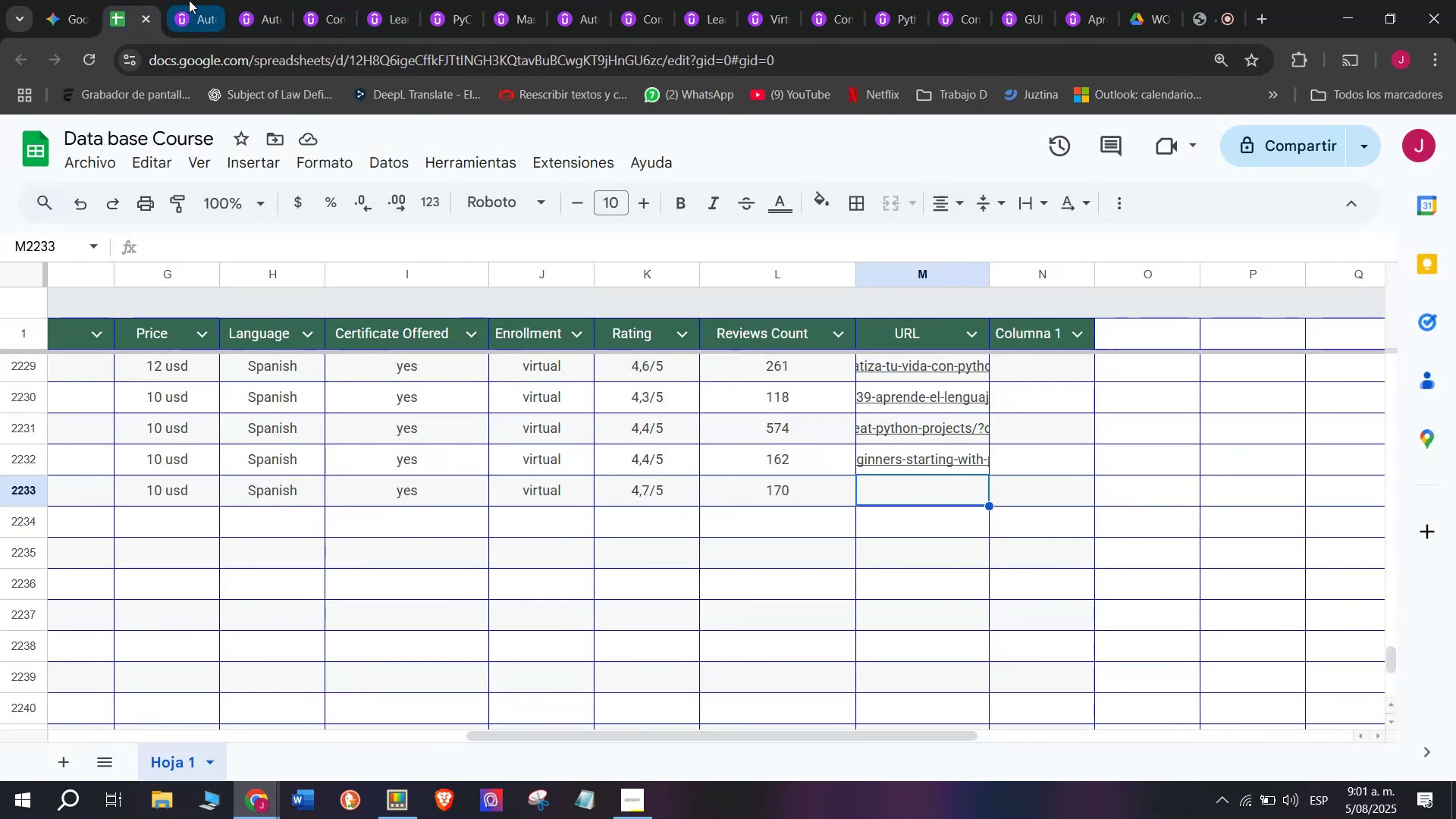 
left_click([189, 0])
 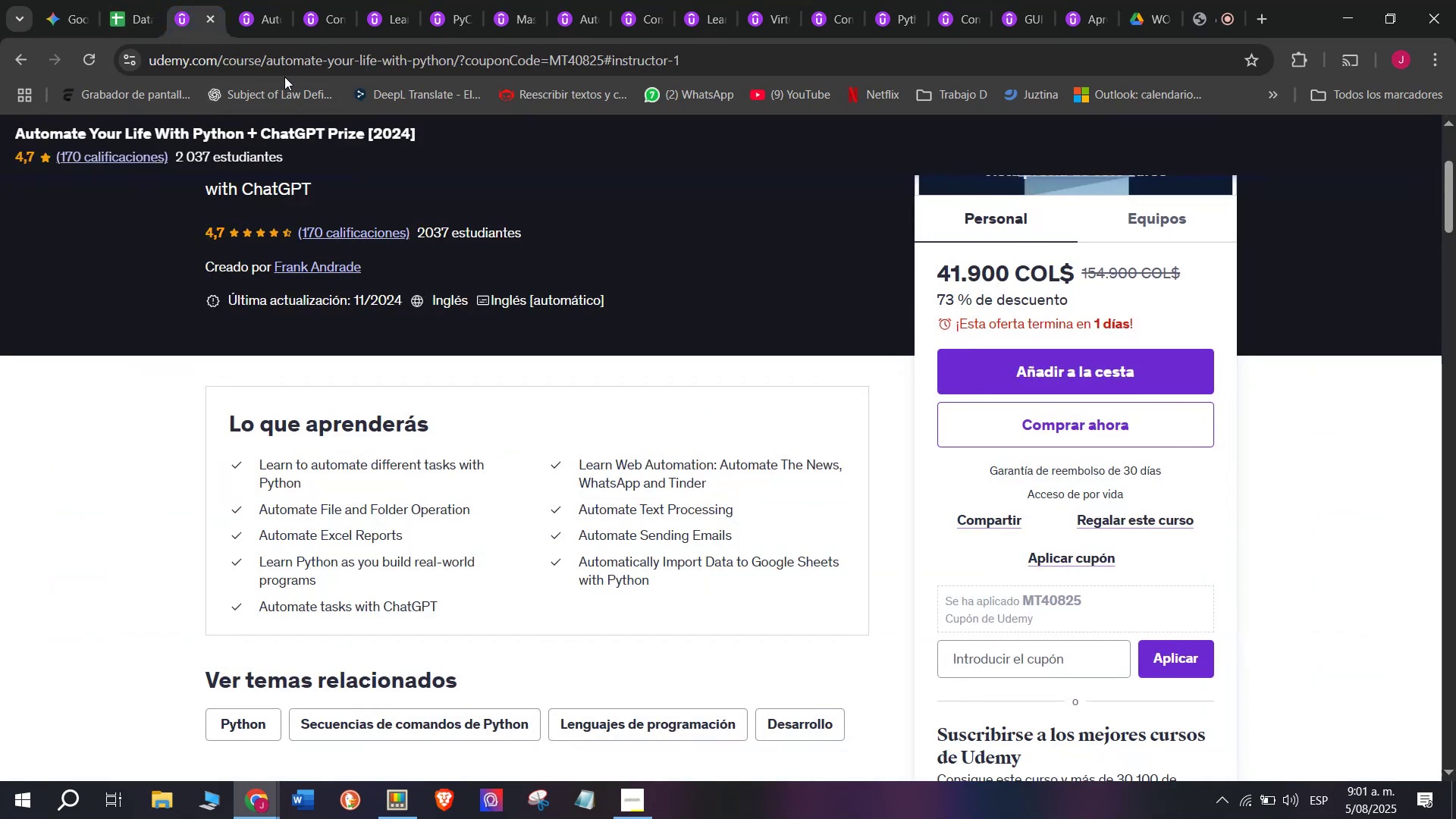 
double_click([284, 77])
 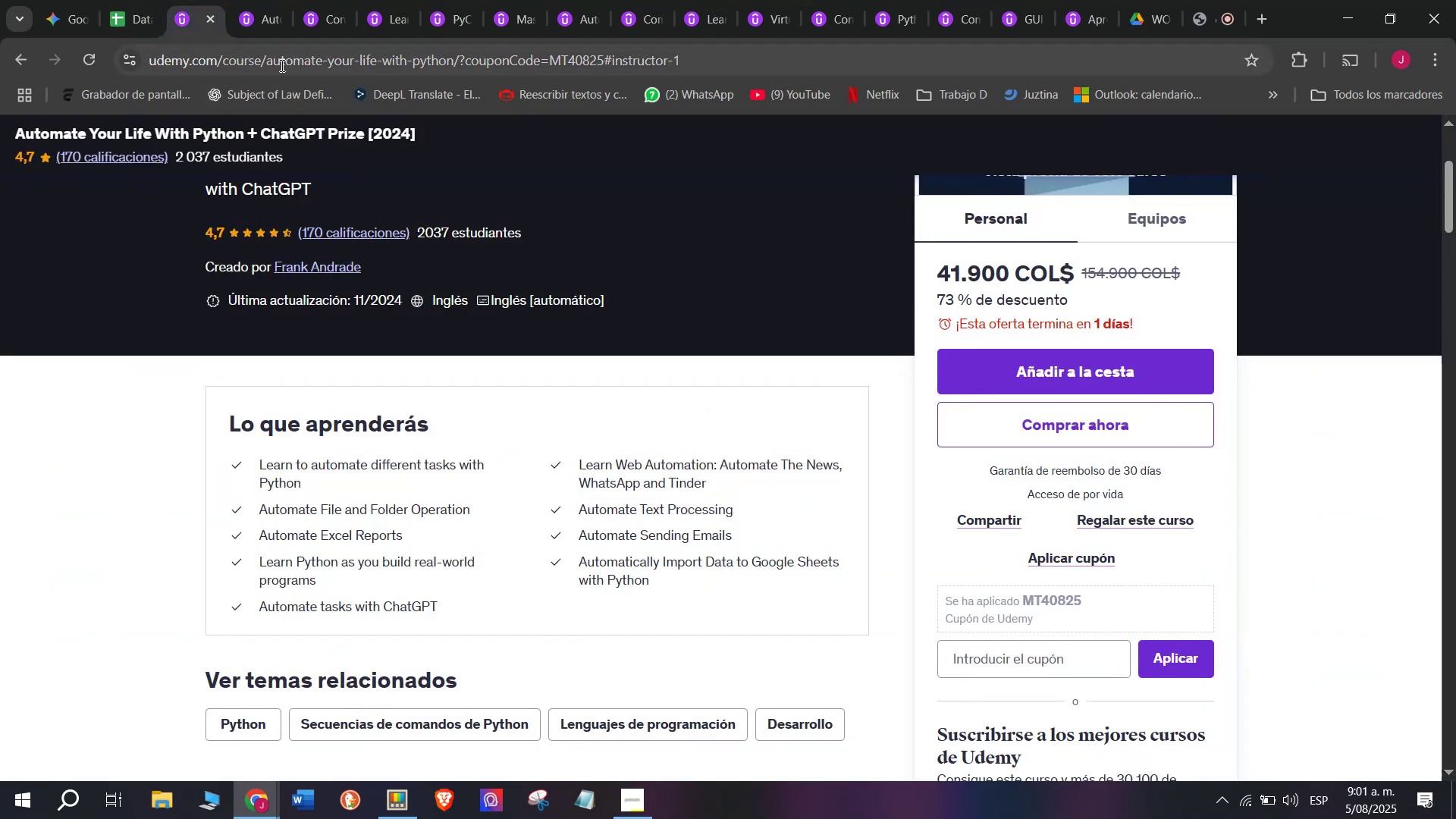 
triple_click([281, 65])
 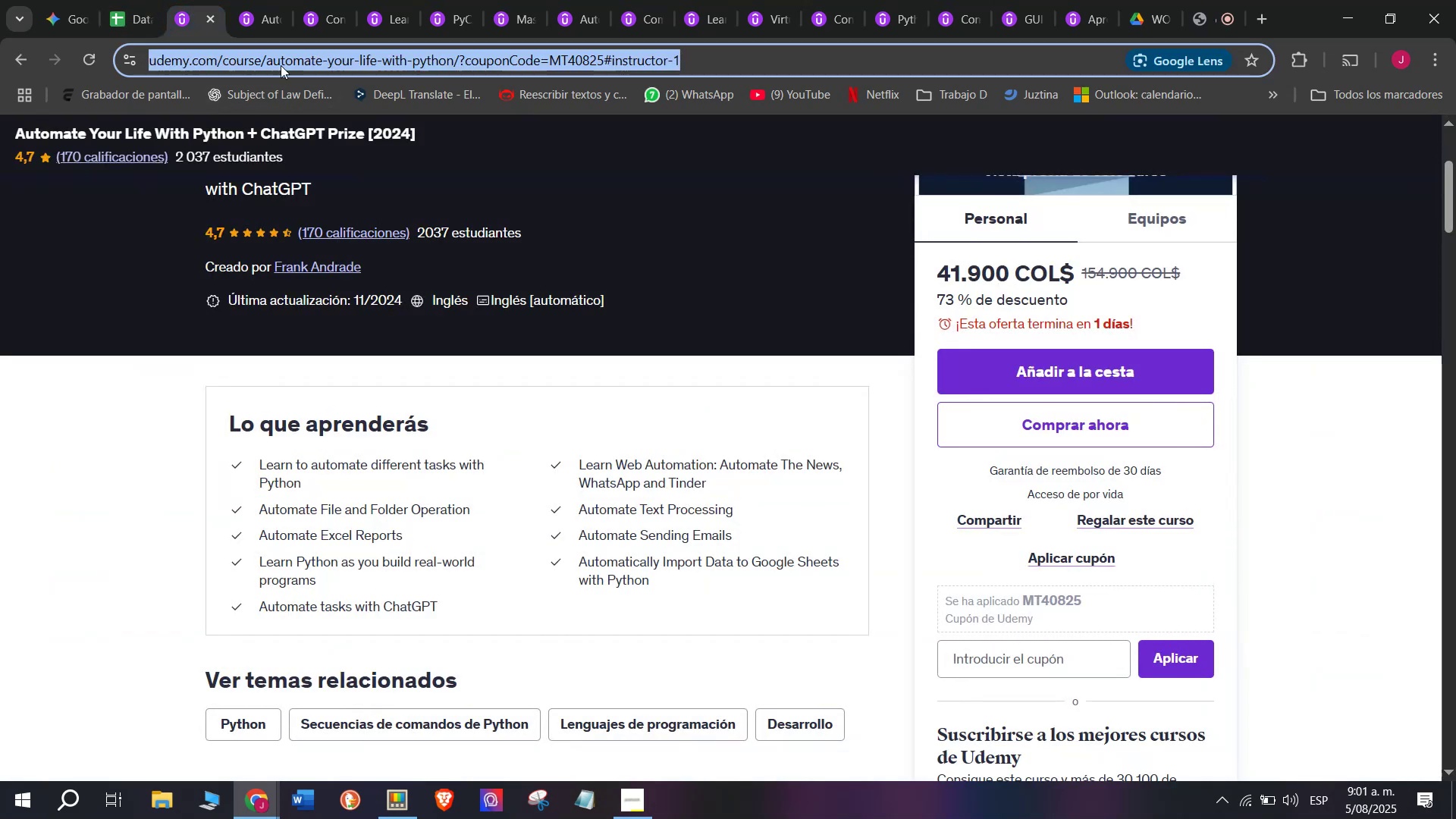 
triple_click([281, 65])
 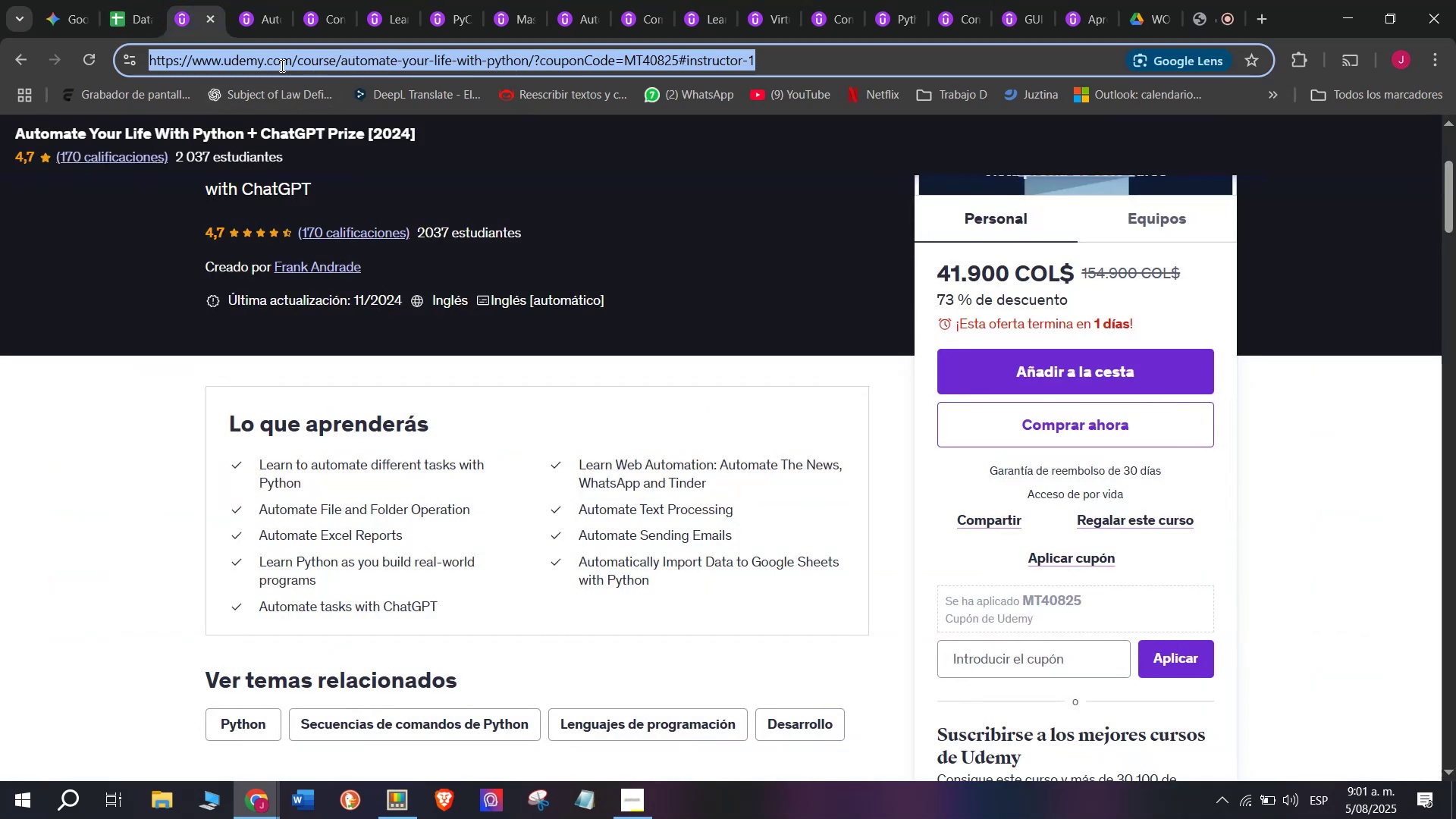 
triple_click([281, 65])
 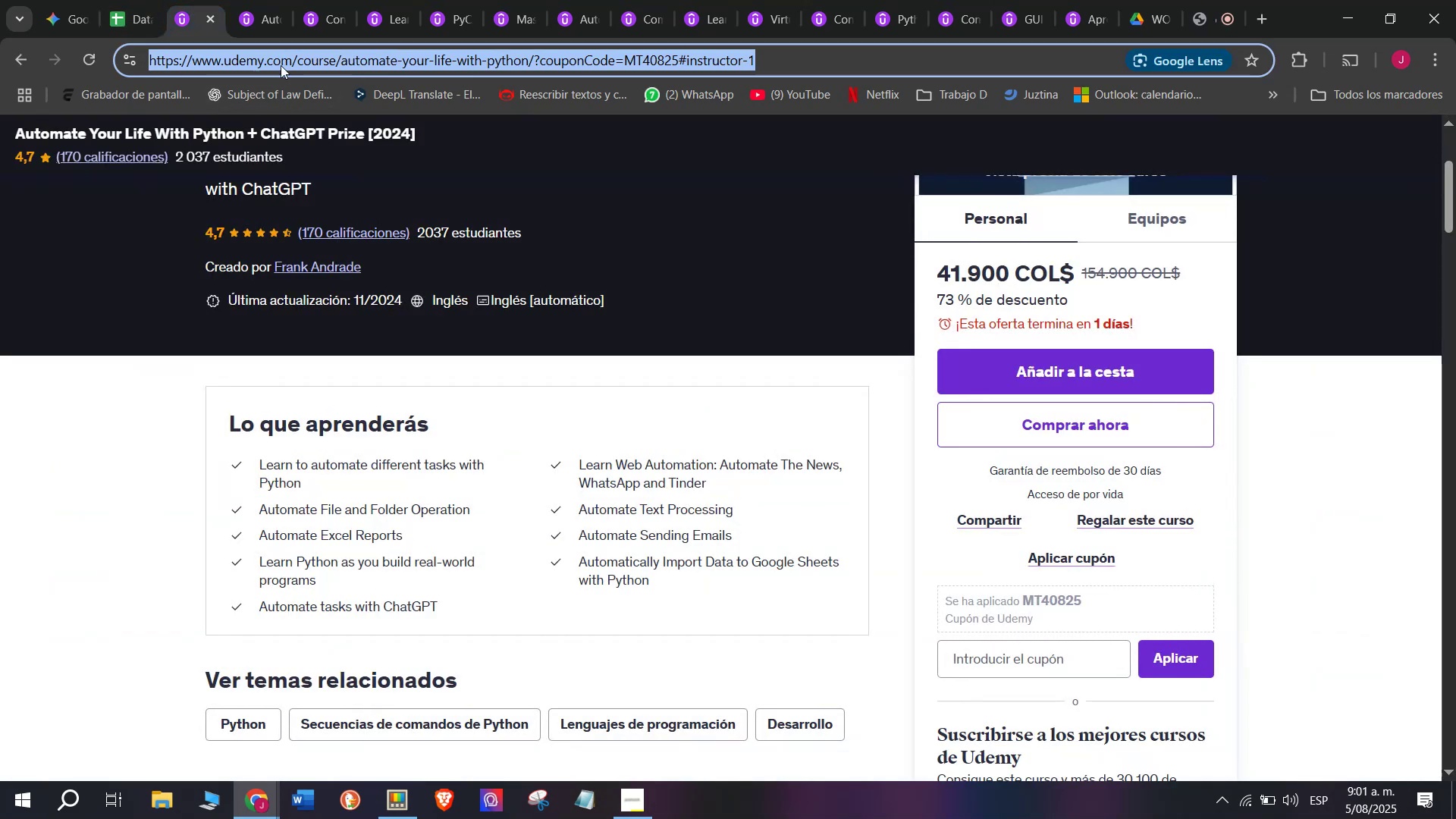 
key(Break)
 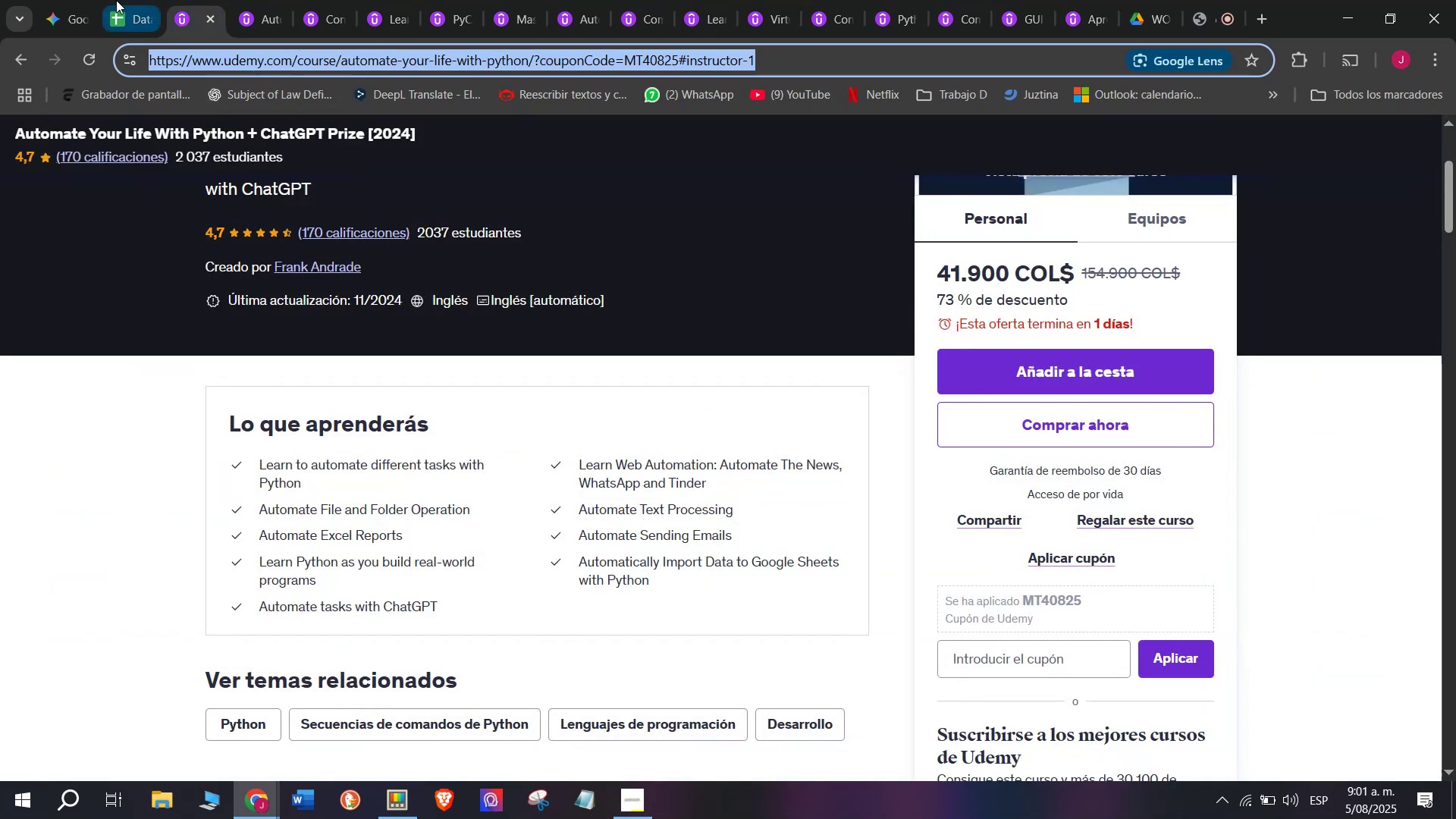 
key(Control+ControlLeft)
 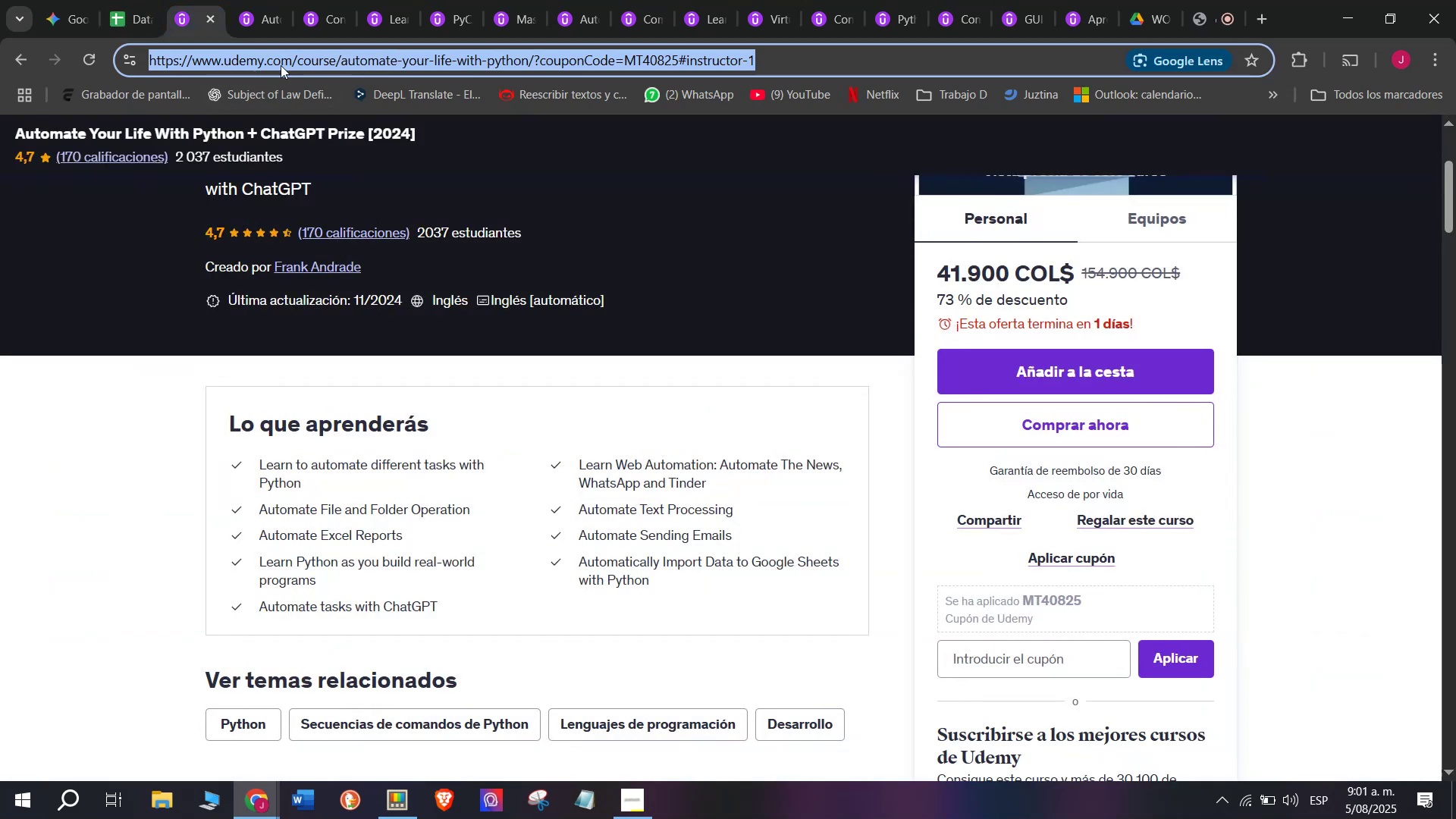 
key(Control+C)
 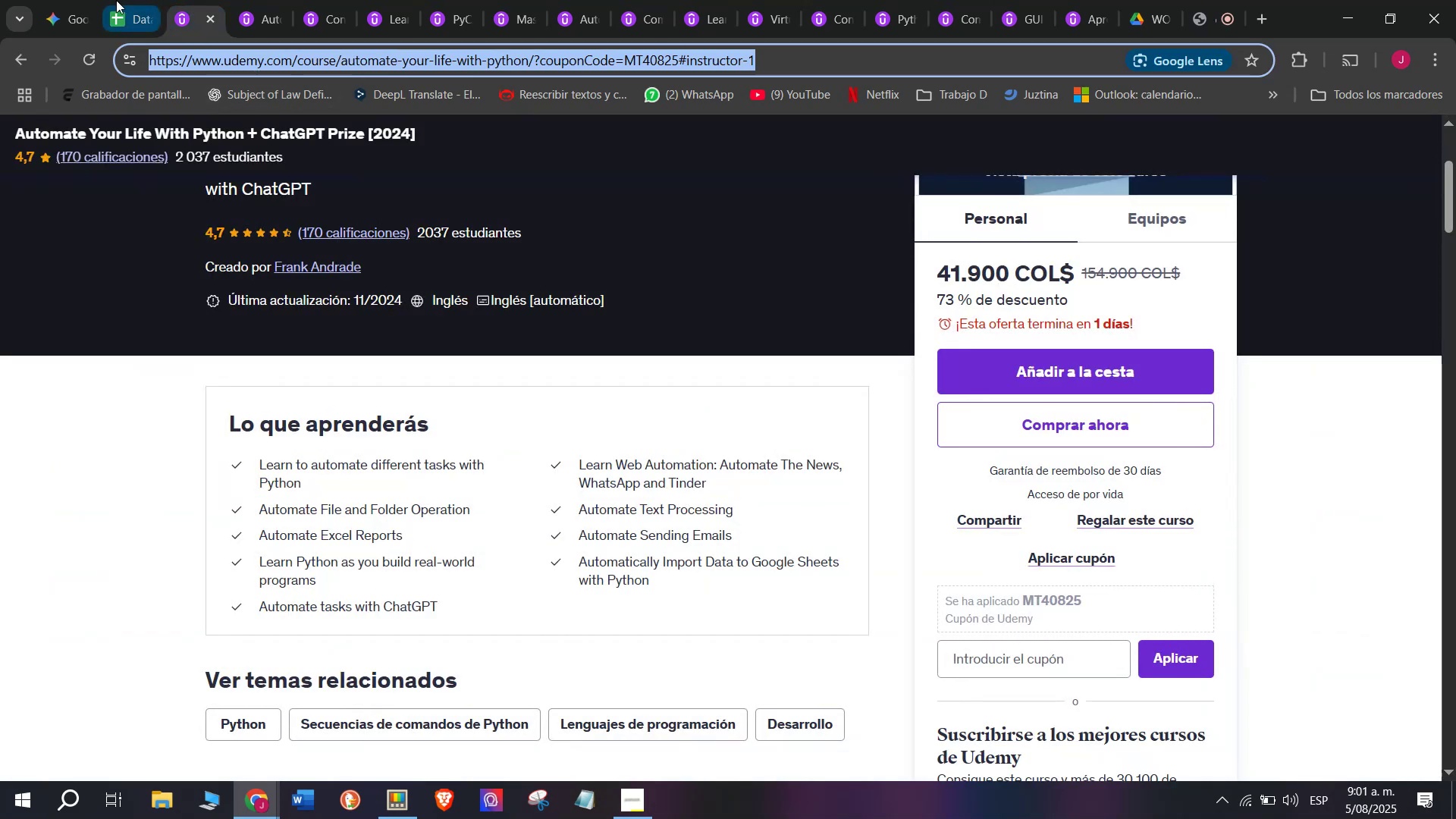 
left_click([116, 0])
 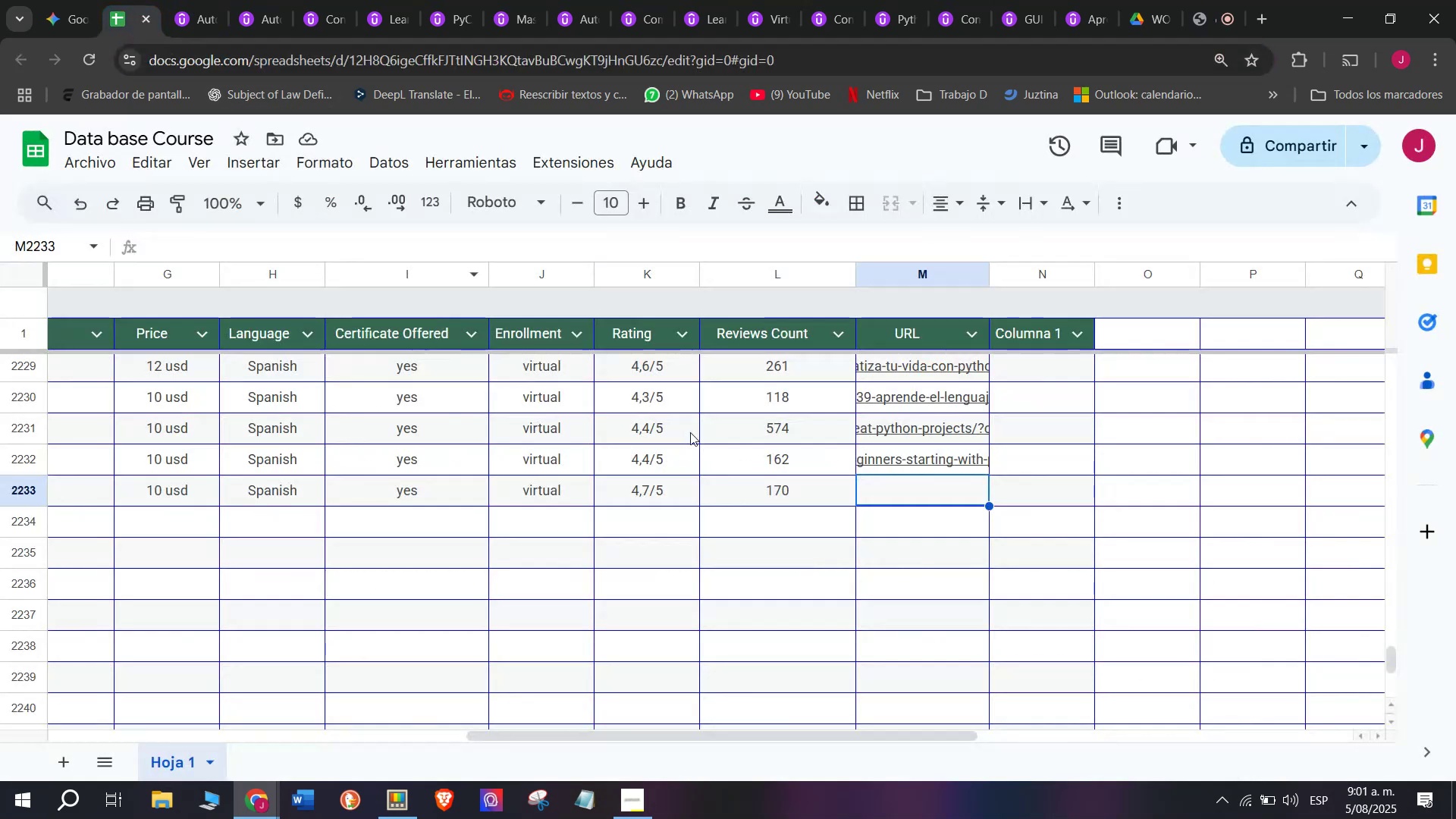 
key(Z)
 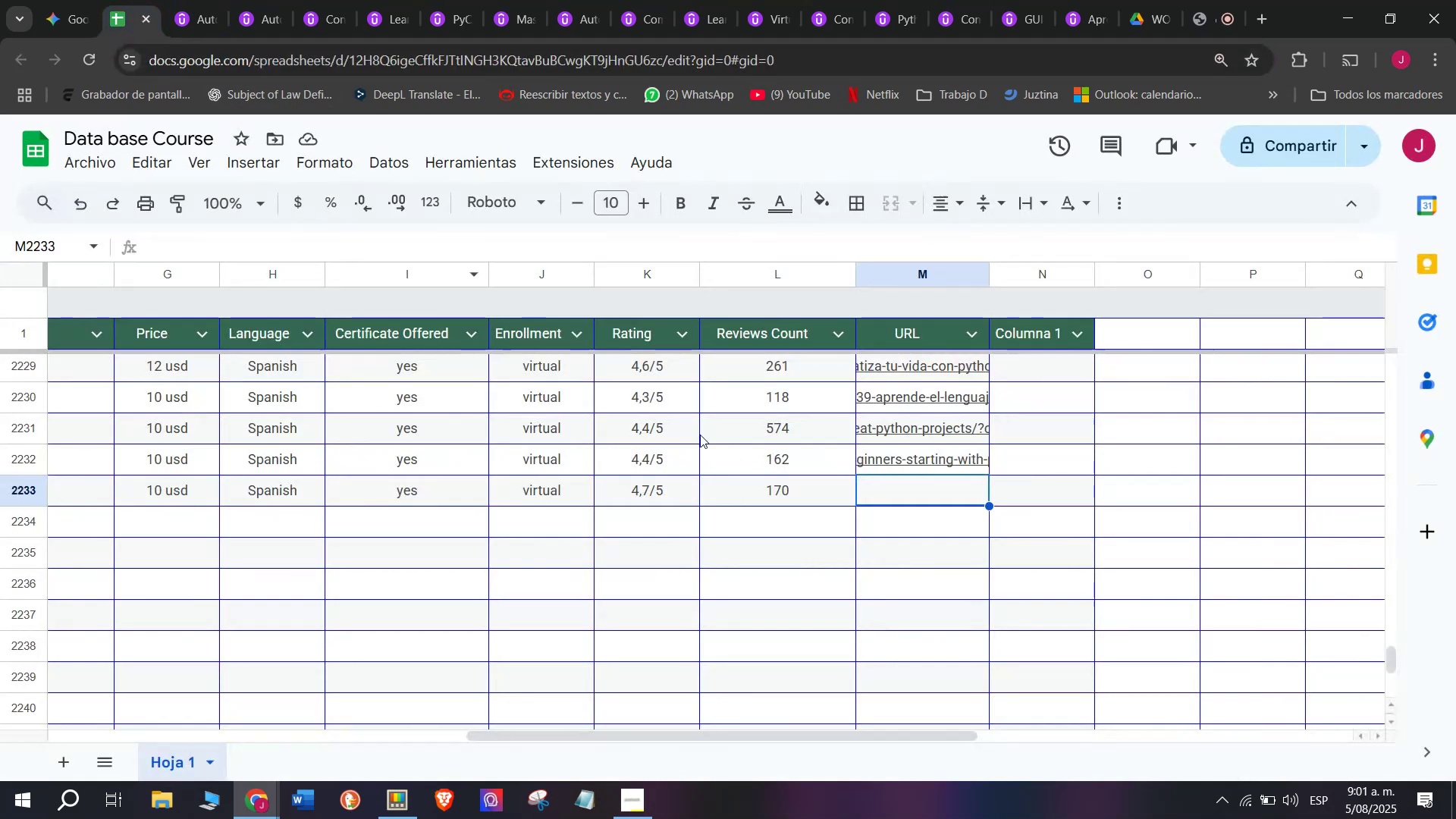 
key(Control+ControlLeft)
 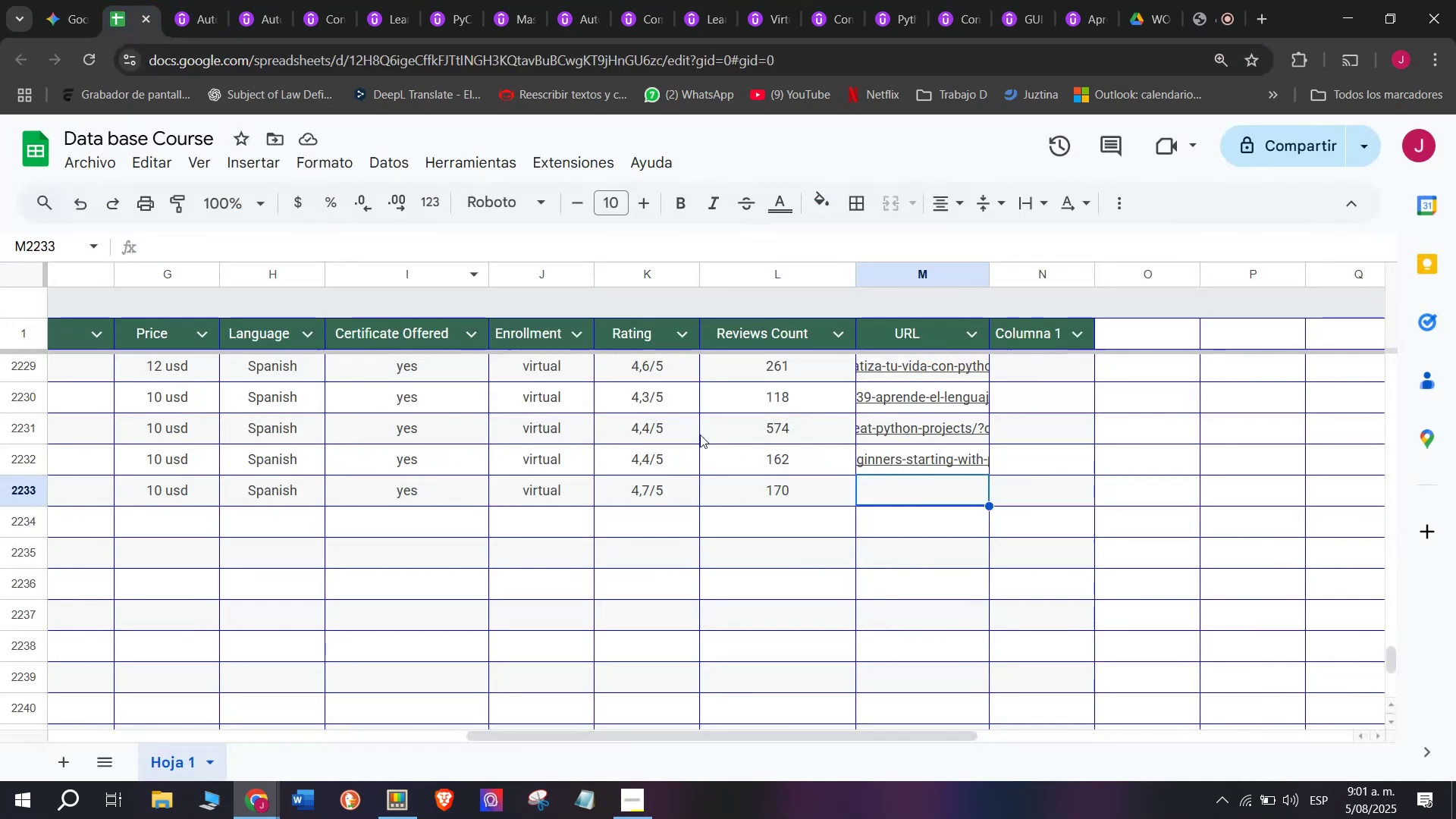 
key(Control+V)
 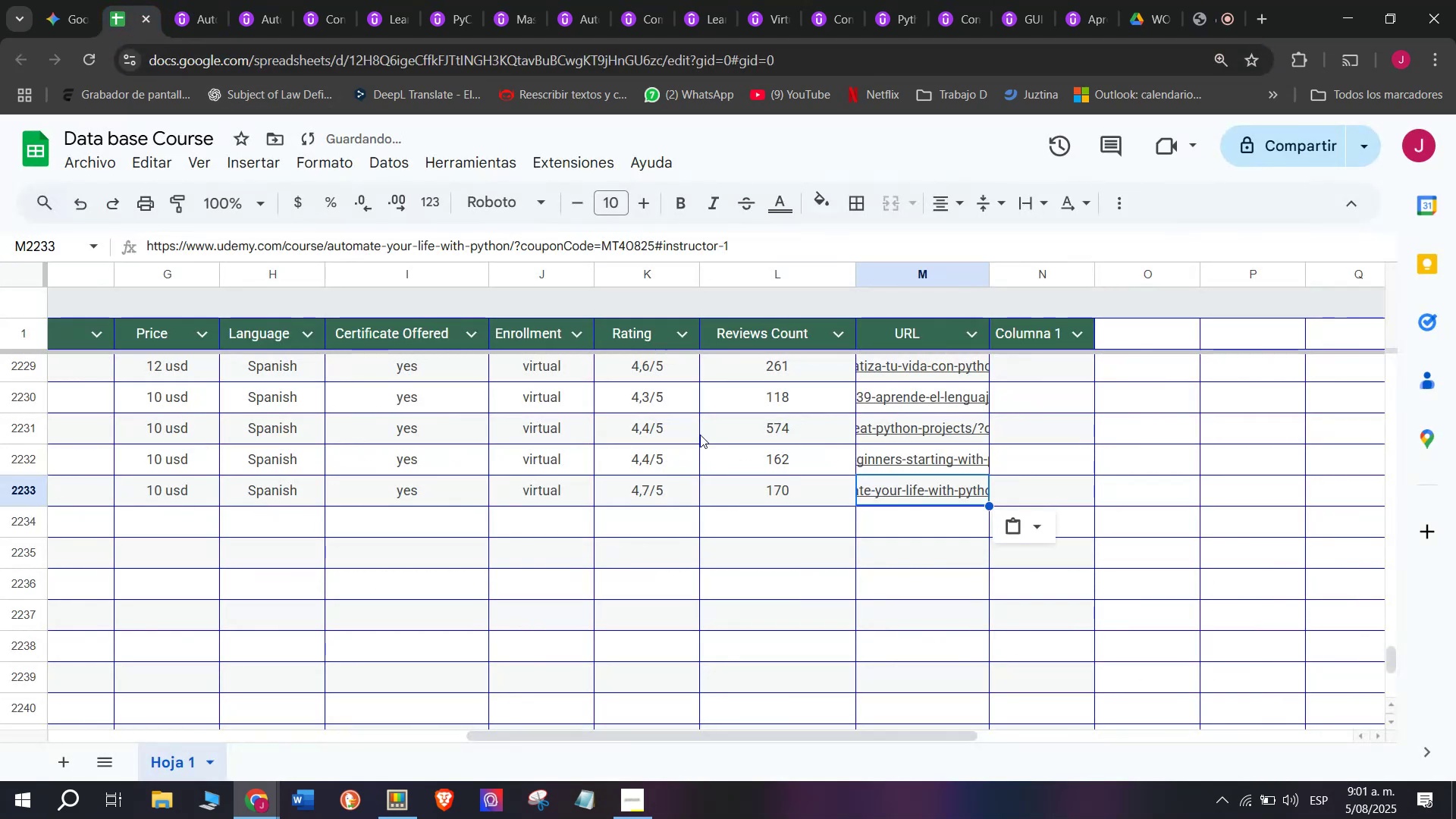 
scroll: coordinate [425, 562], scroll_direction: up, amount: 8.0
 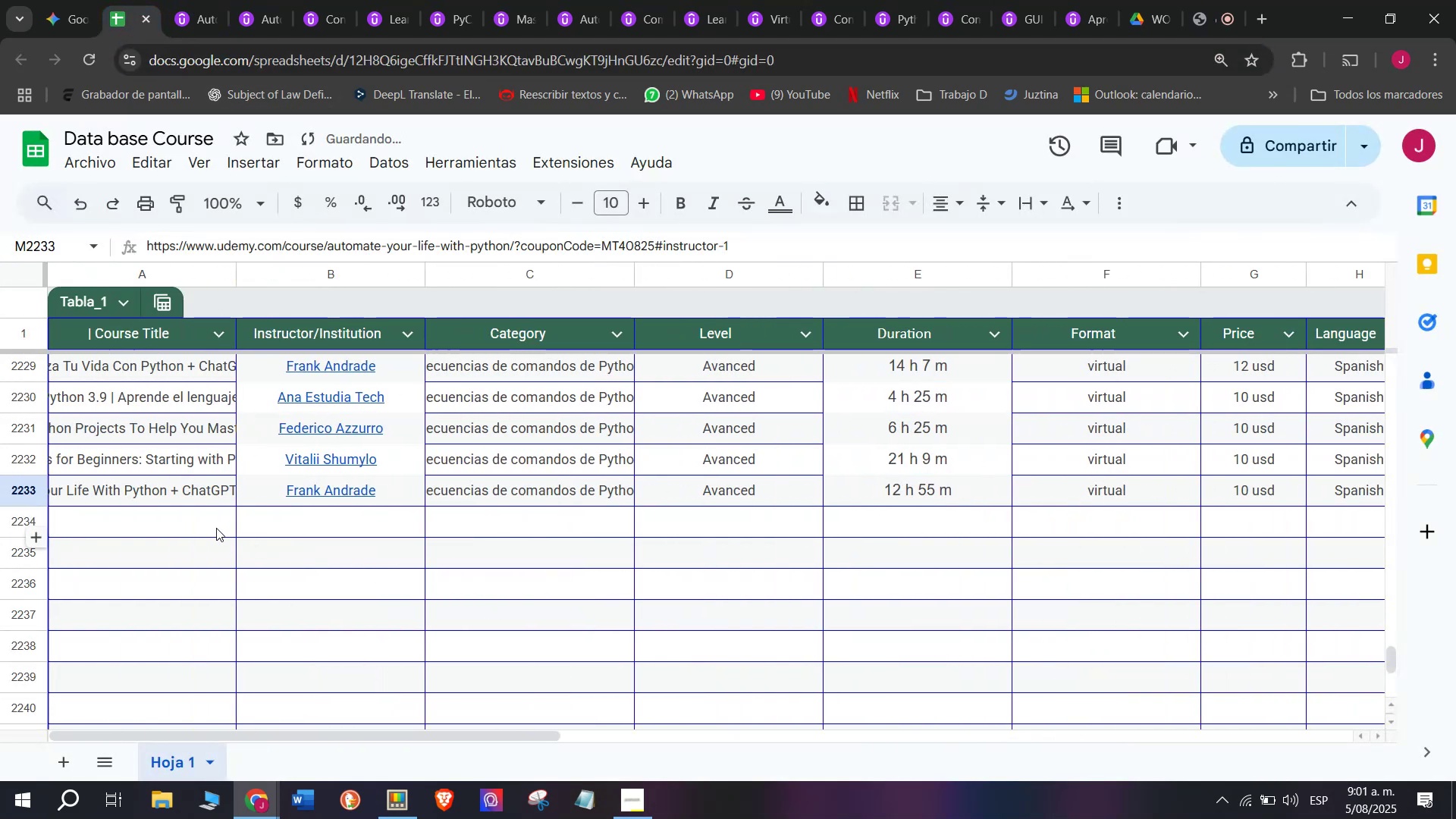 
left_click([215, 526])
 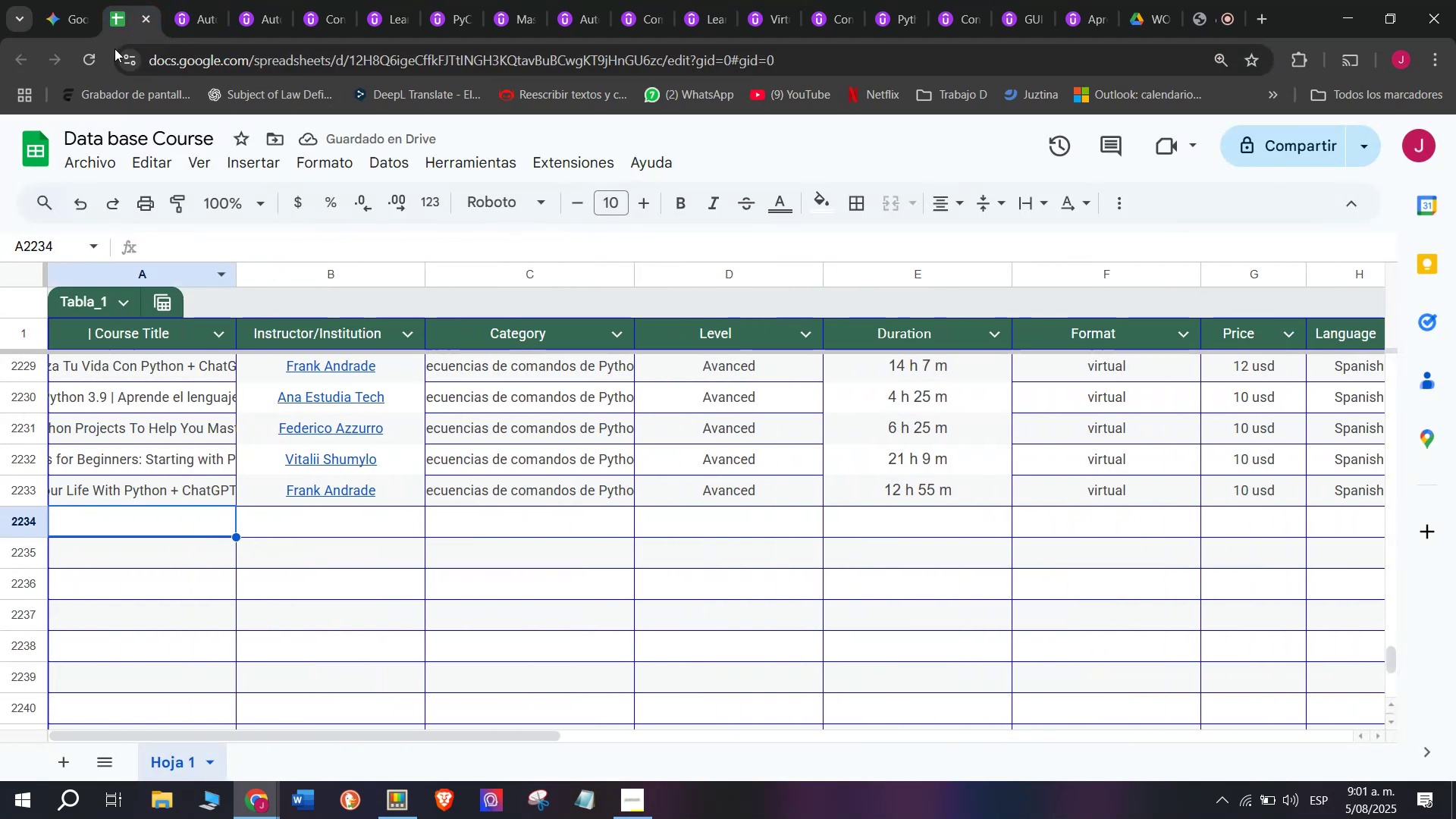 
left_click([178, 0])
 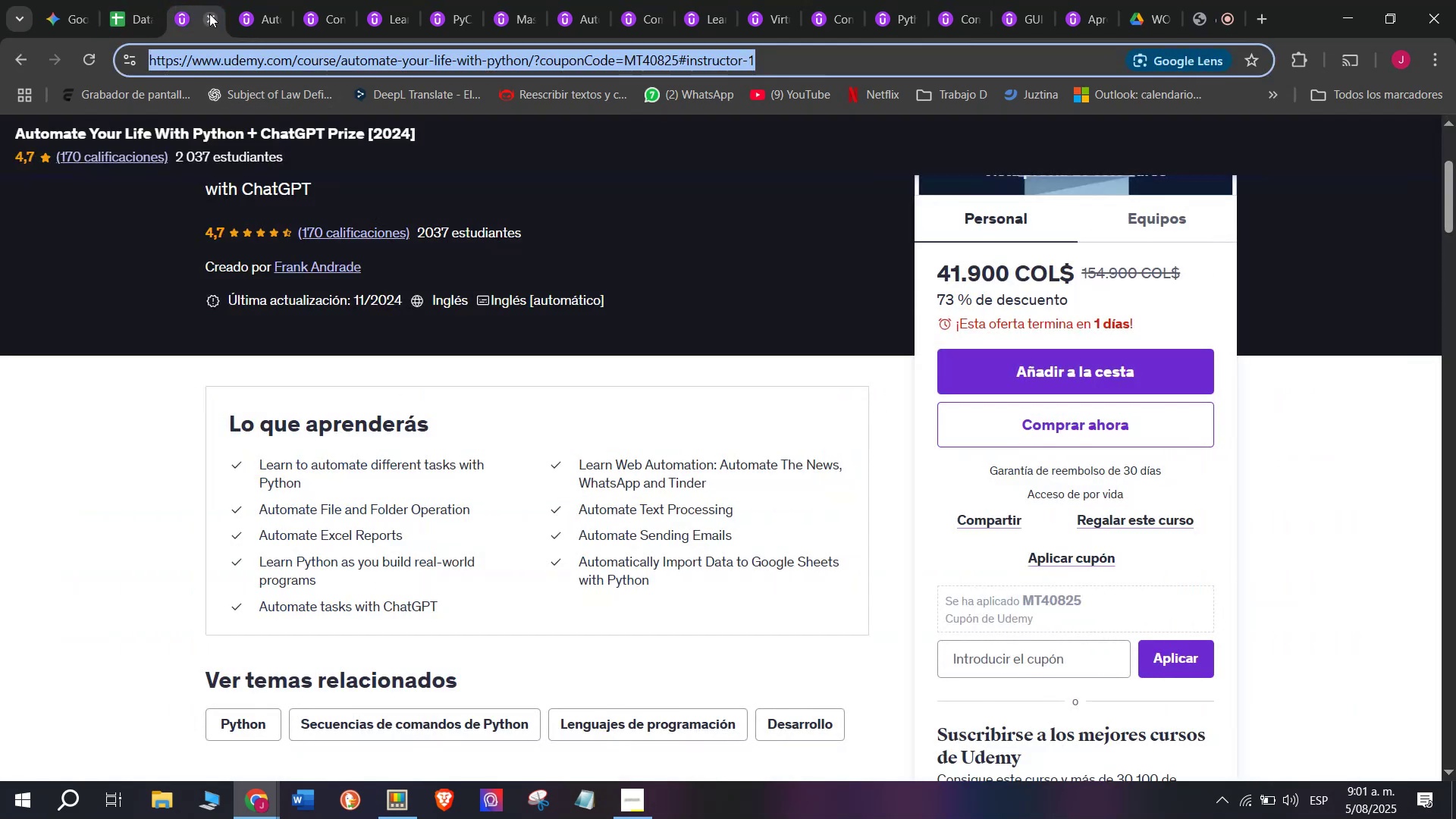 
left_click([209, 14])
 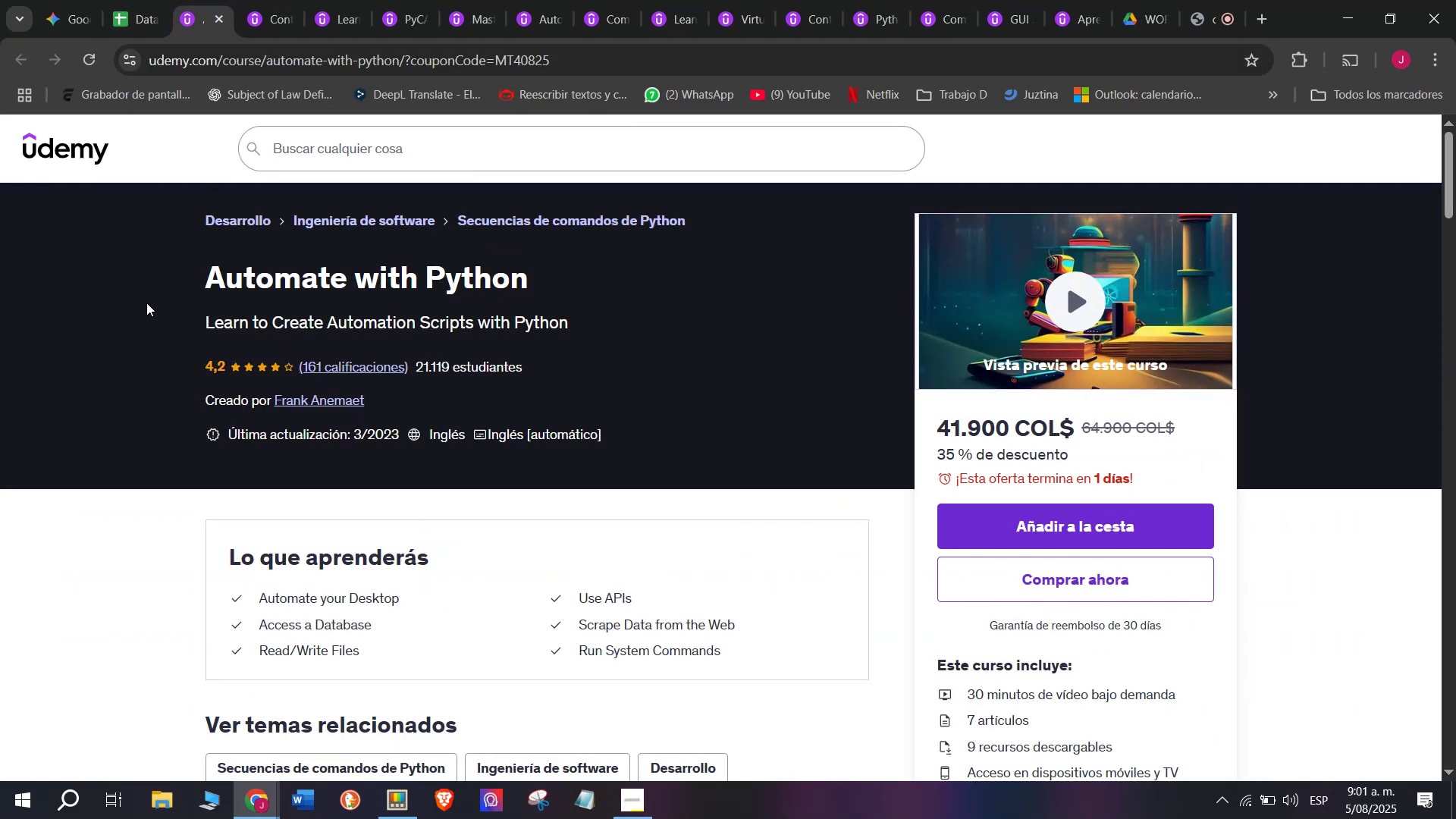 
left_click_drag(start_coordinate=[176, 273], to_coordinate=[570, 285])
 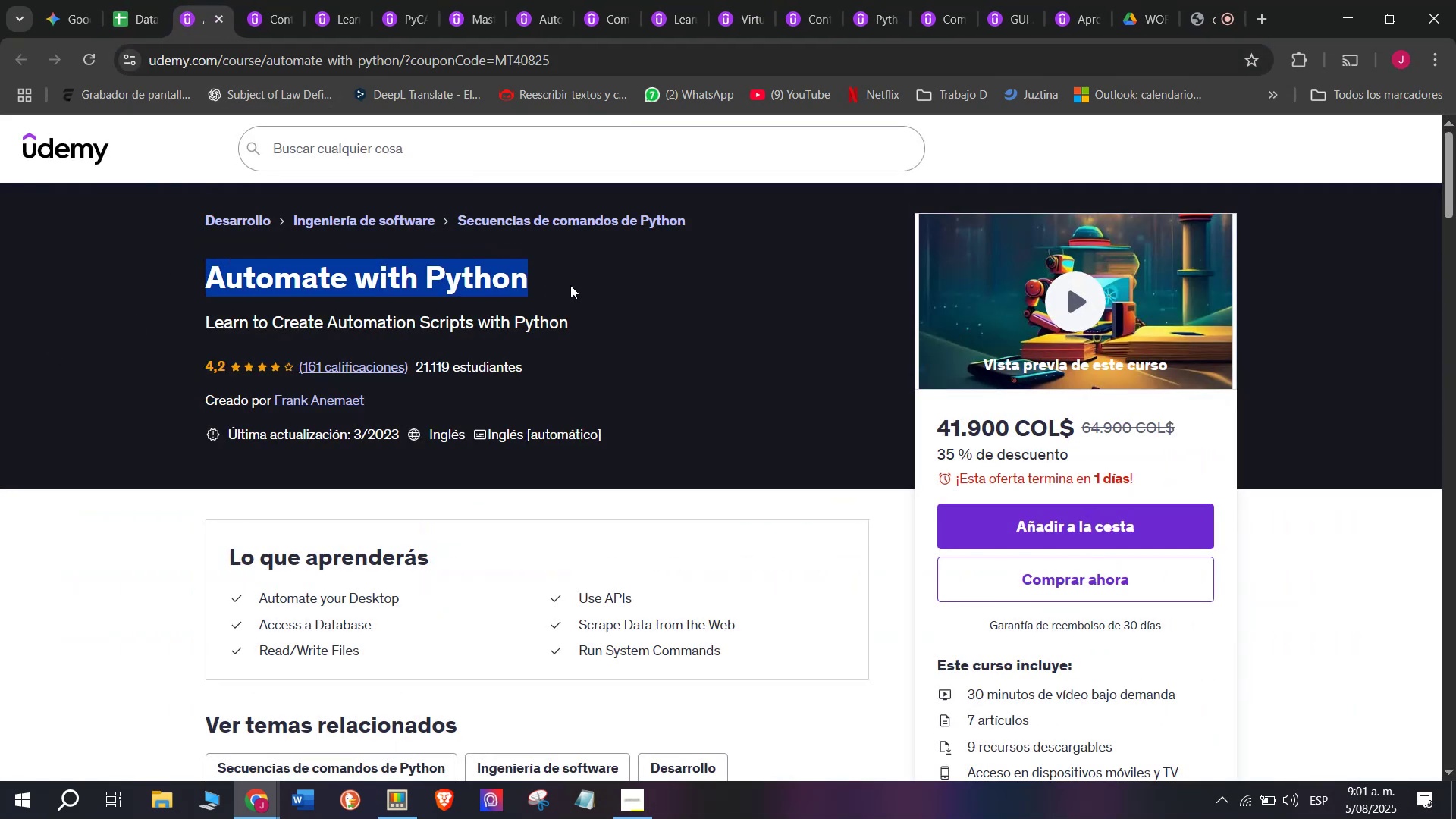 
key(Control+ControlLeft)
 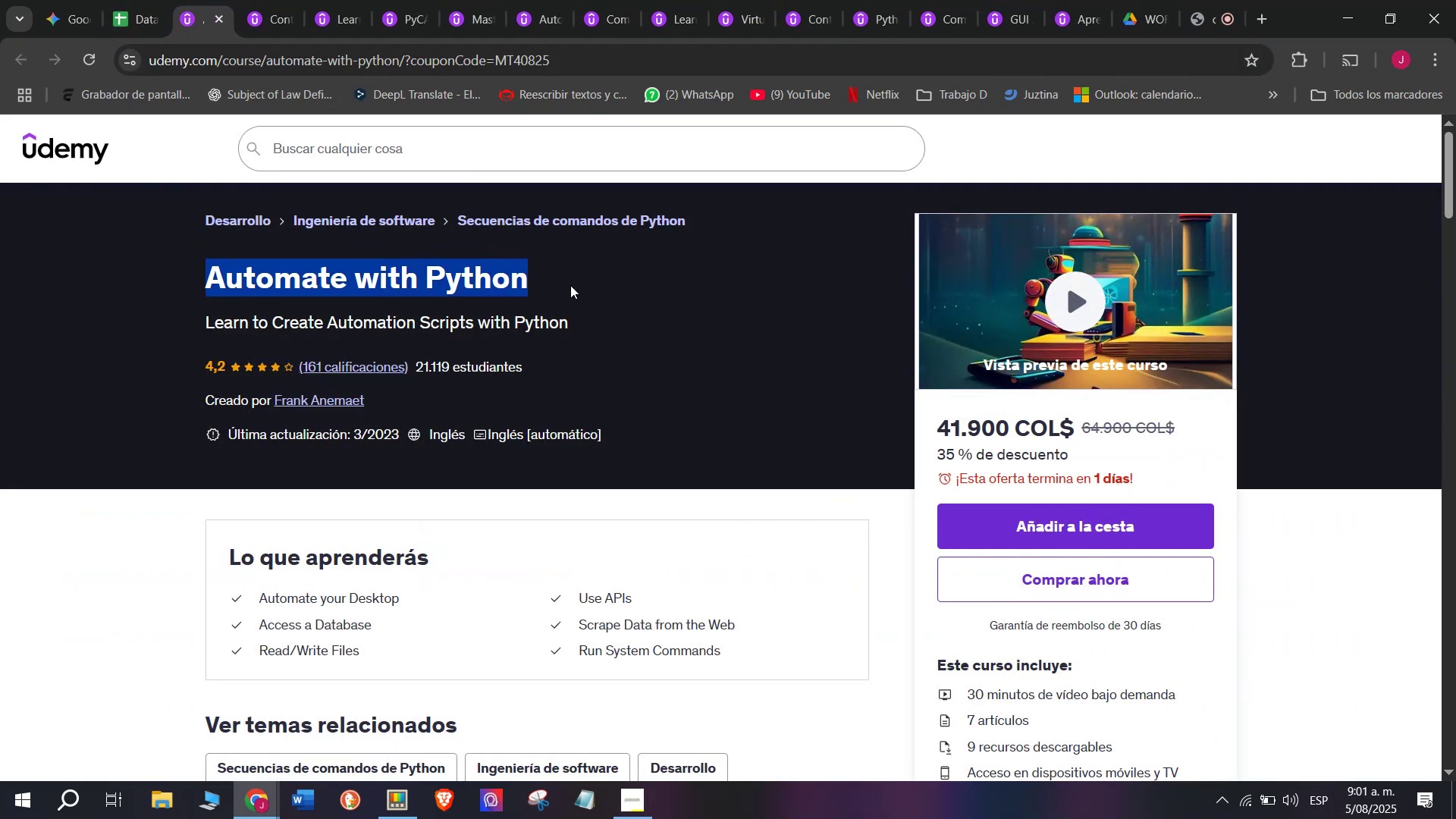 
key(Break)
 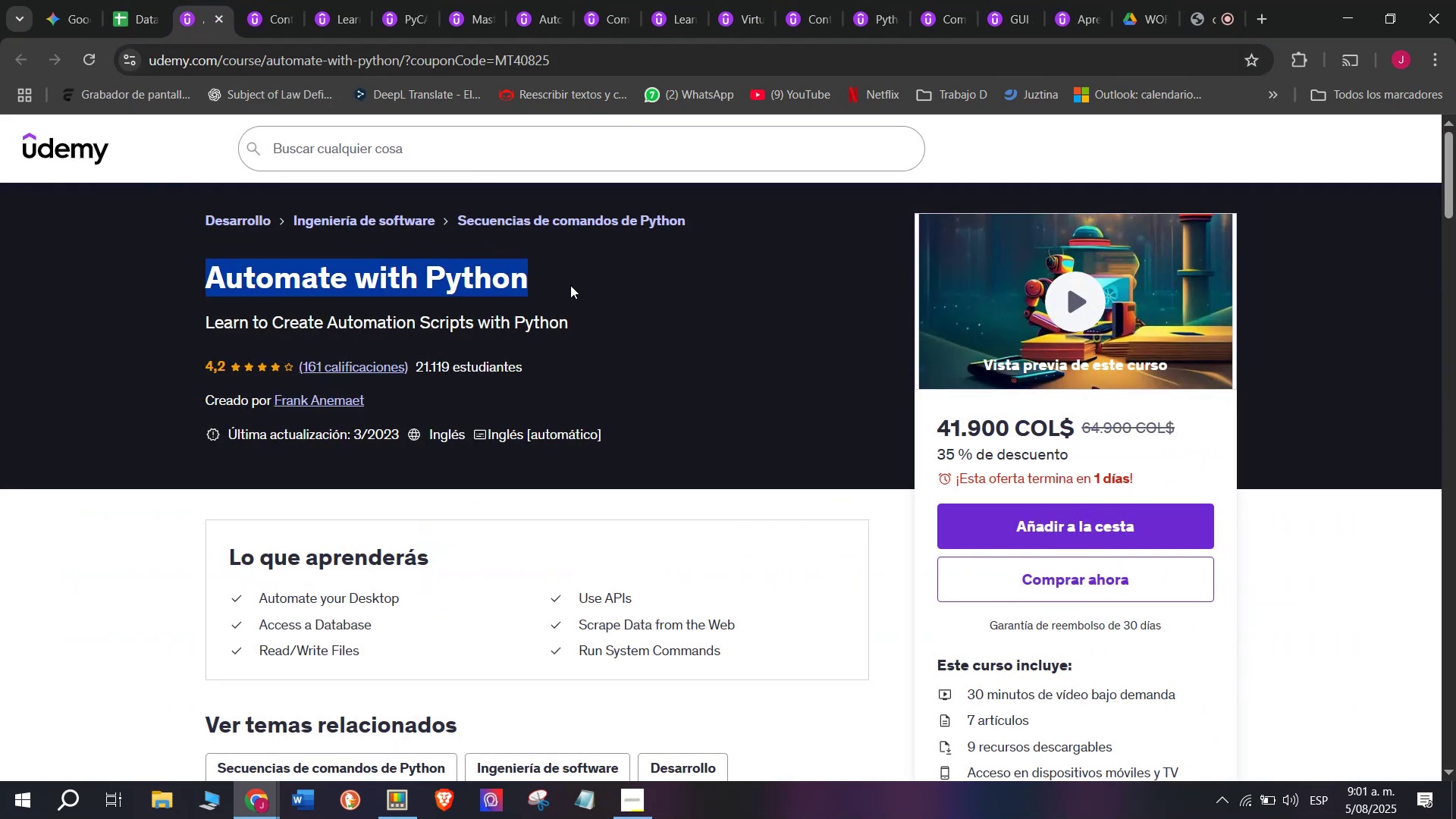 
key(Control+C)
 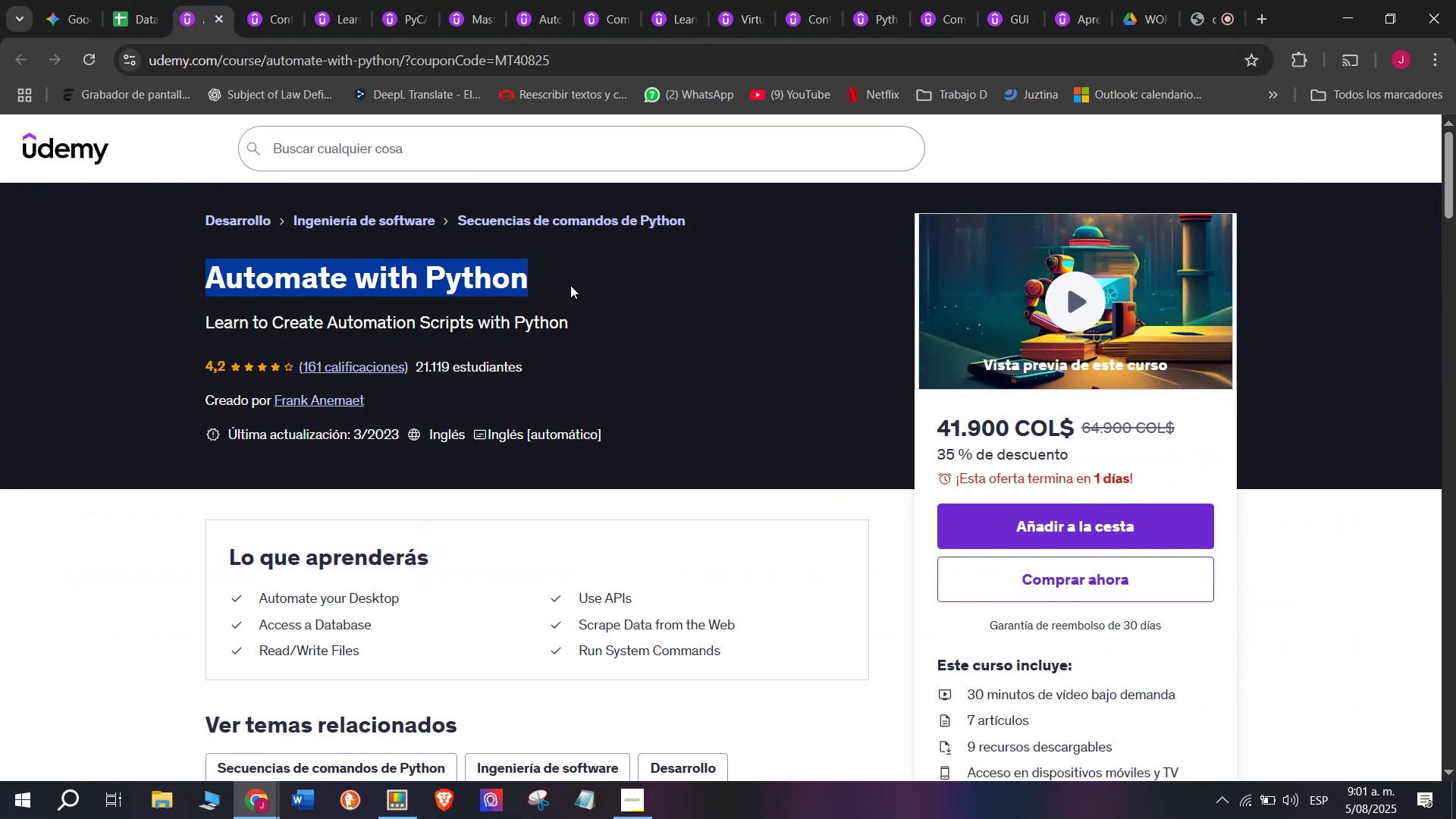 
key(Break)
 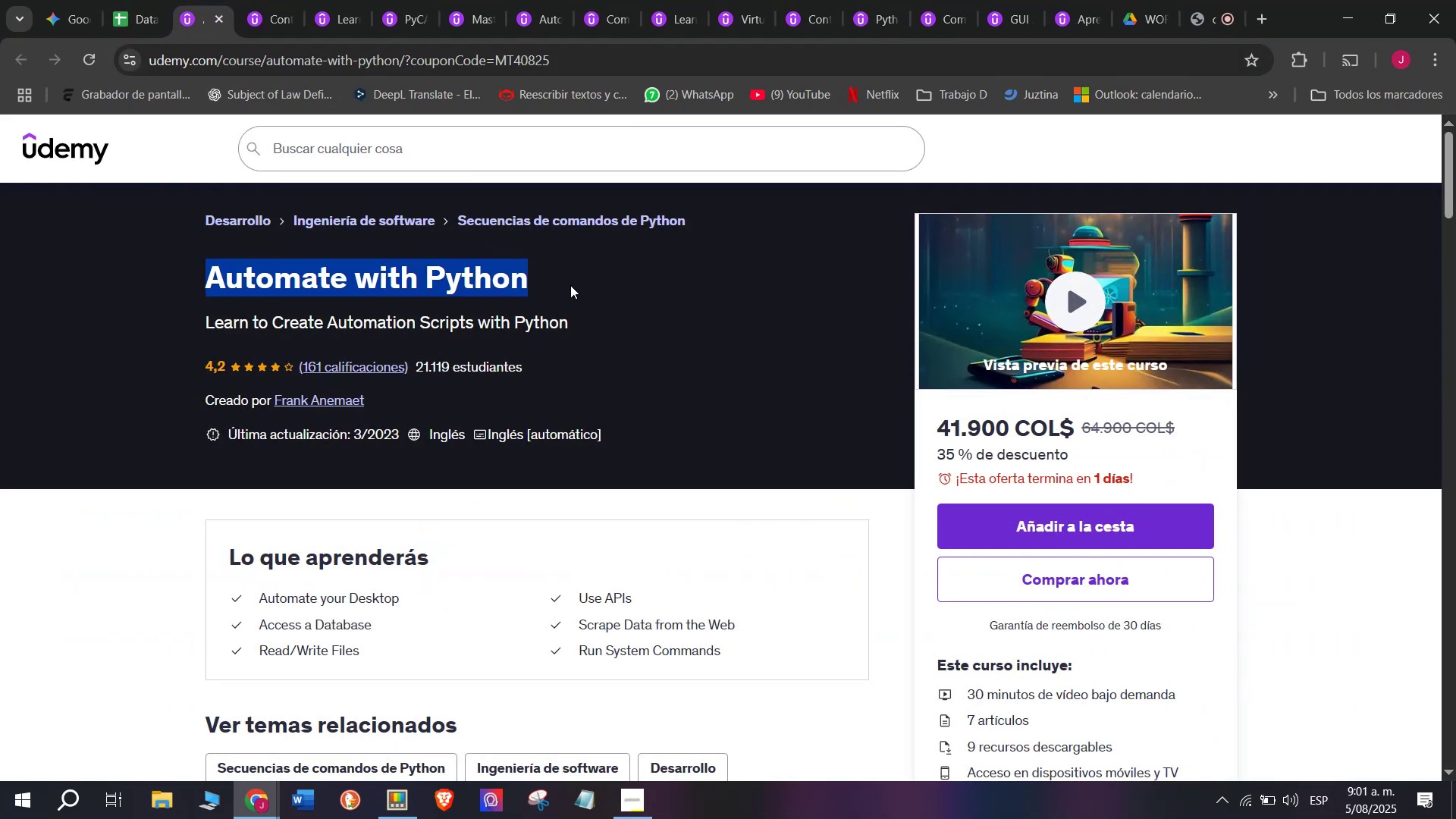 
key(Control+ControlLeft)
 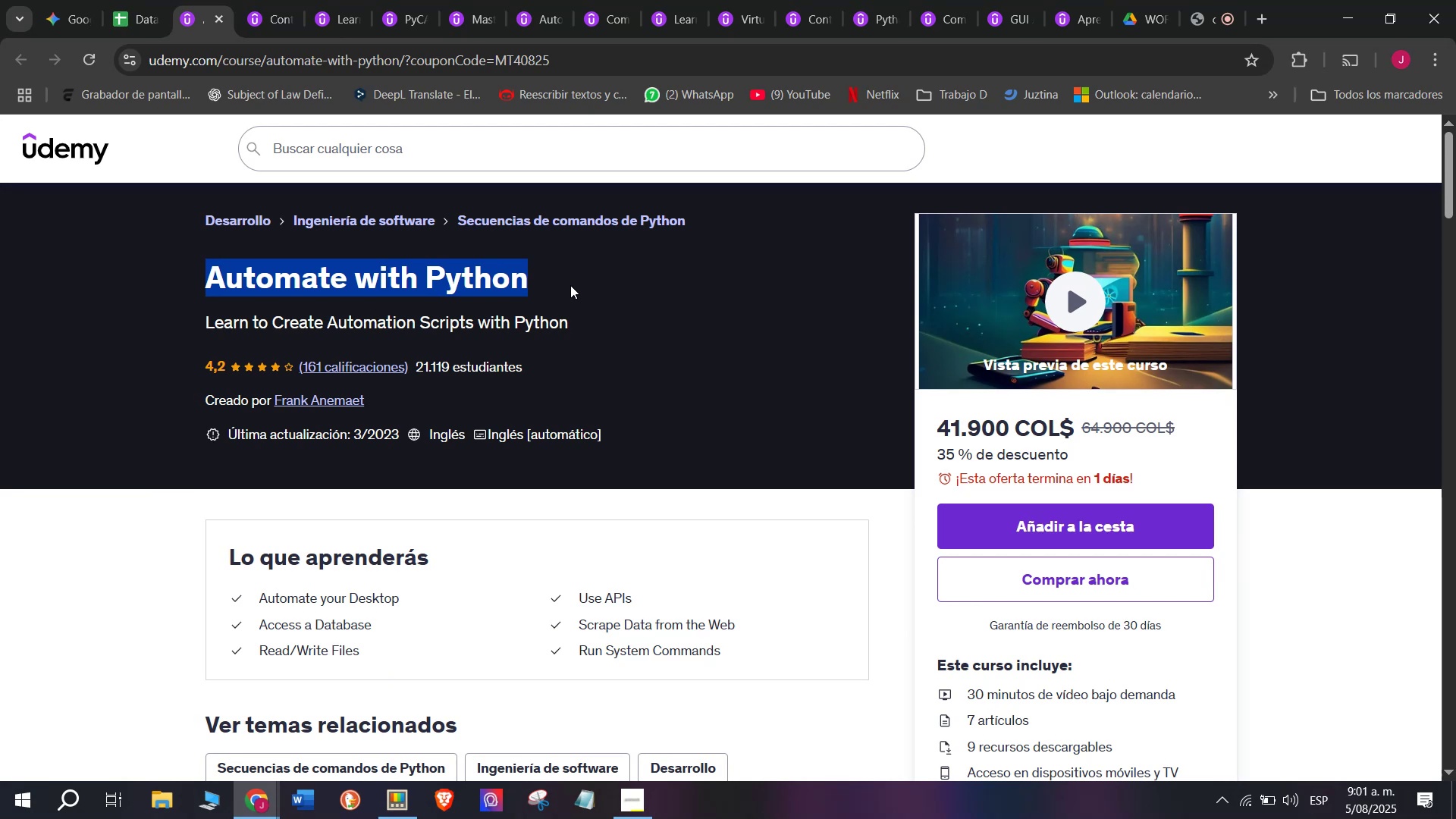 
key(Control+C)
 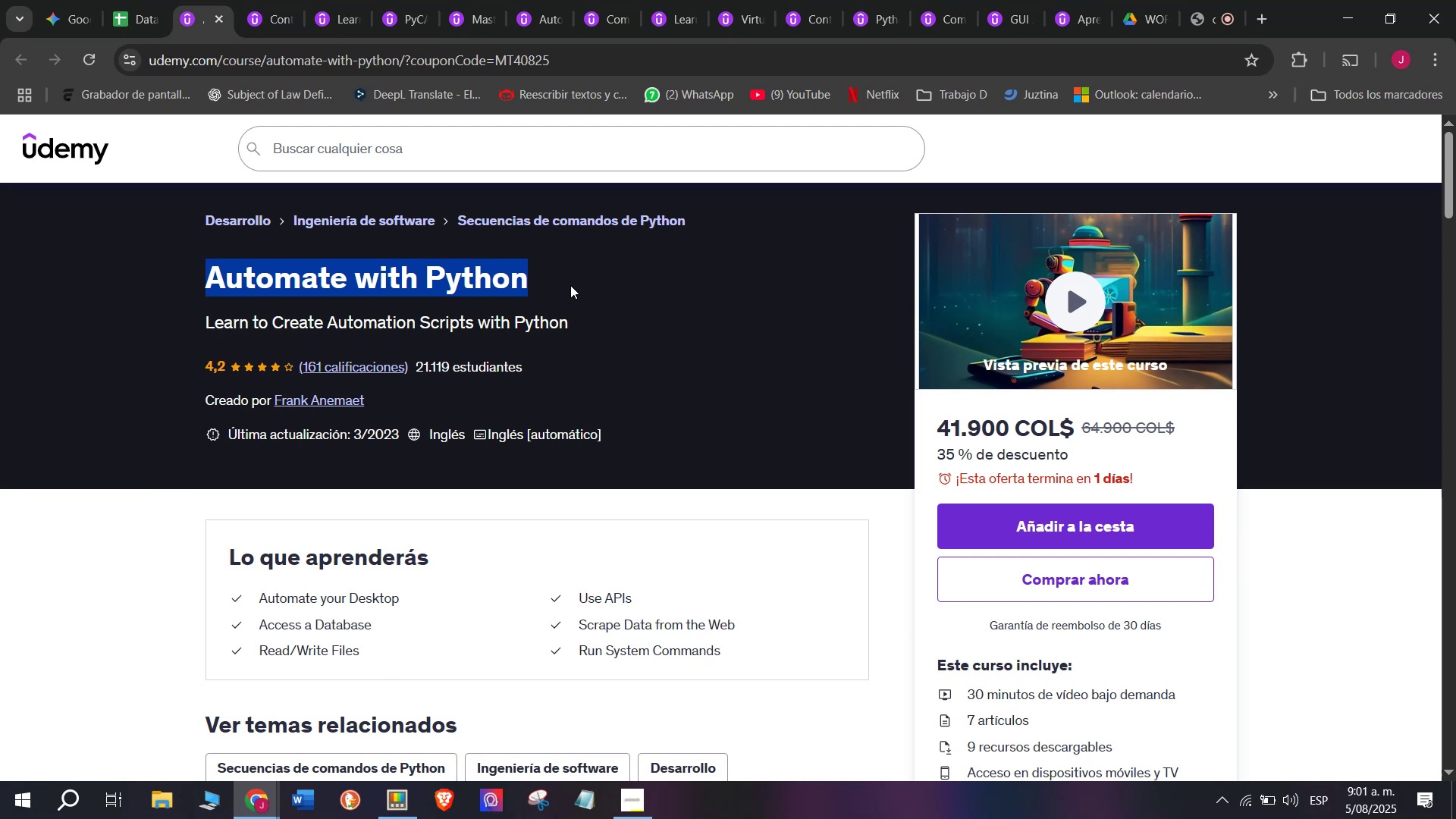 
key(Break)
 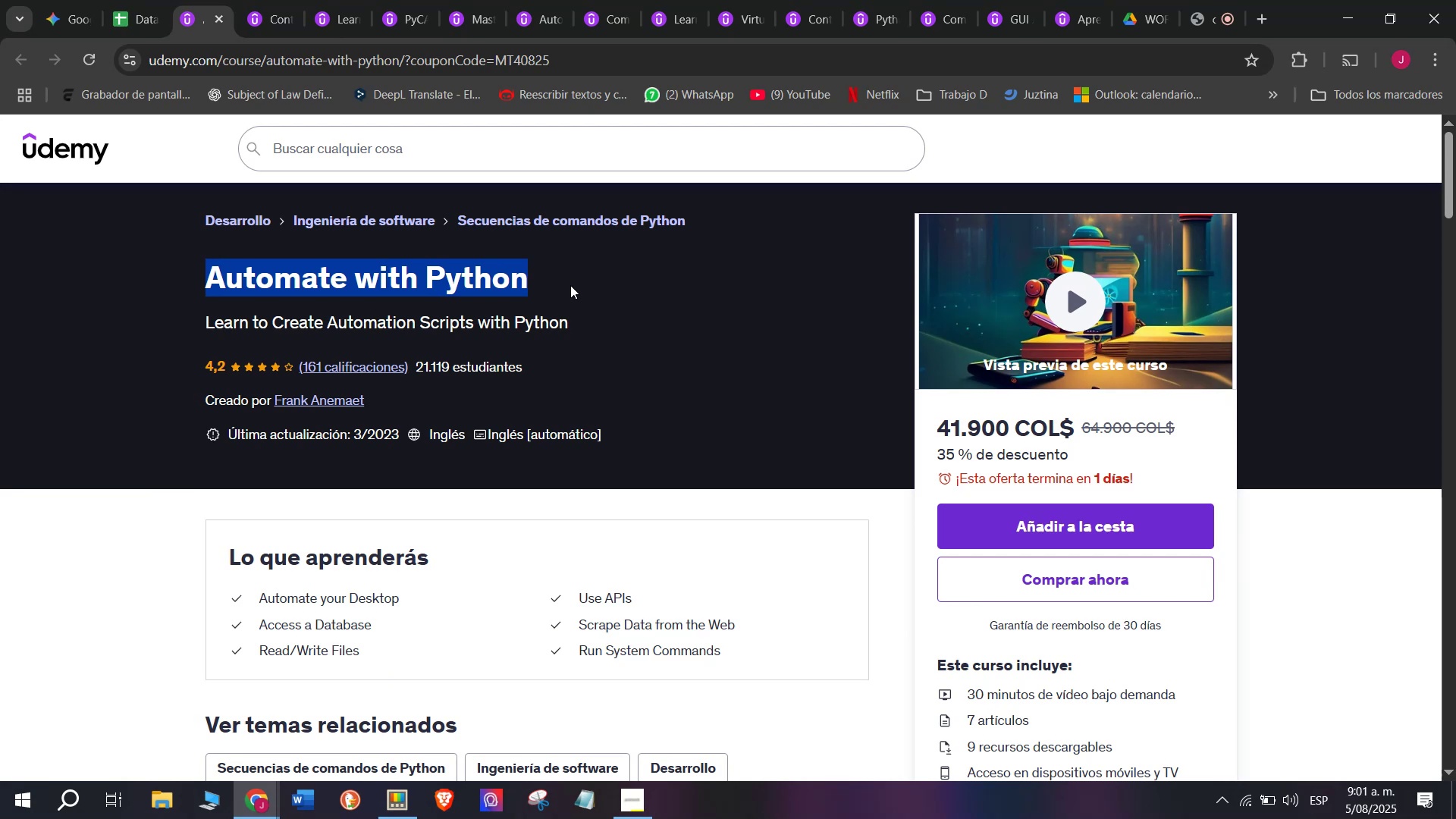 
key(Control+ControlLeft)
 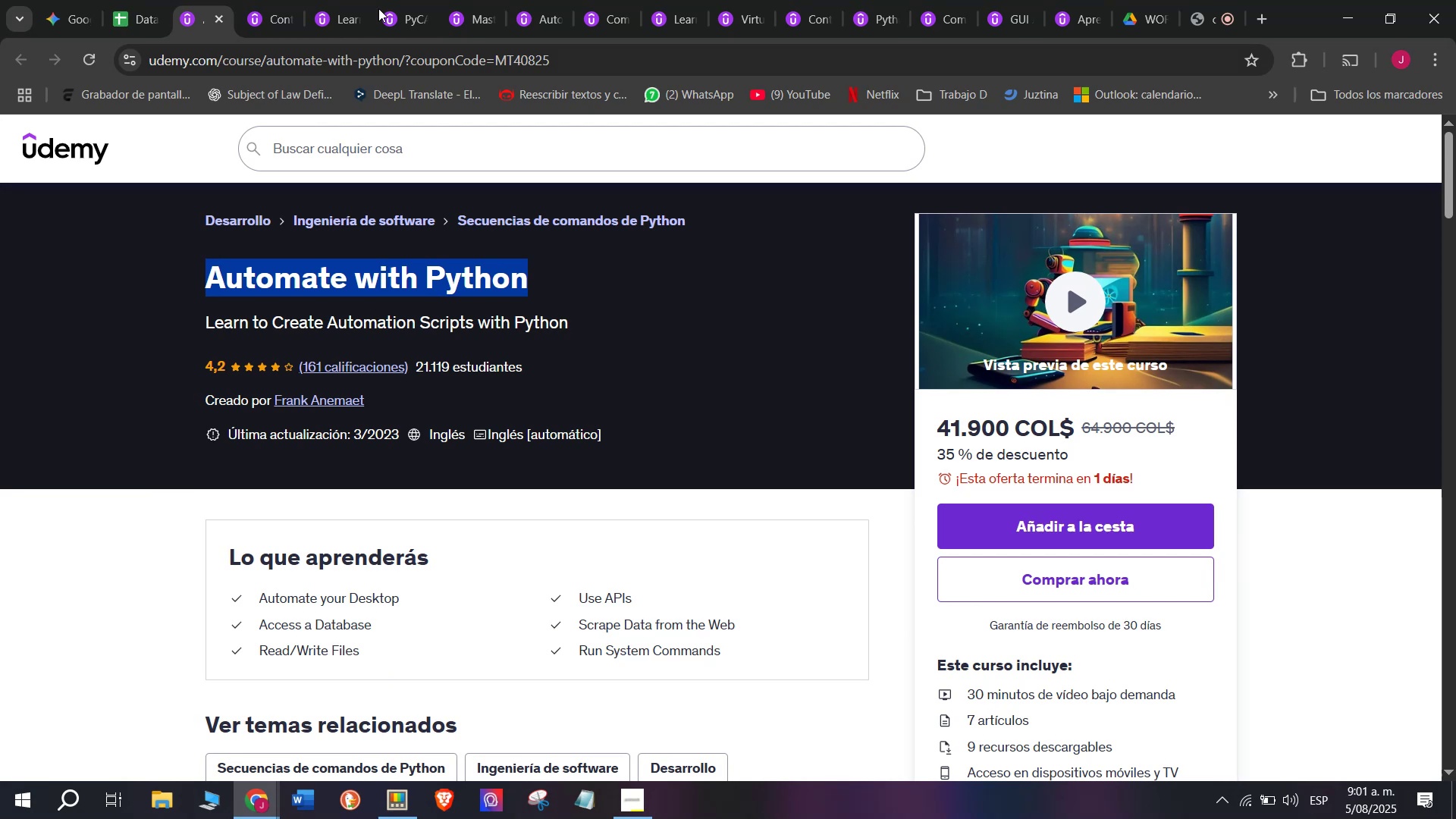 
key(Control+C)
 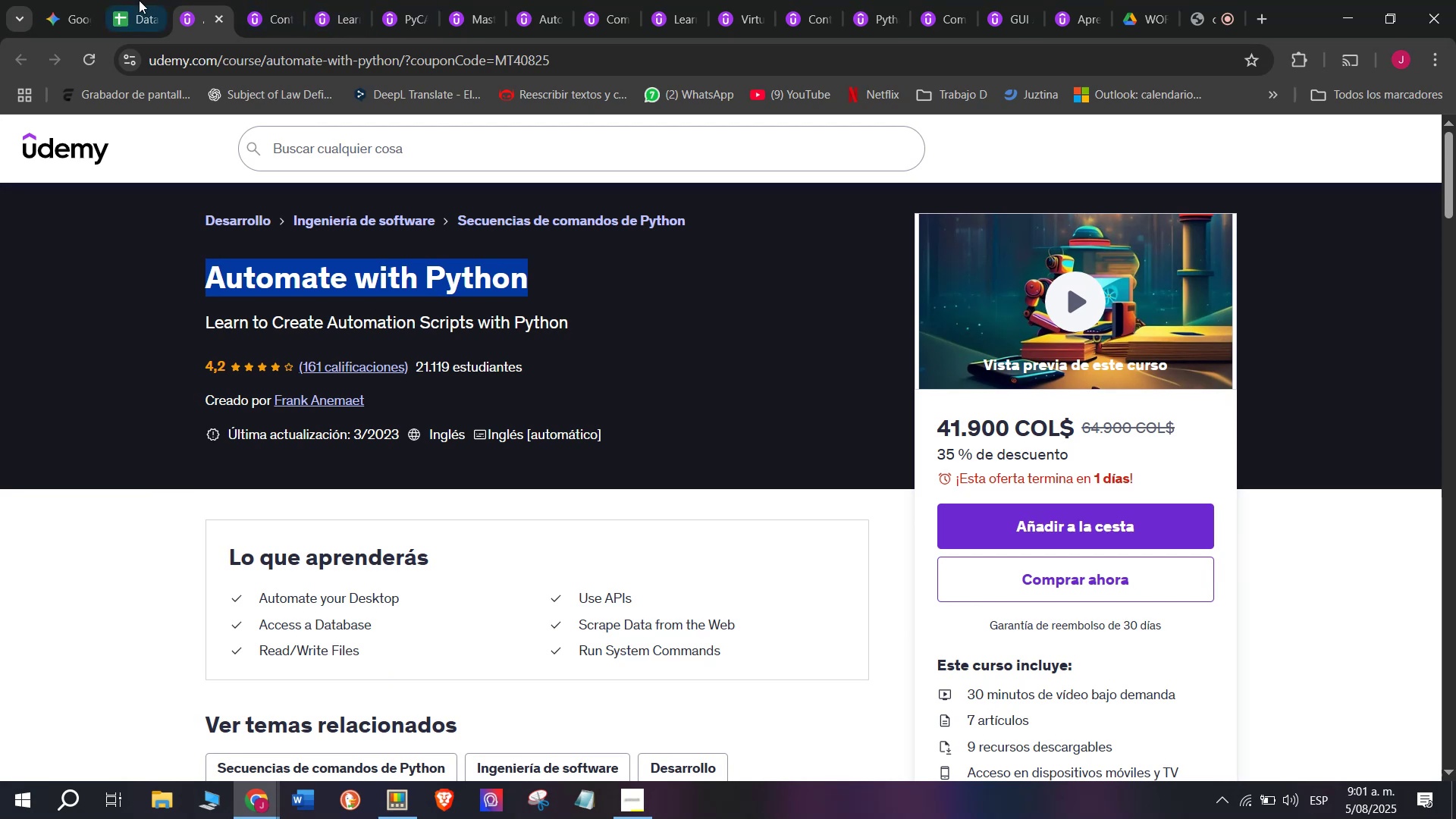 
left_click([137, 0])
 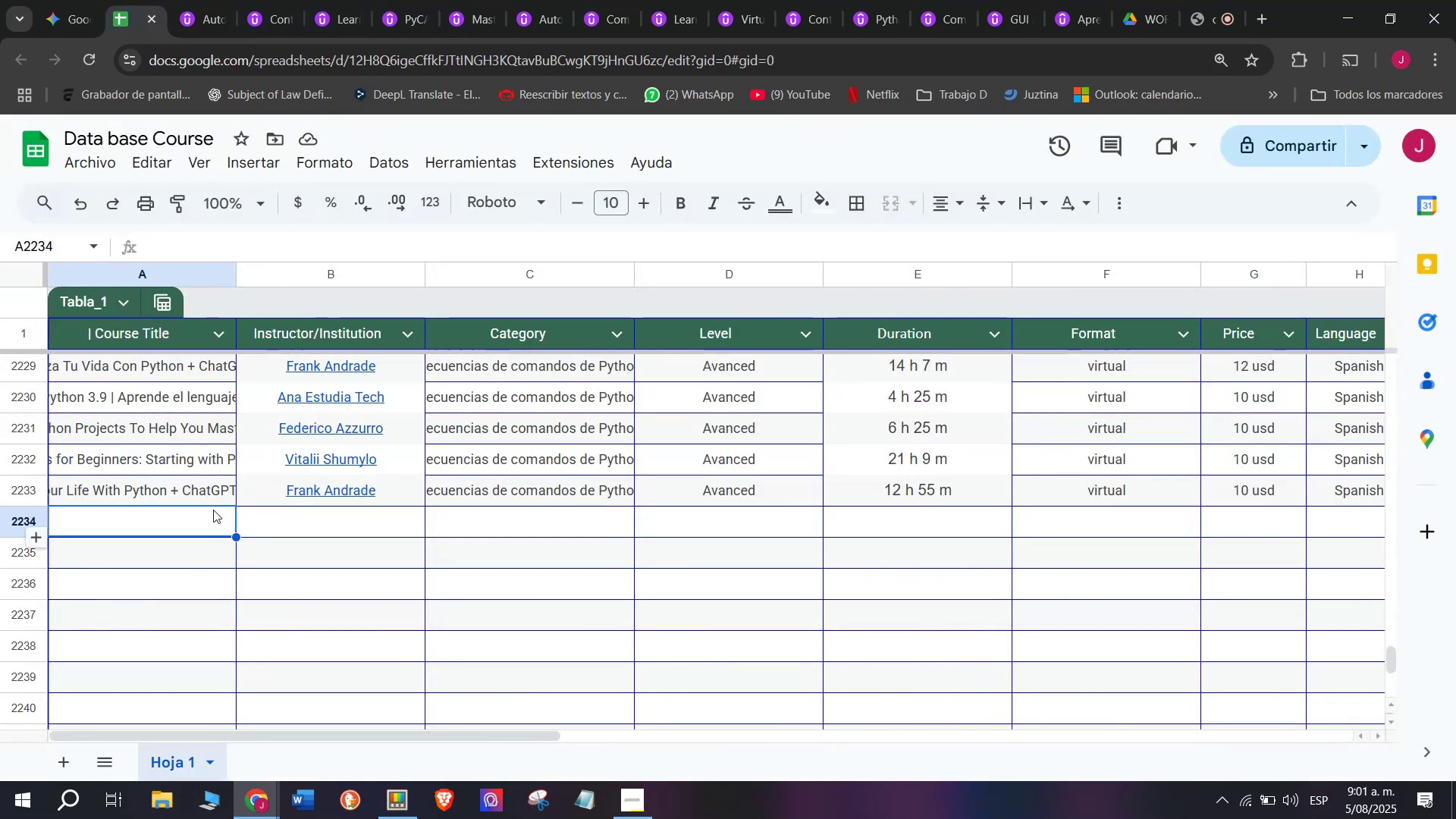 
double_click([209, 518])
 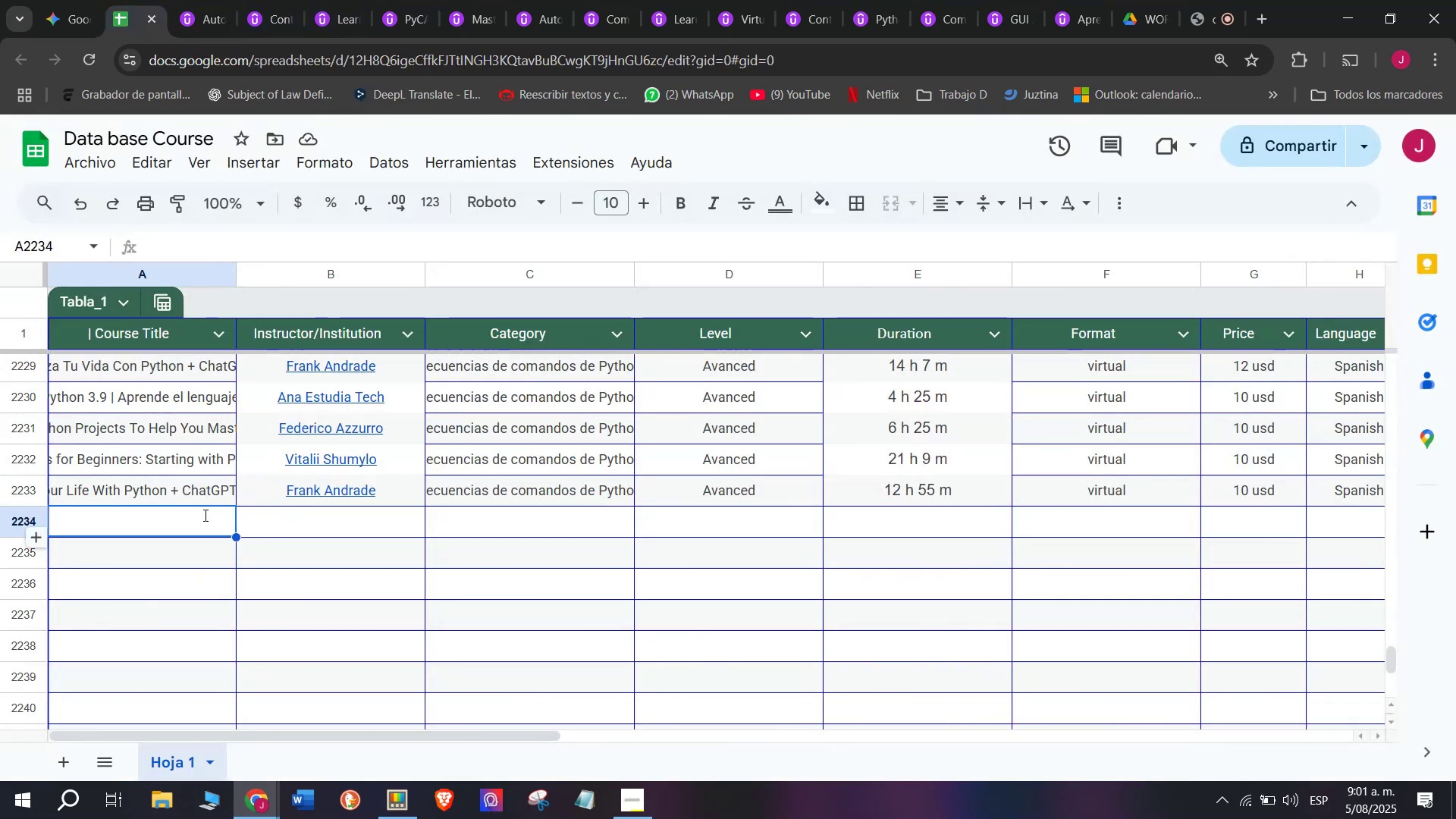 
key(Z)
 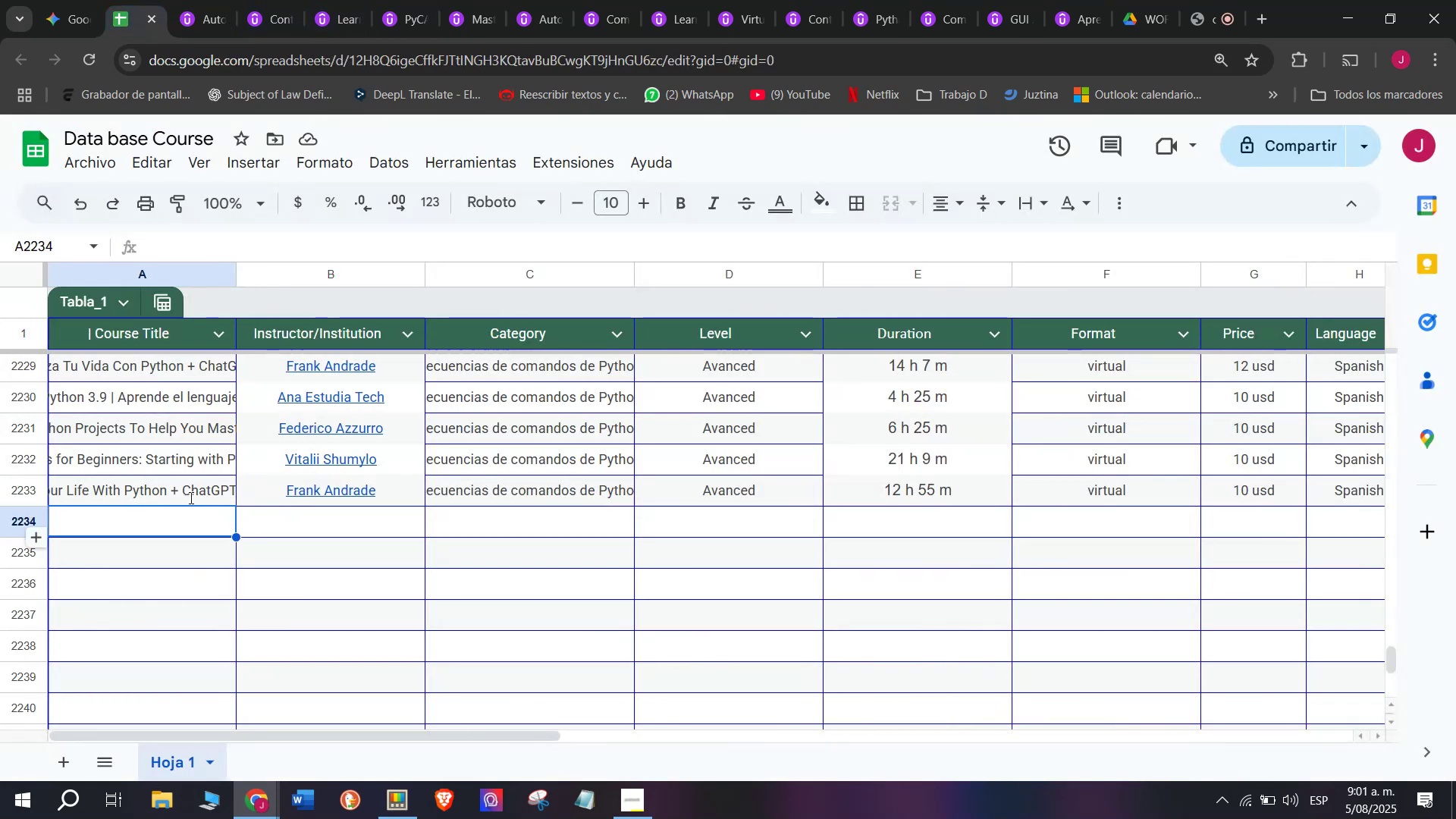 
key(Control+ControlLeft)
 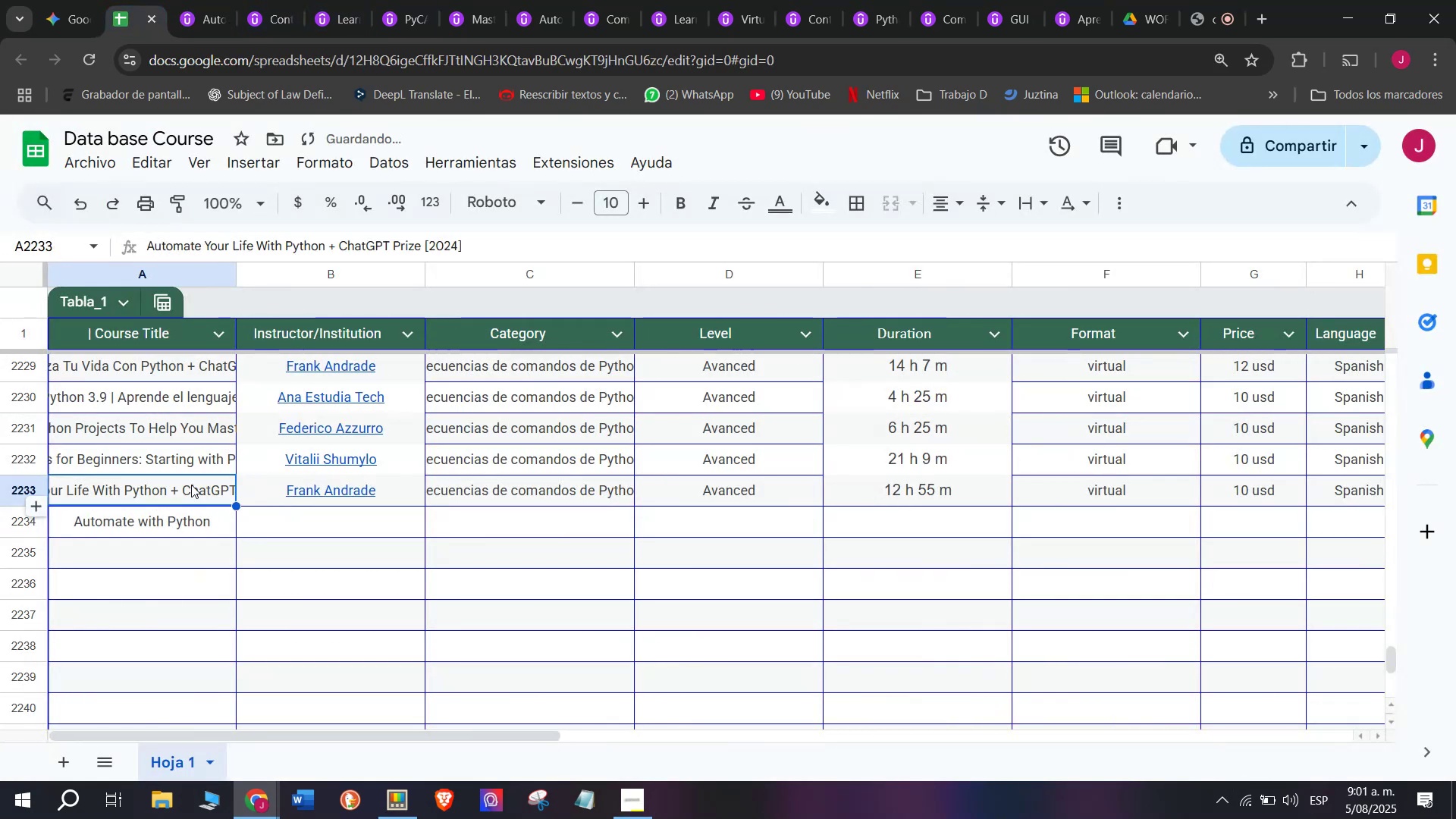 
key(Control+V)
 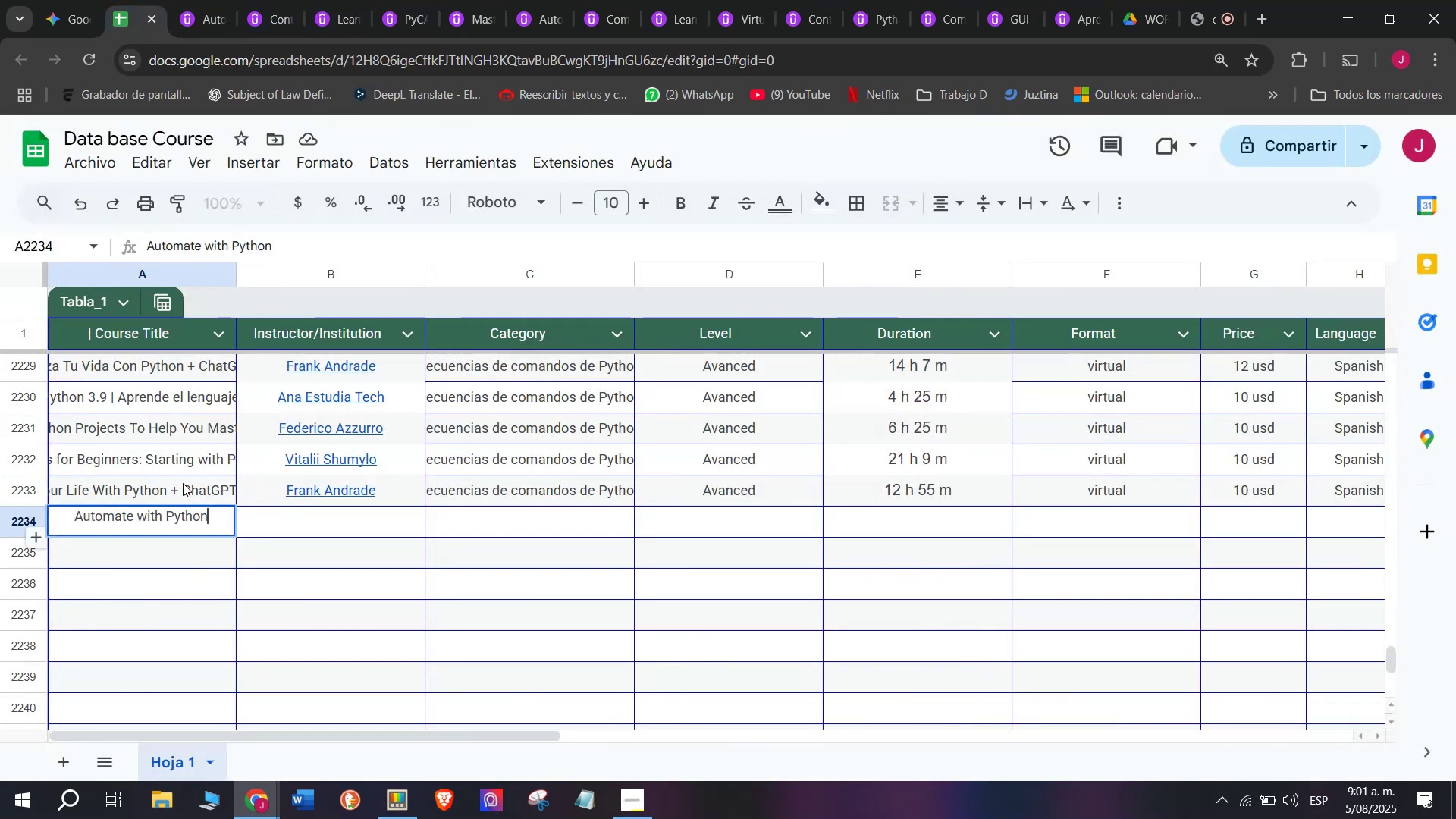 
left_click([183, 482])
 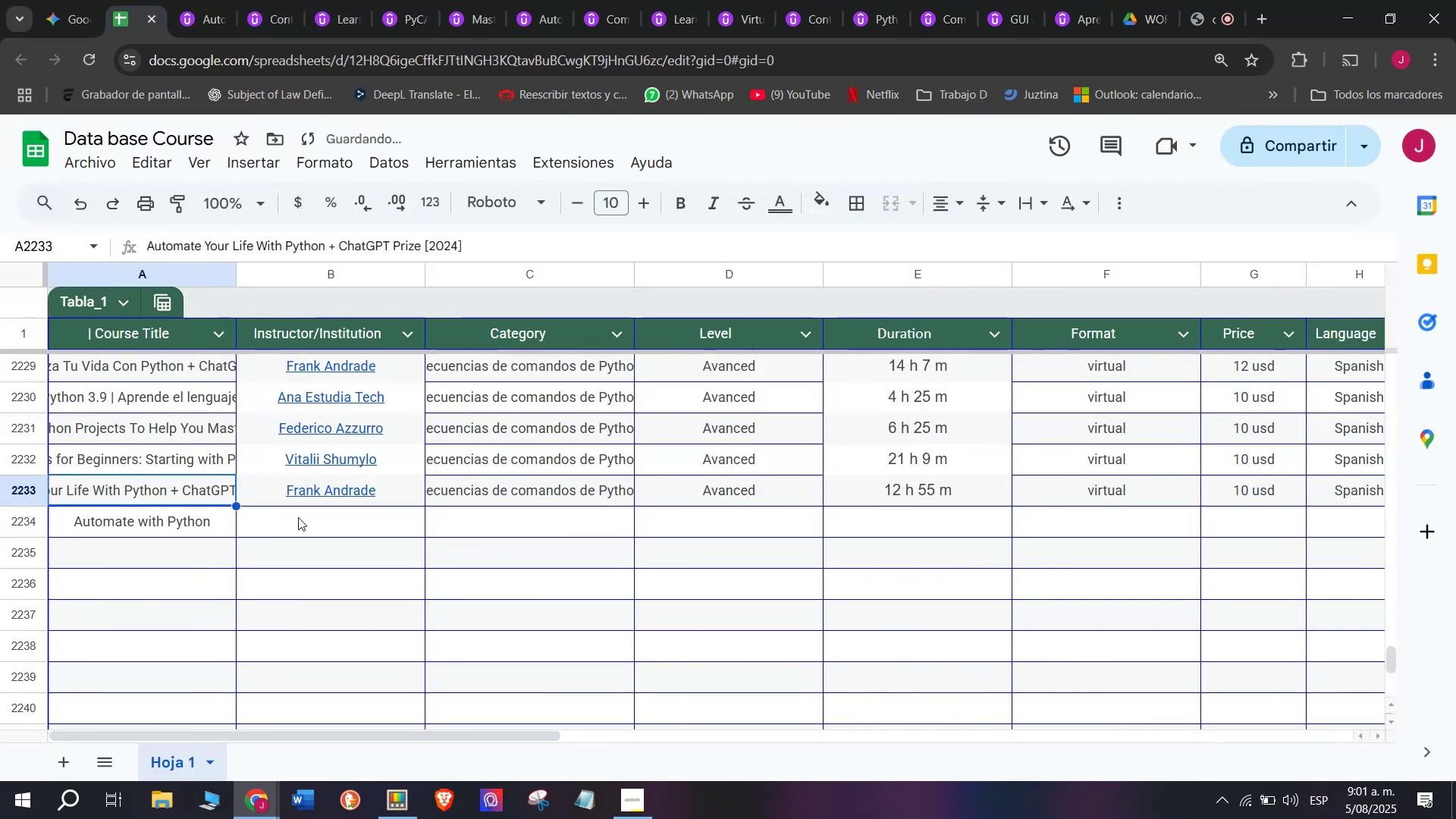 
key(Shift+ShiftLeft)
 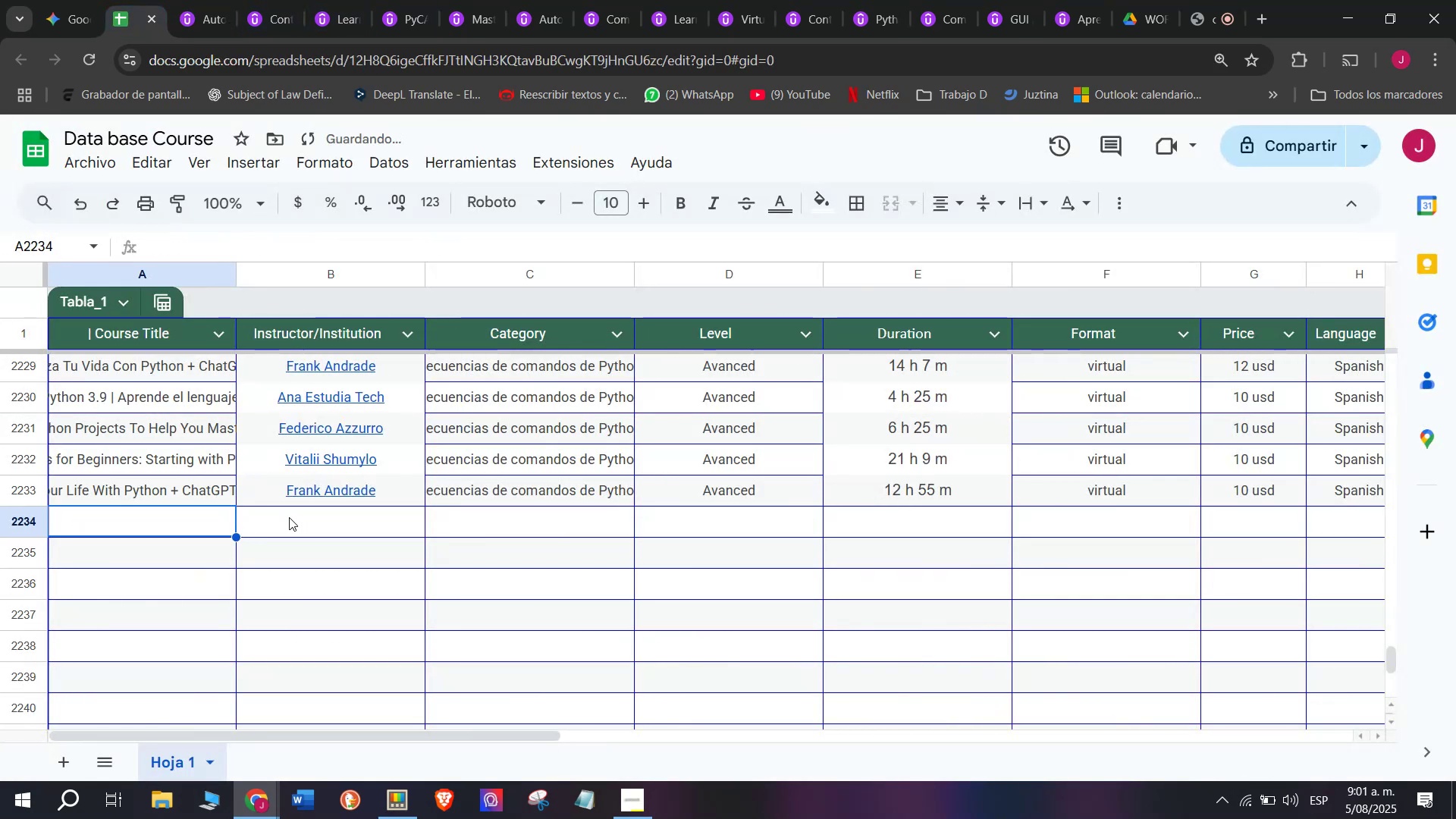 
key(Control+Shift+ControlLeft)
 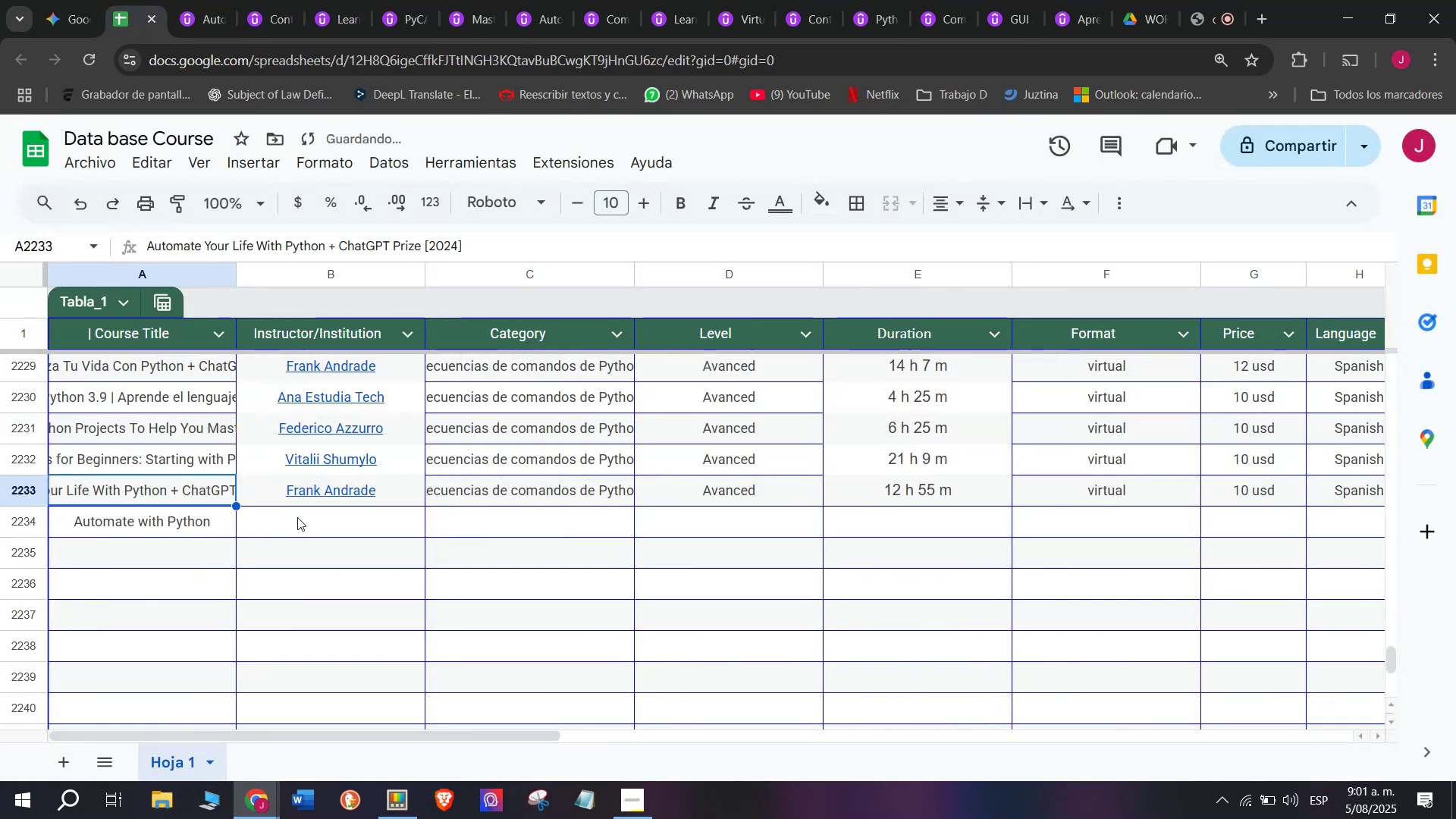 
key(Control+Shift+Z)
 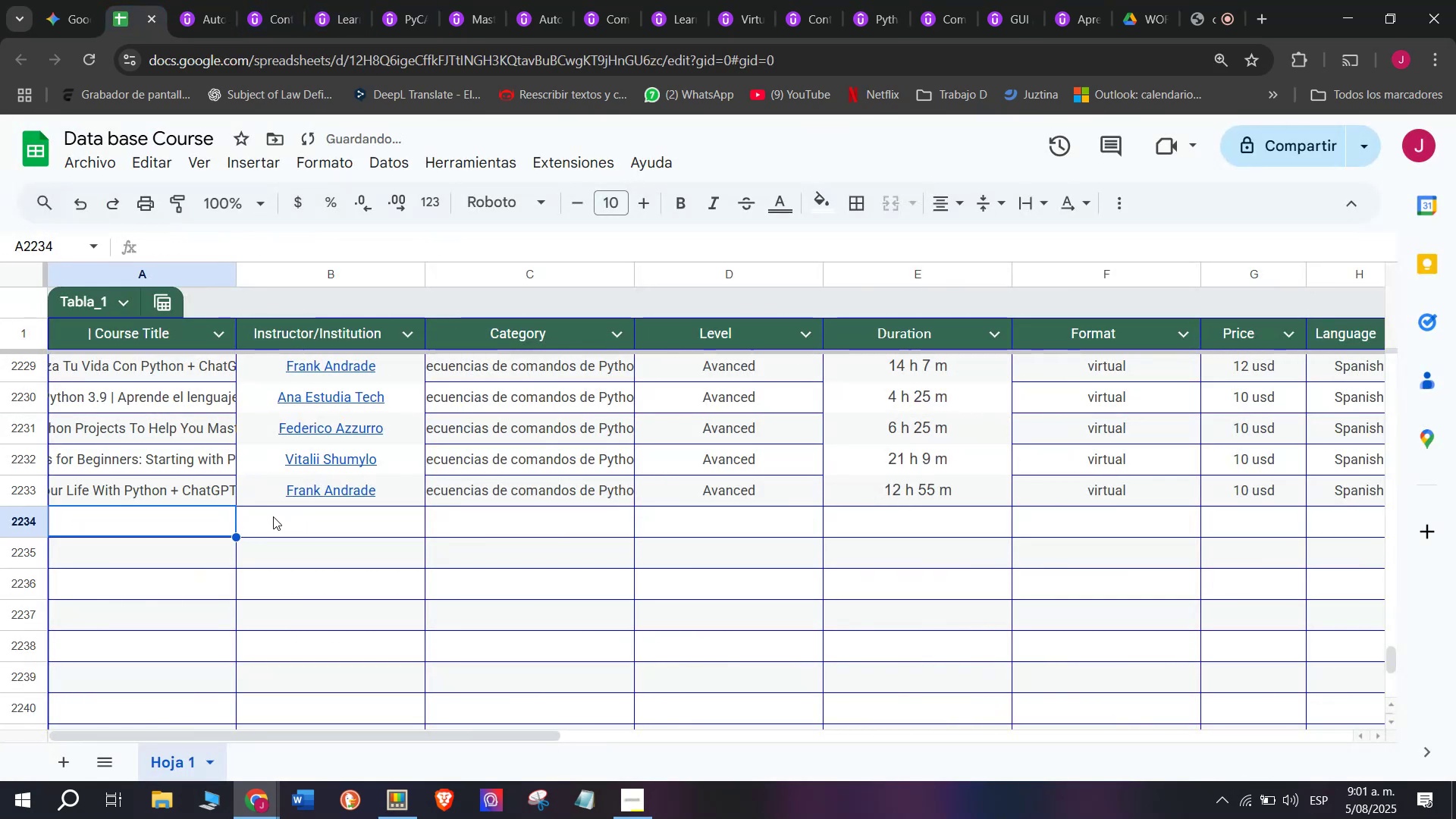 
key(Z)
 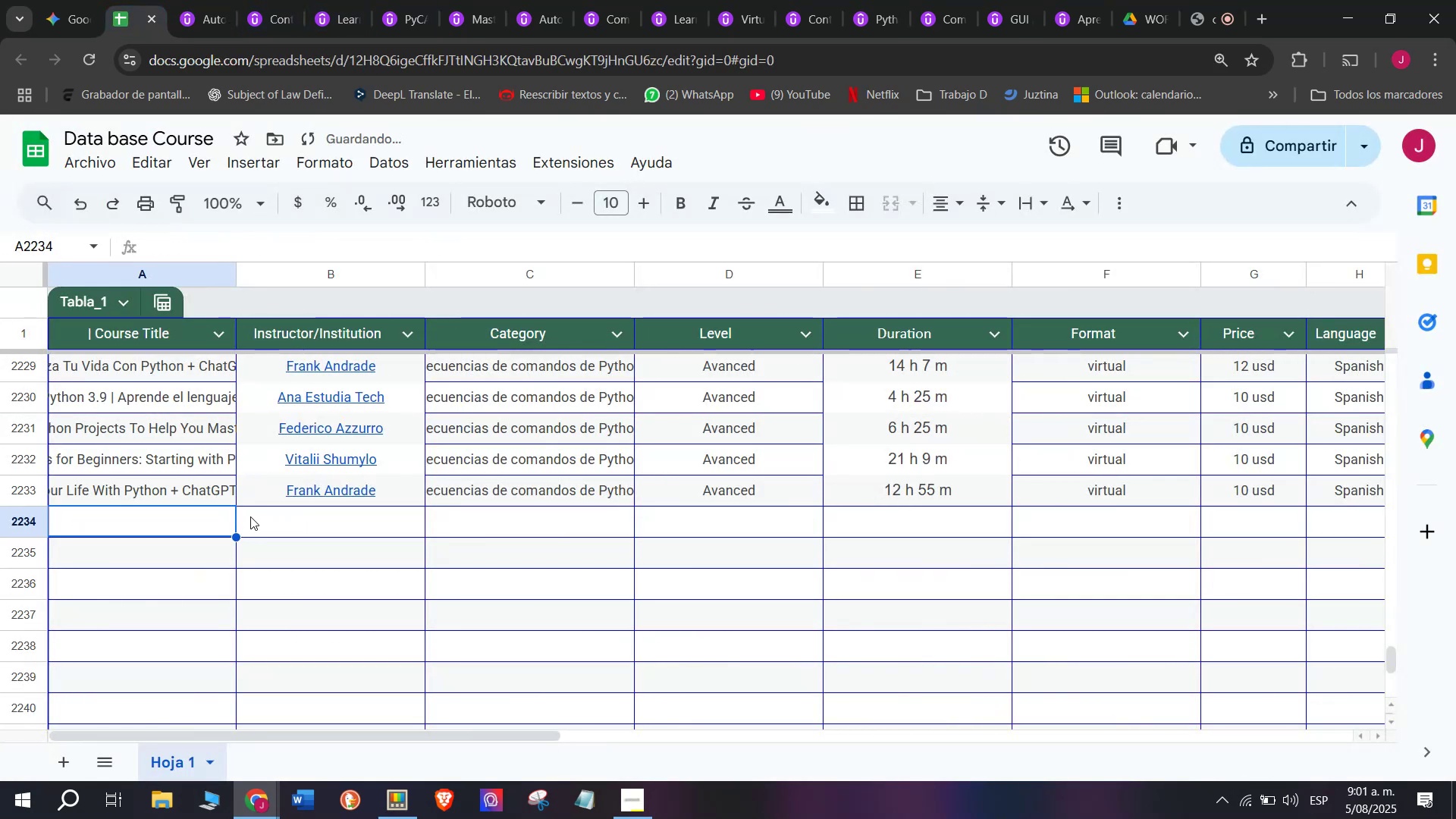 
key(Control+ControlLeft)
 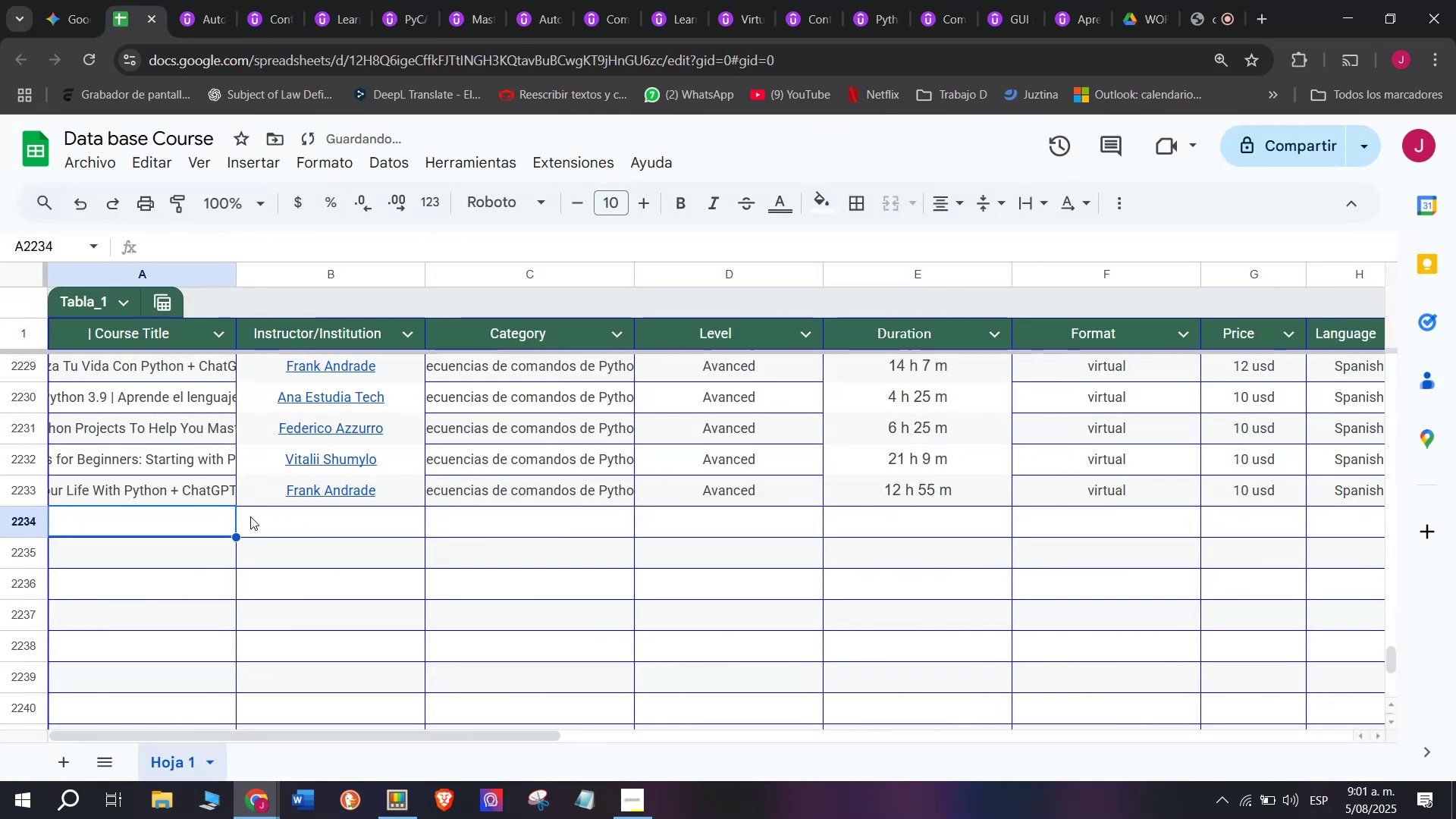 
key(Control+V)
 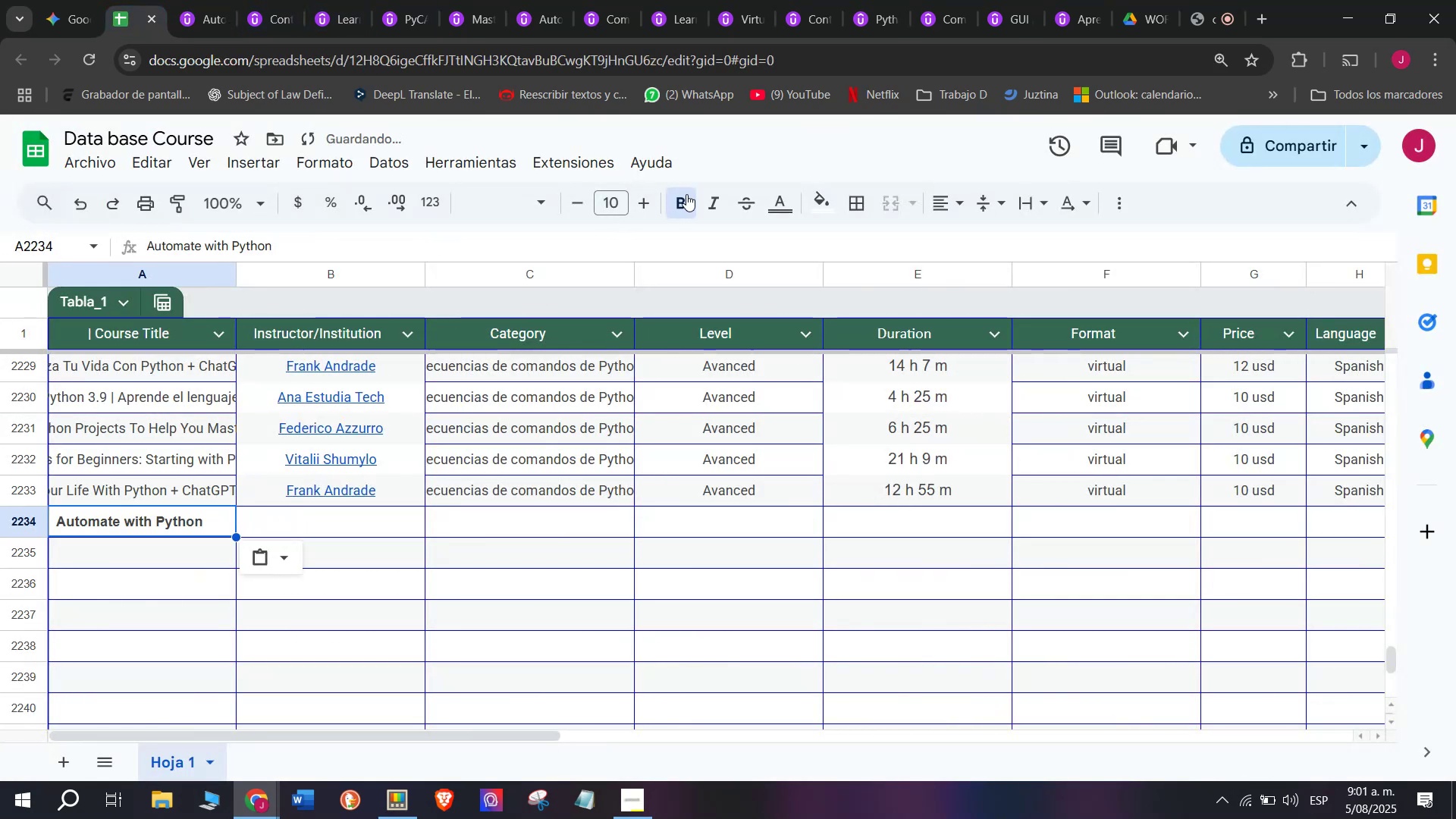 
left_click([676, 198])
 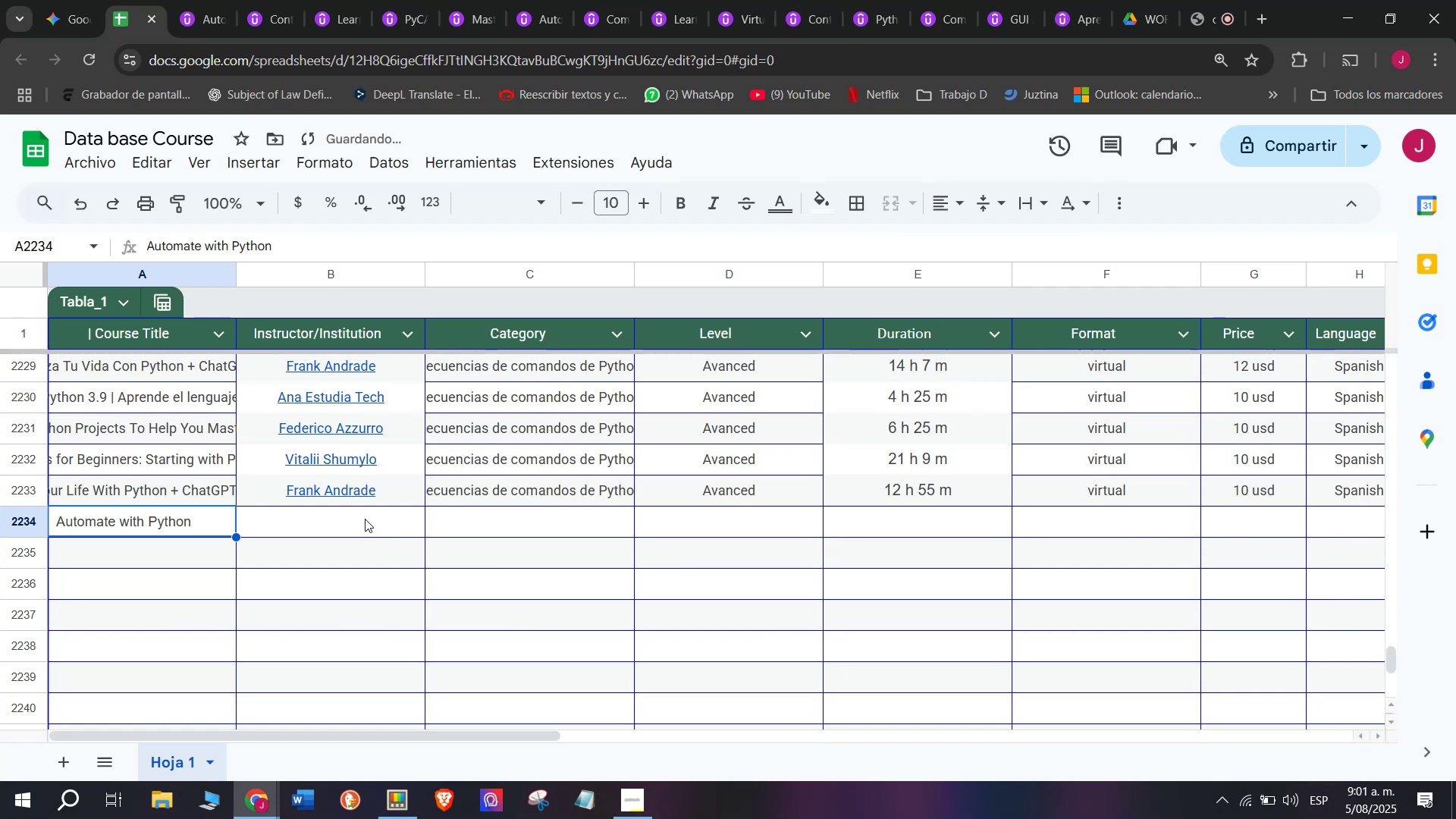 
left_click([362, 515])
 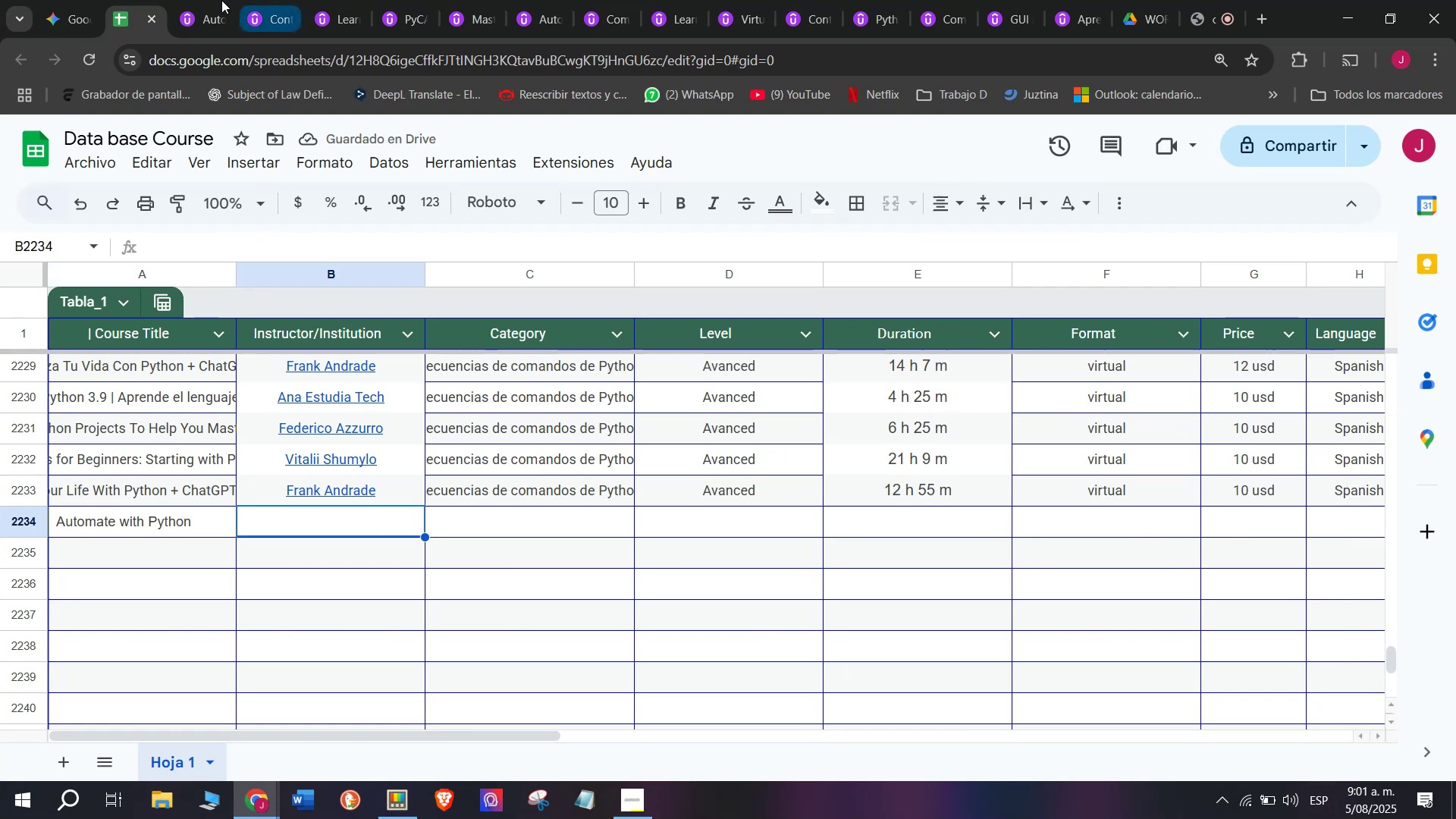 
left_click([186, 0])
 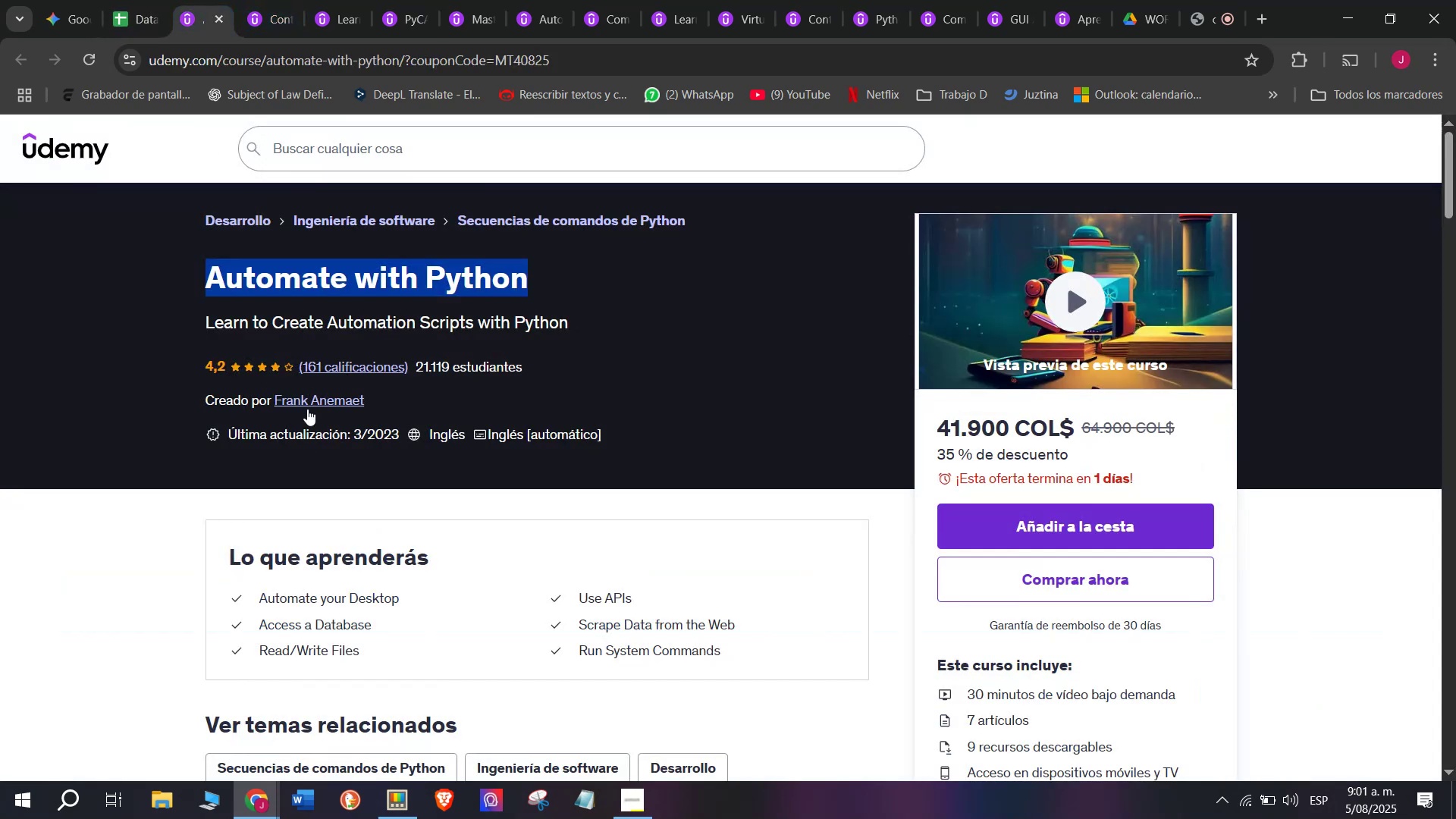 
left_click([307, 406])
 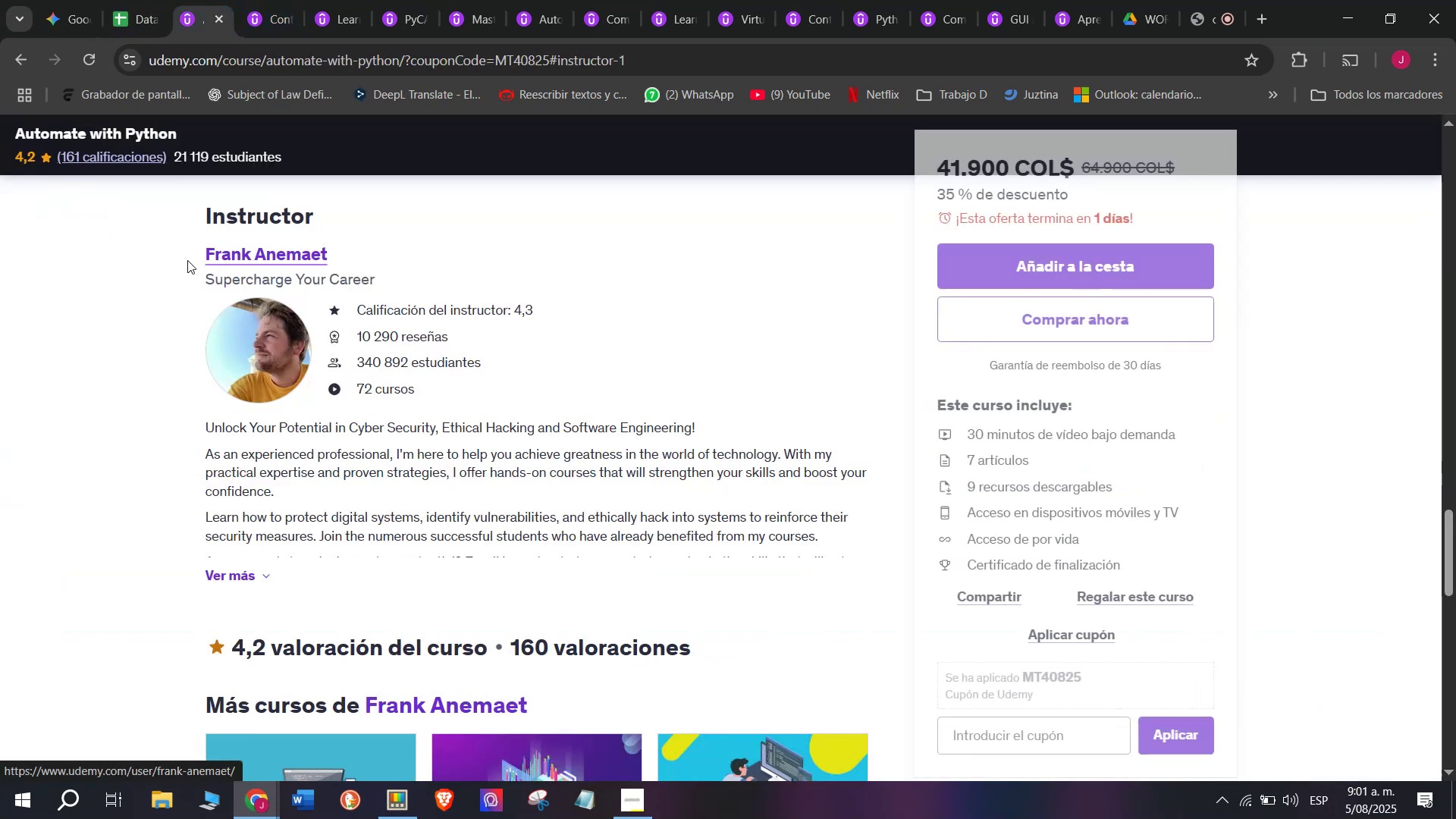 
left_click_drag(start_coordinate=[190, 250], to_coordinate=[353, 241])
 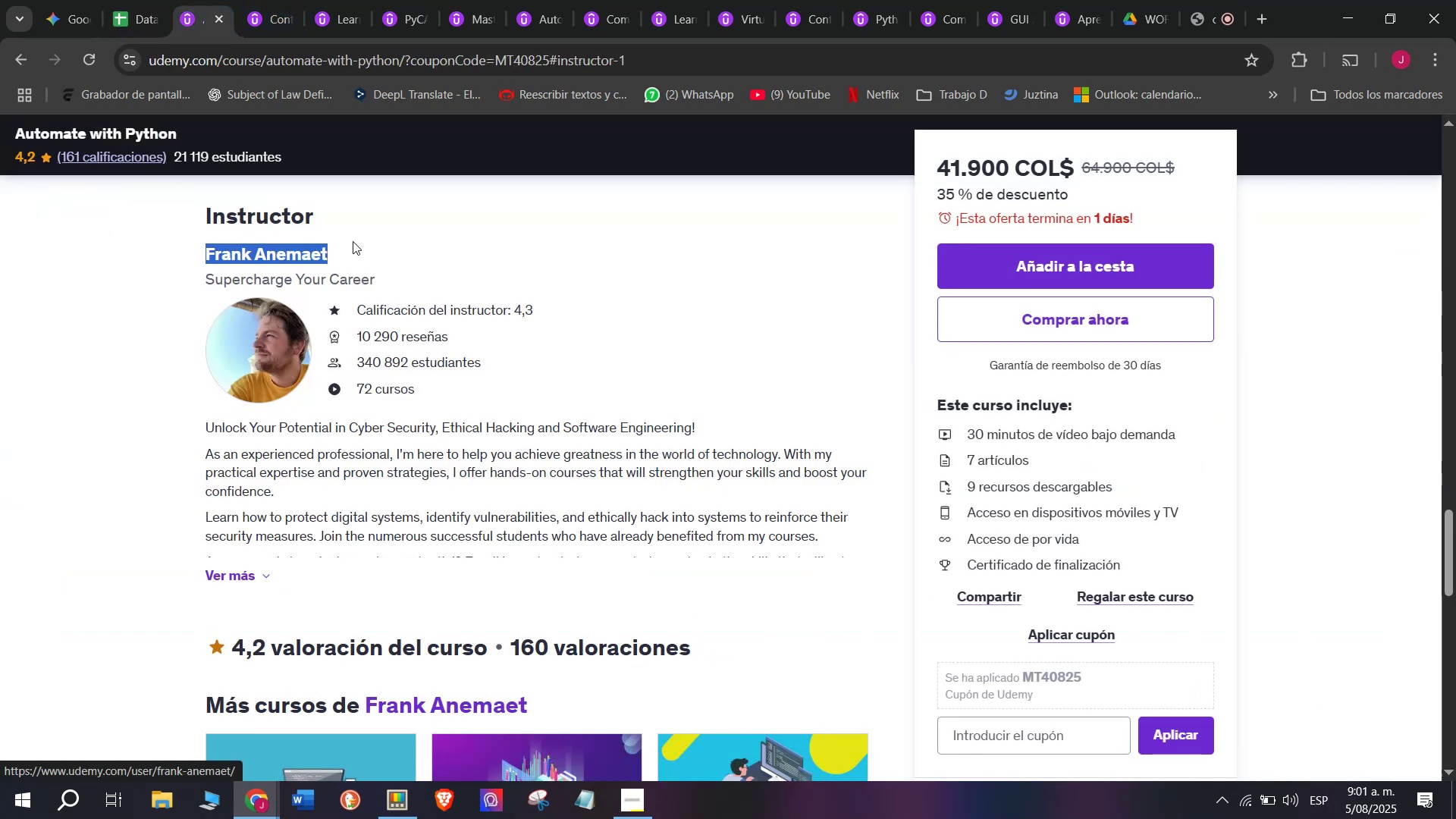 
key(Control+ControlLeft)
 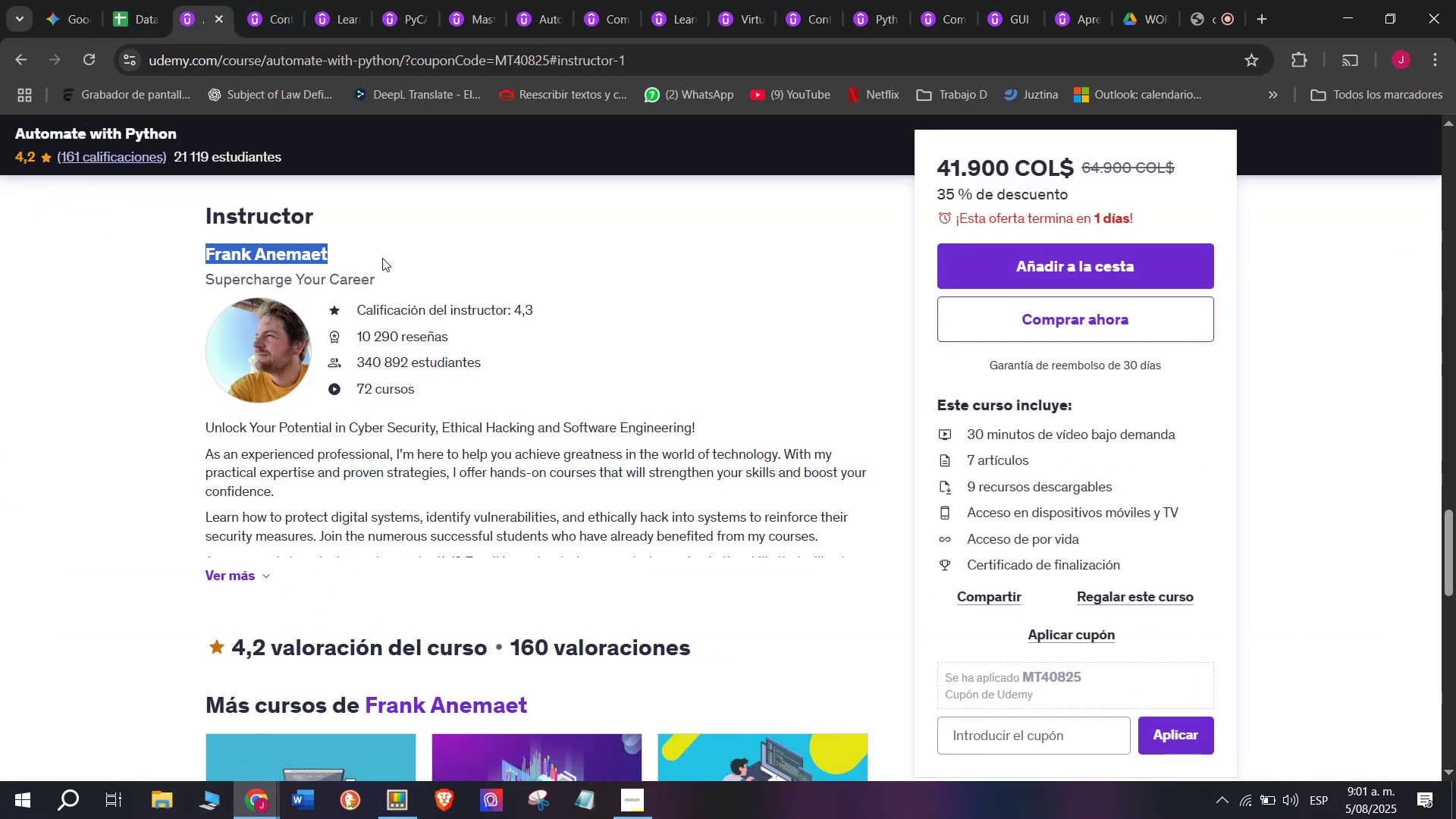 
key(Break)
 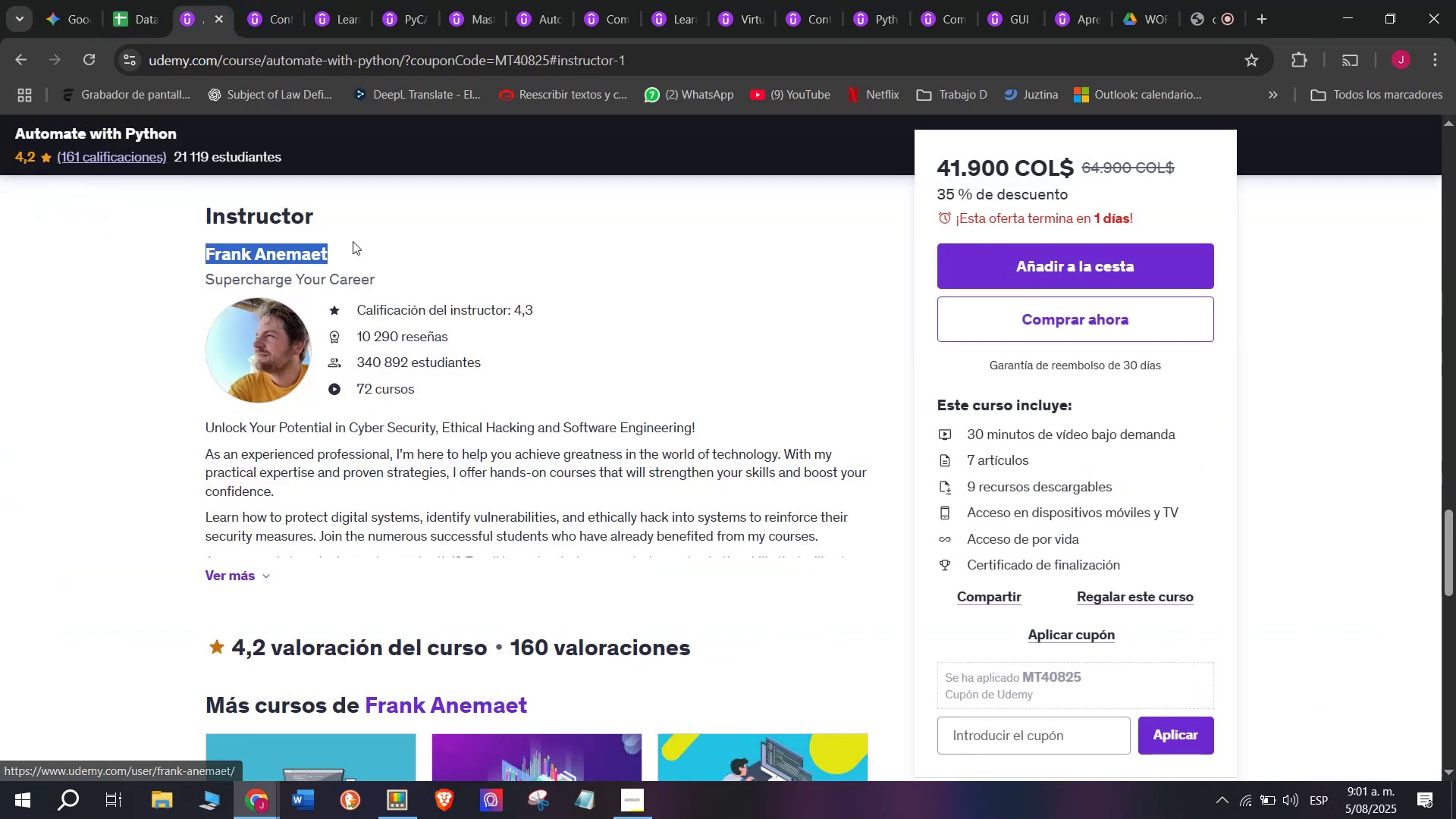 
key(Control+C)
 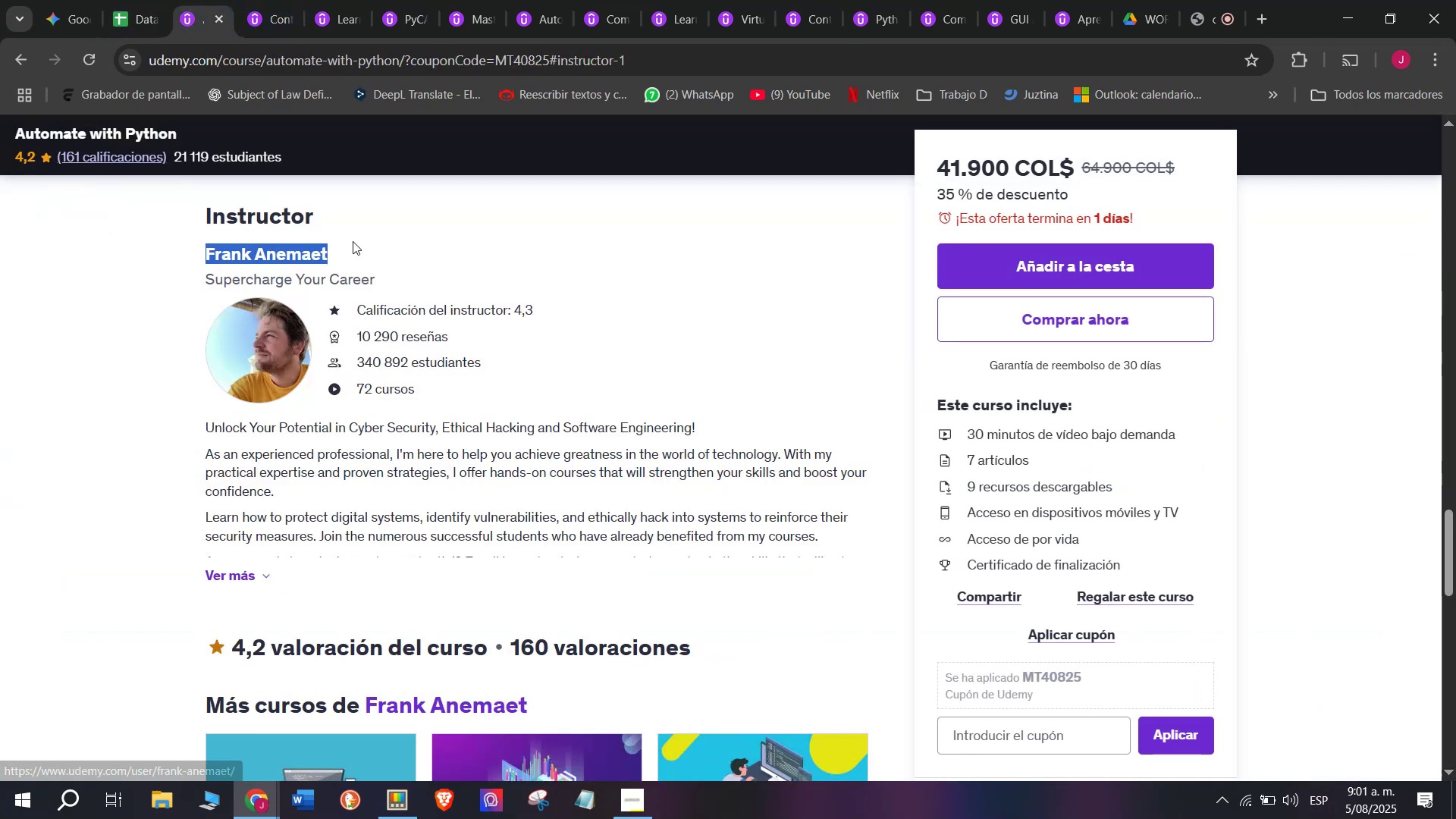 
key(Control+ControlLeft)
 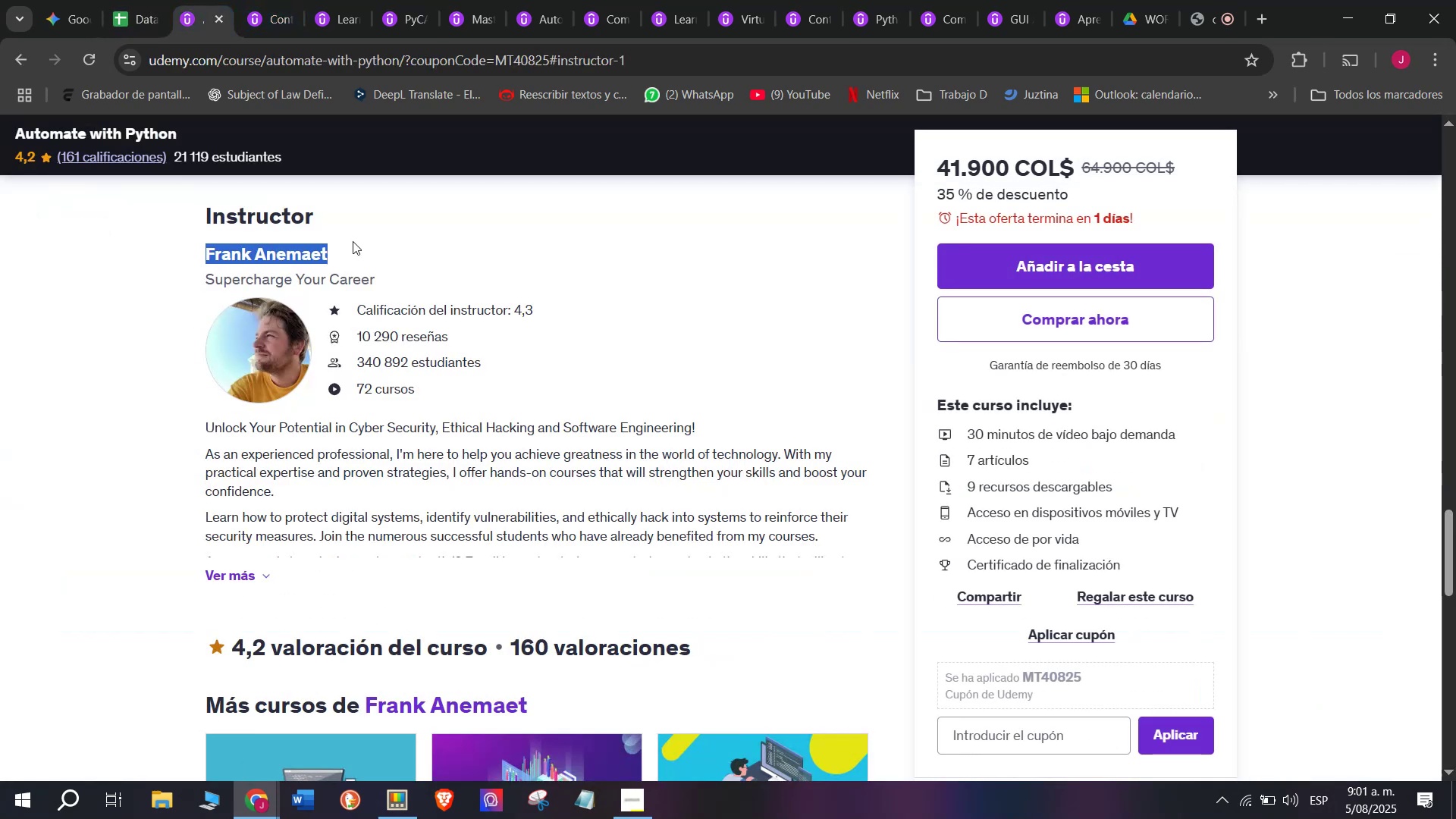 
key(Break)
 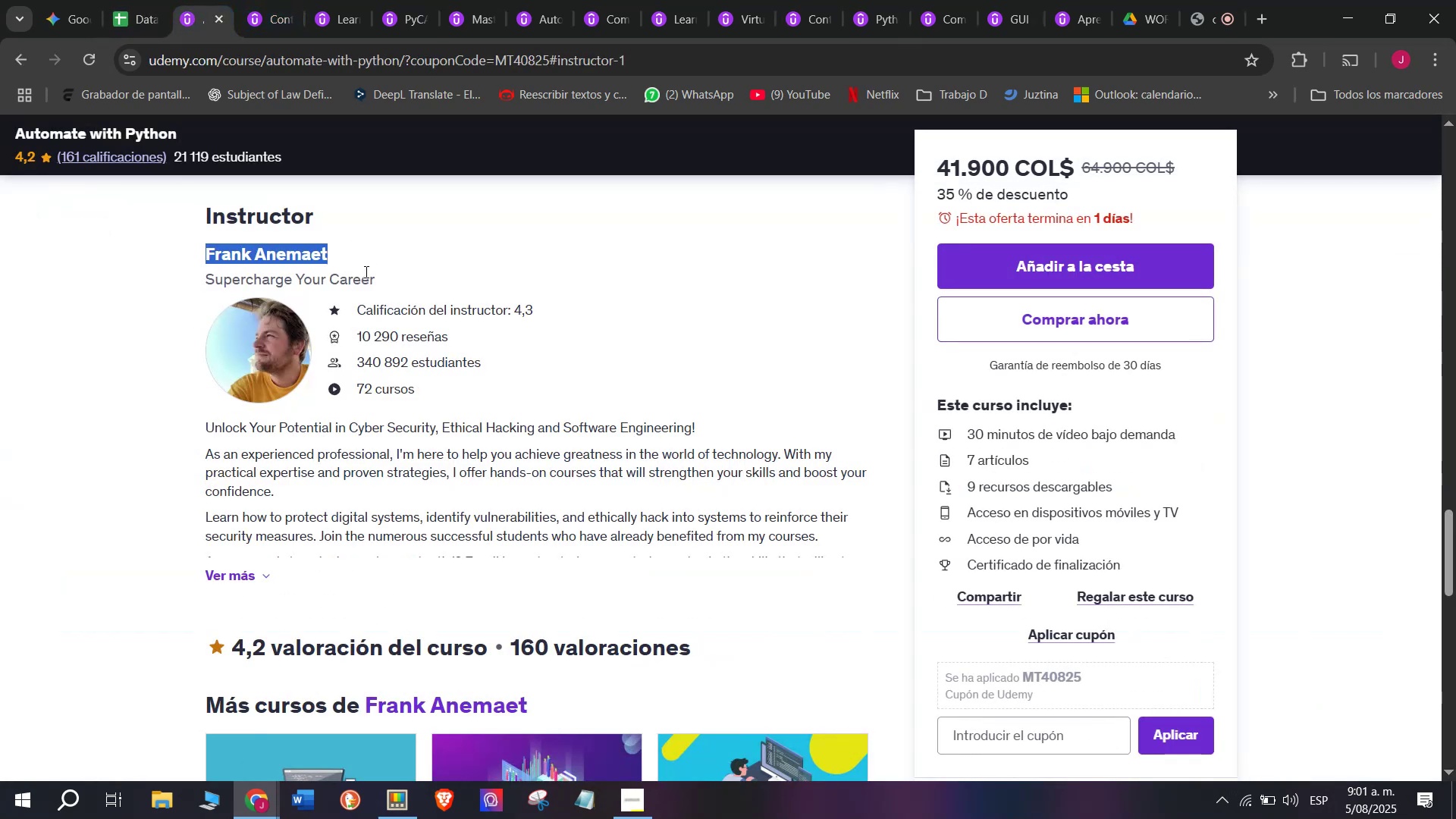 
key(Control+C)
 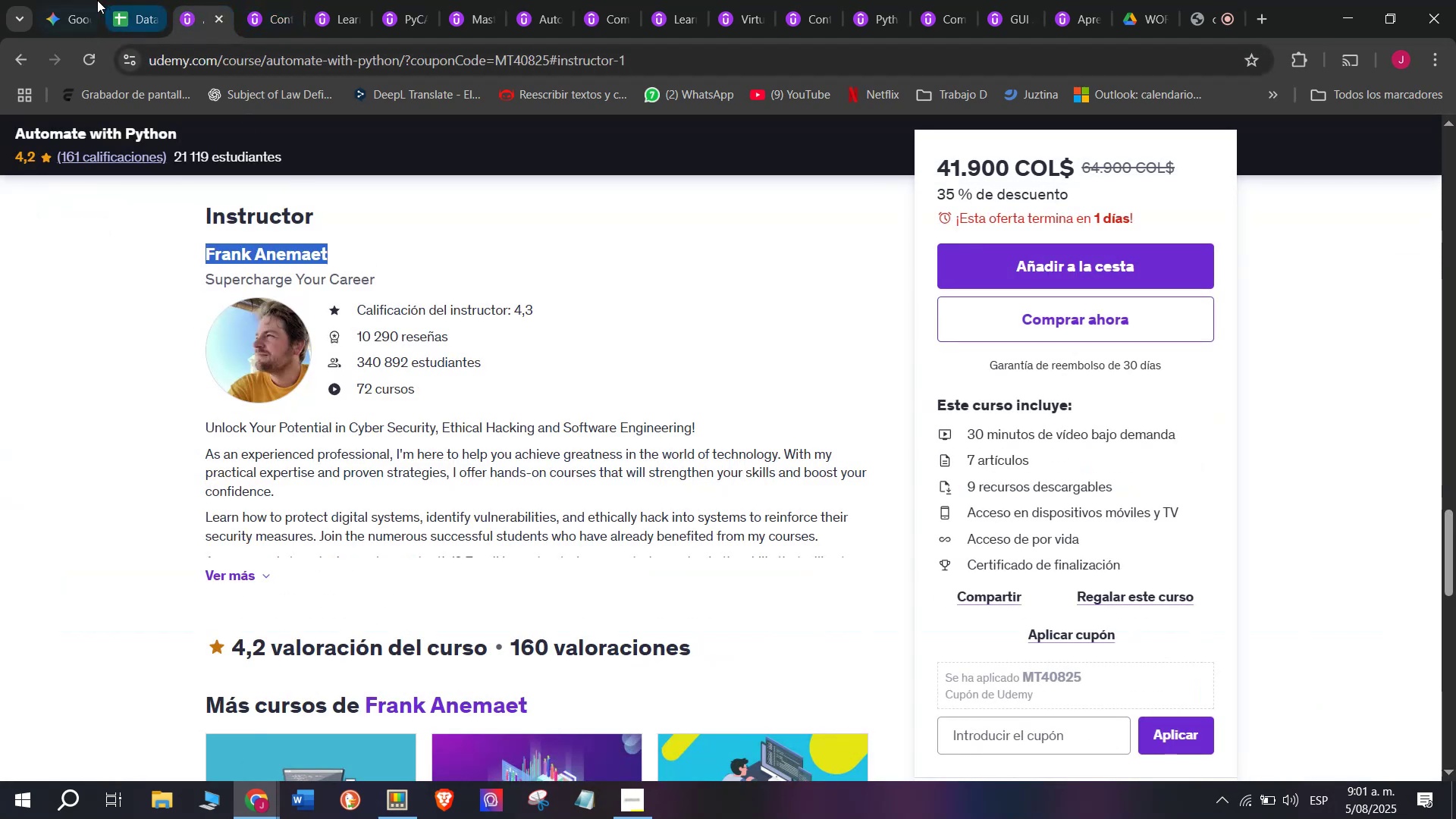 
left_click([129, 0])
 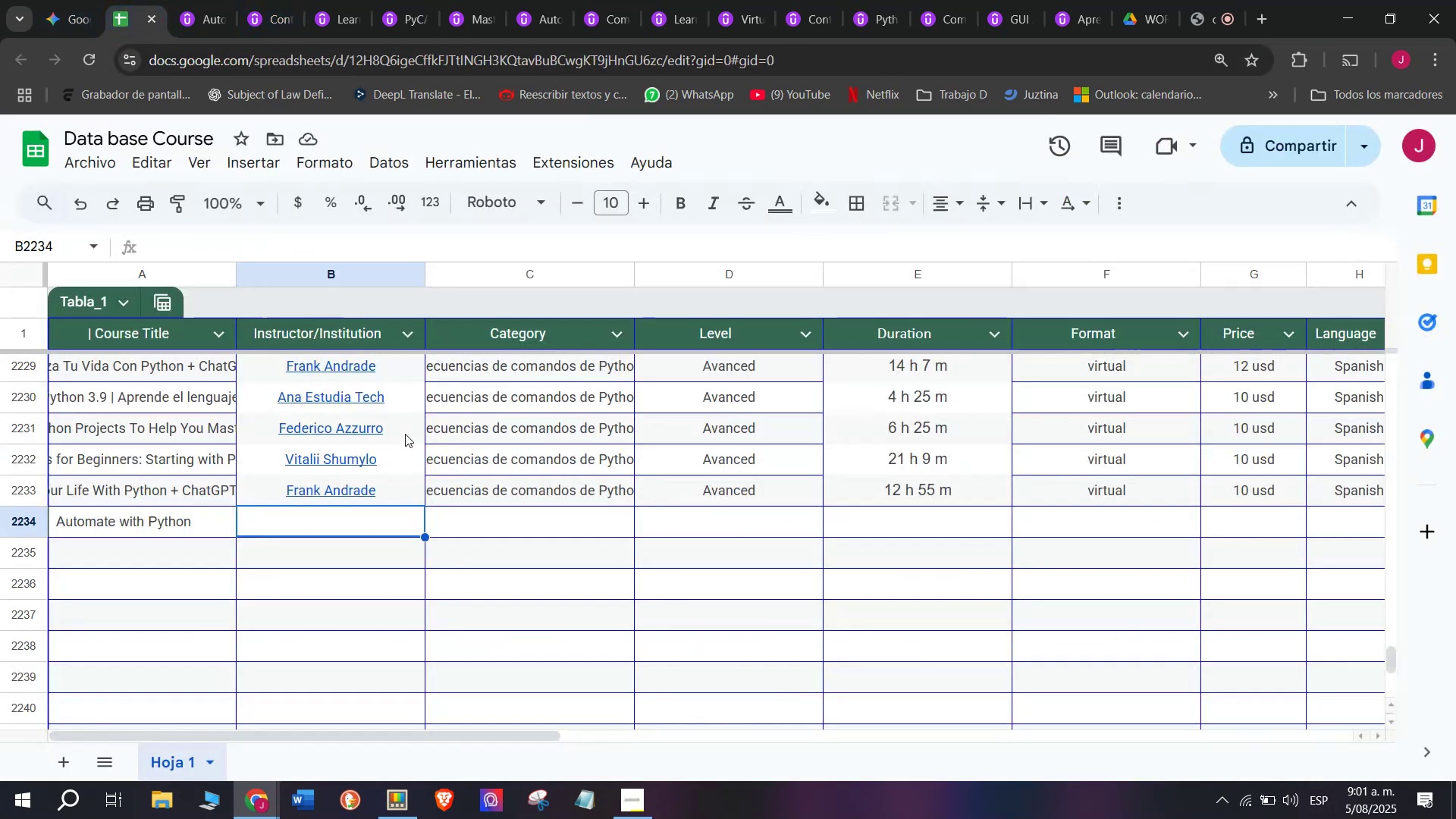 
key(Z)
 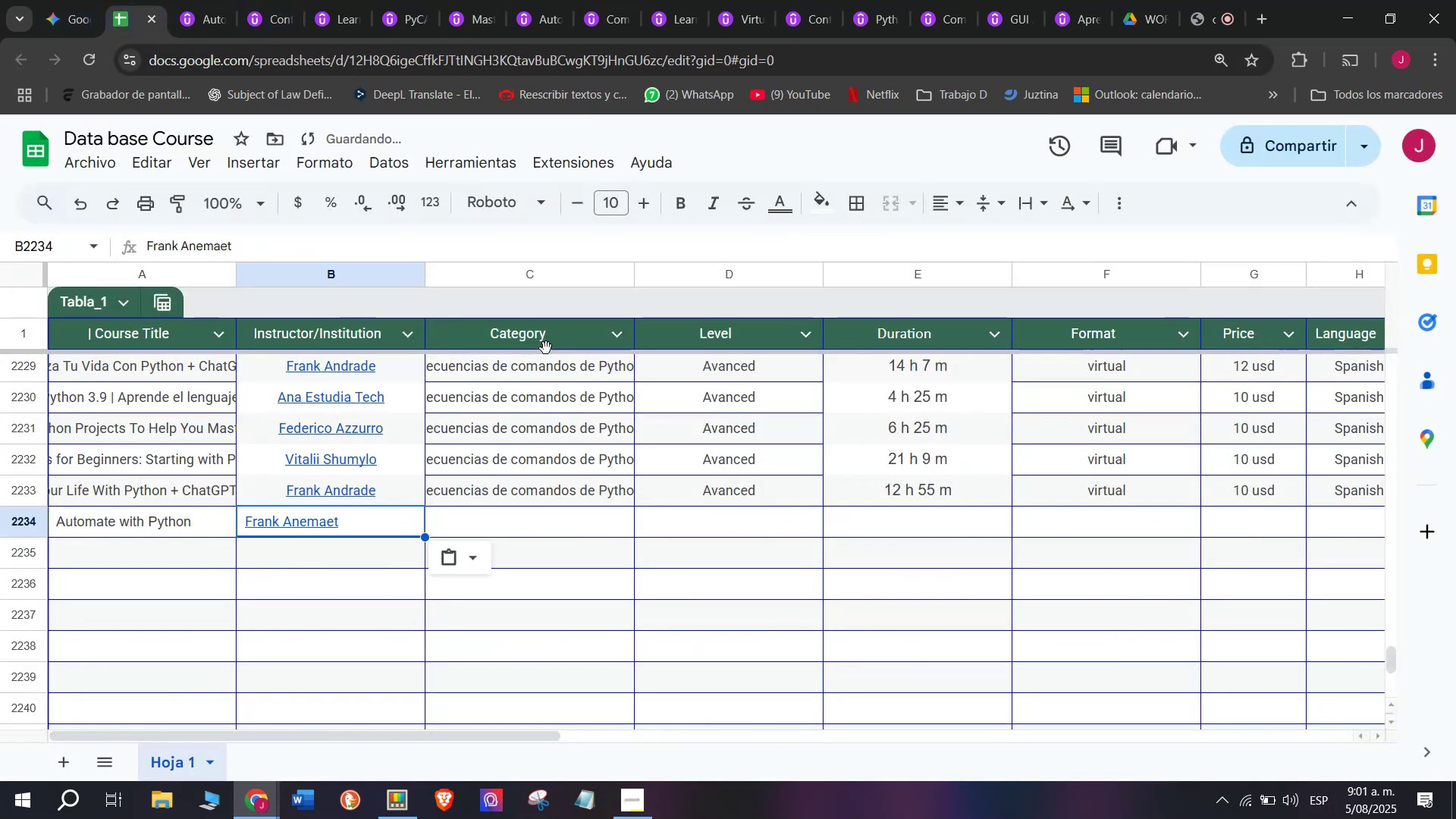 
key(Control+ControlLeft)
 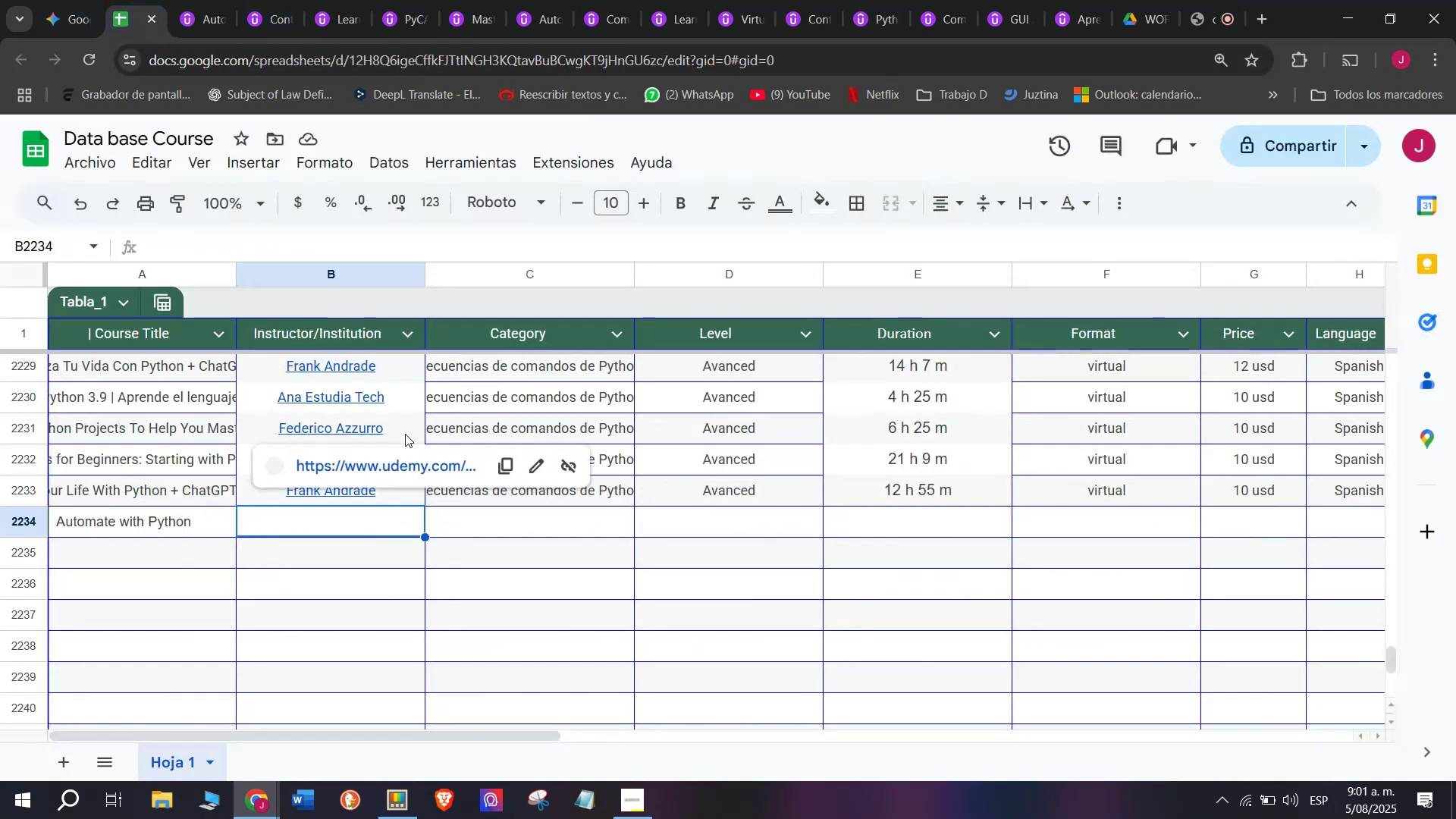 
key(Control+V)
 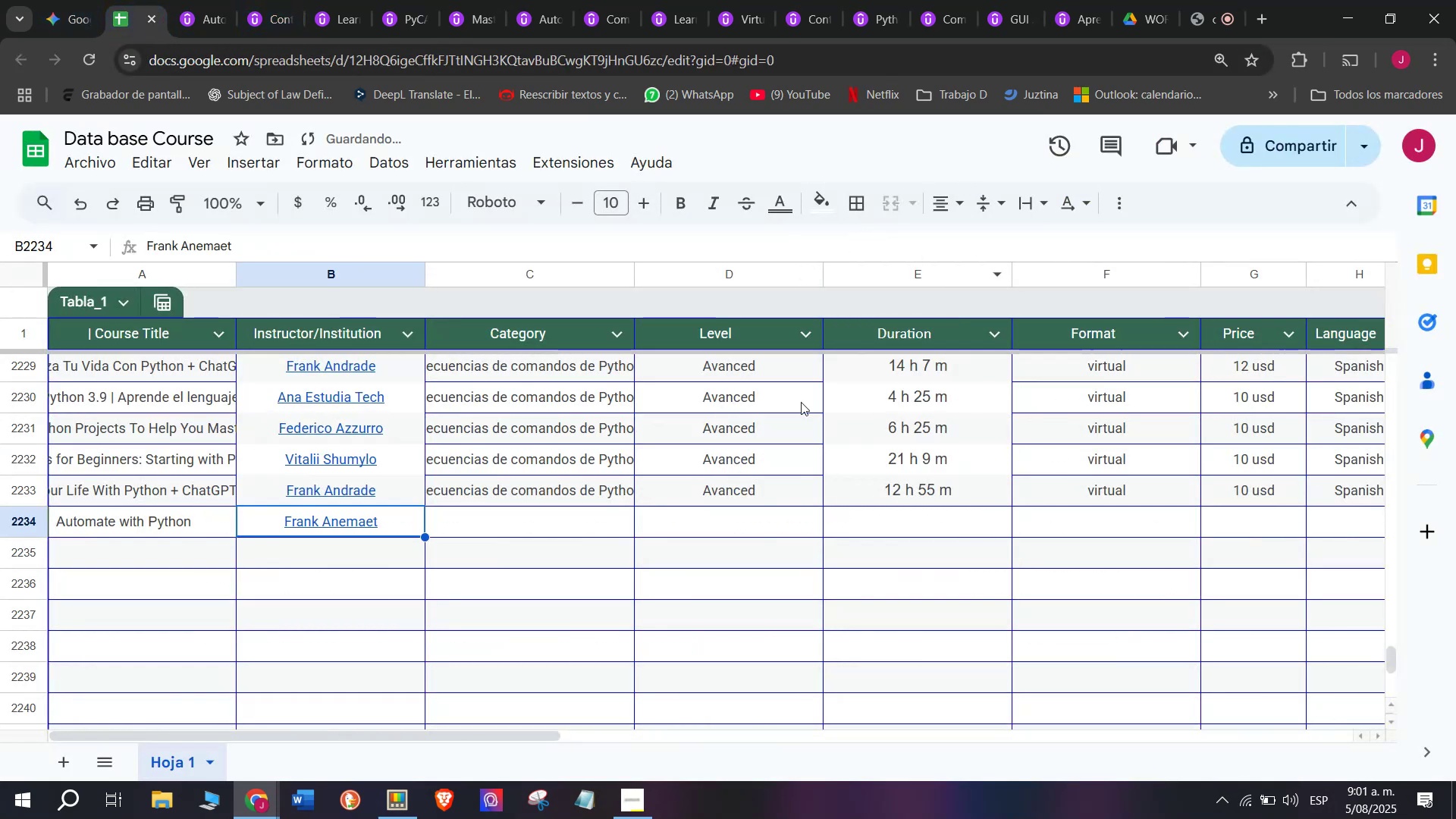 
key(Control+ControlLeft)
 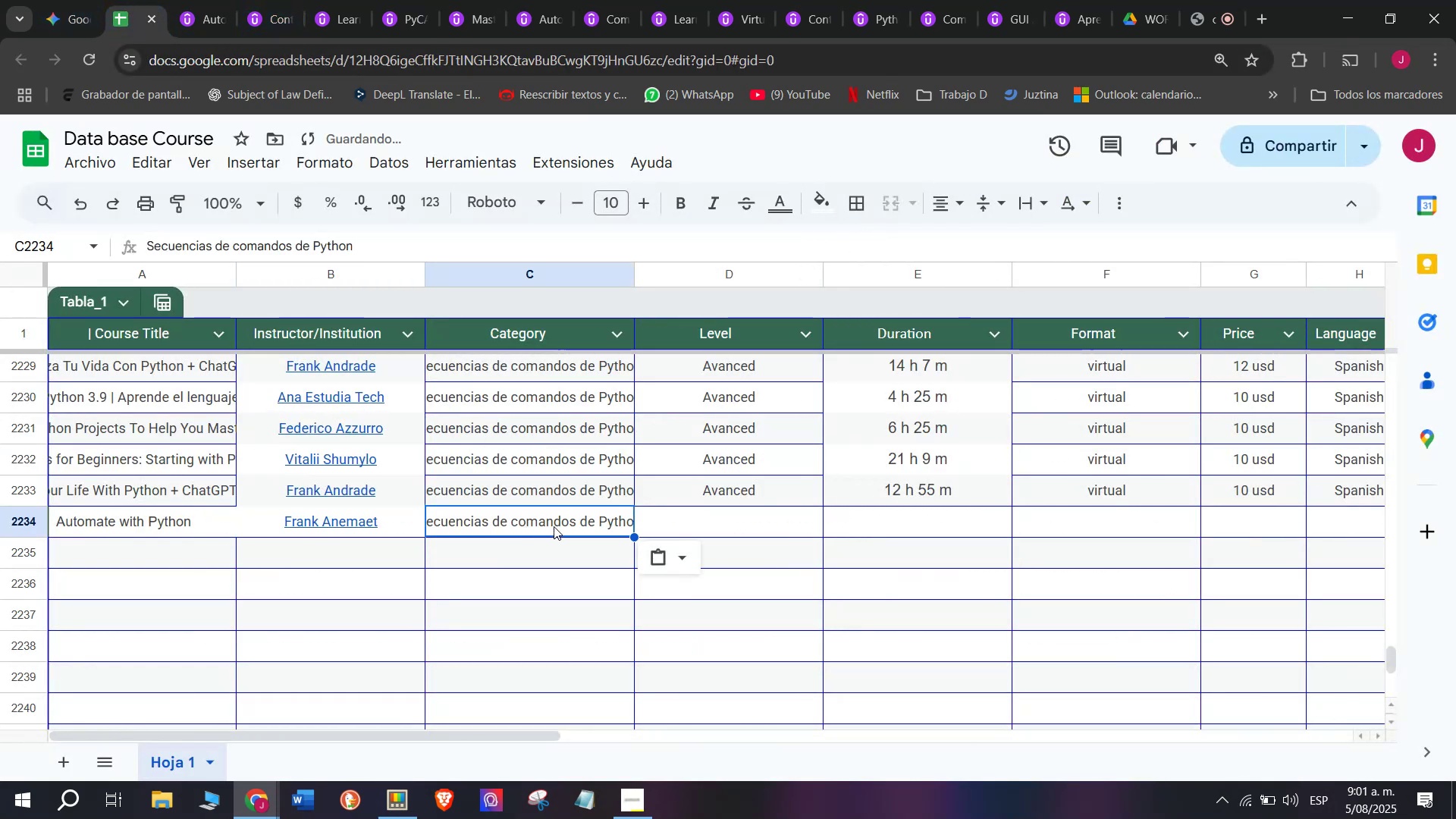 
key(Break)
 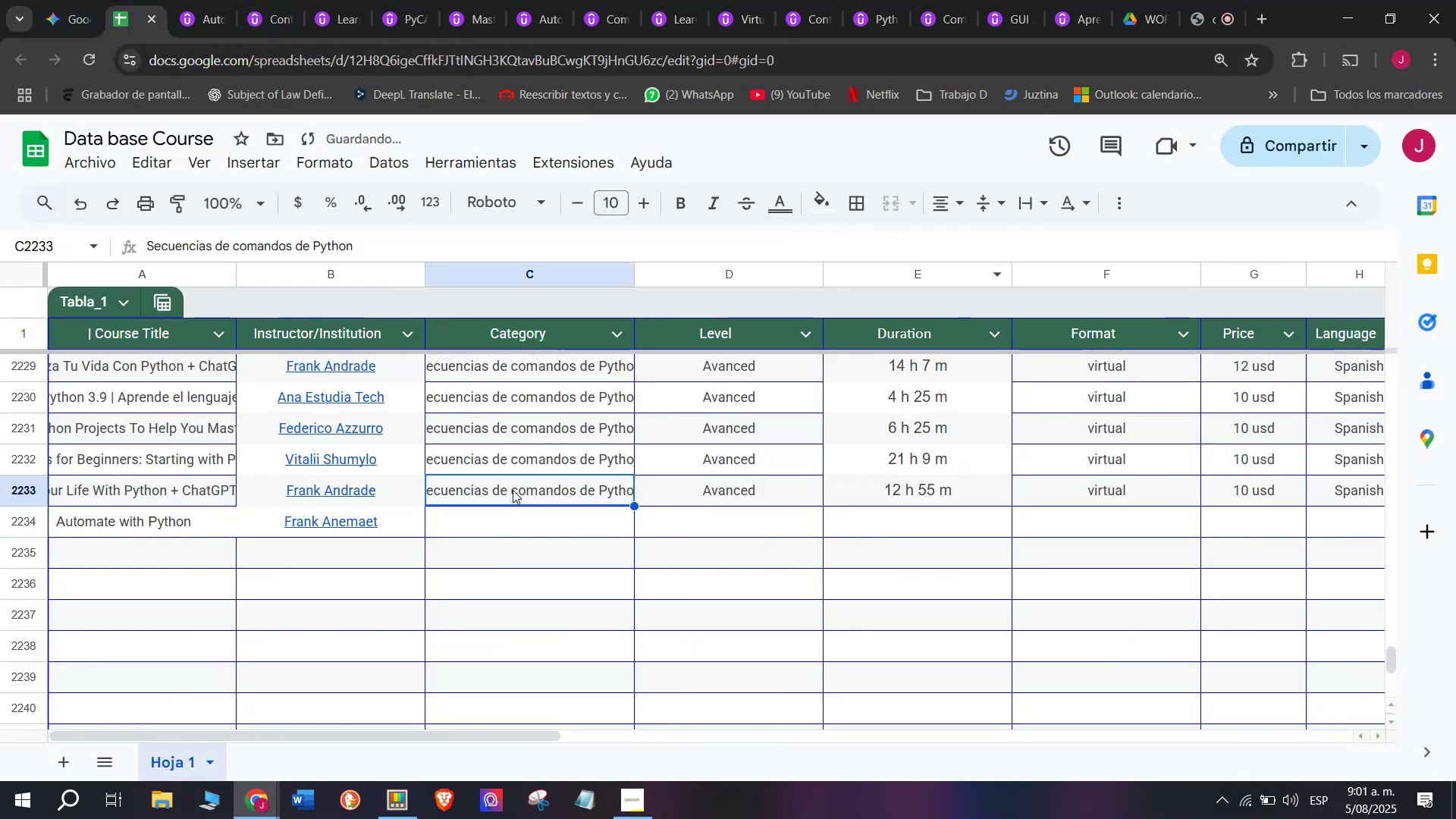 
key(Control+C)
 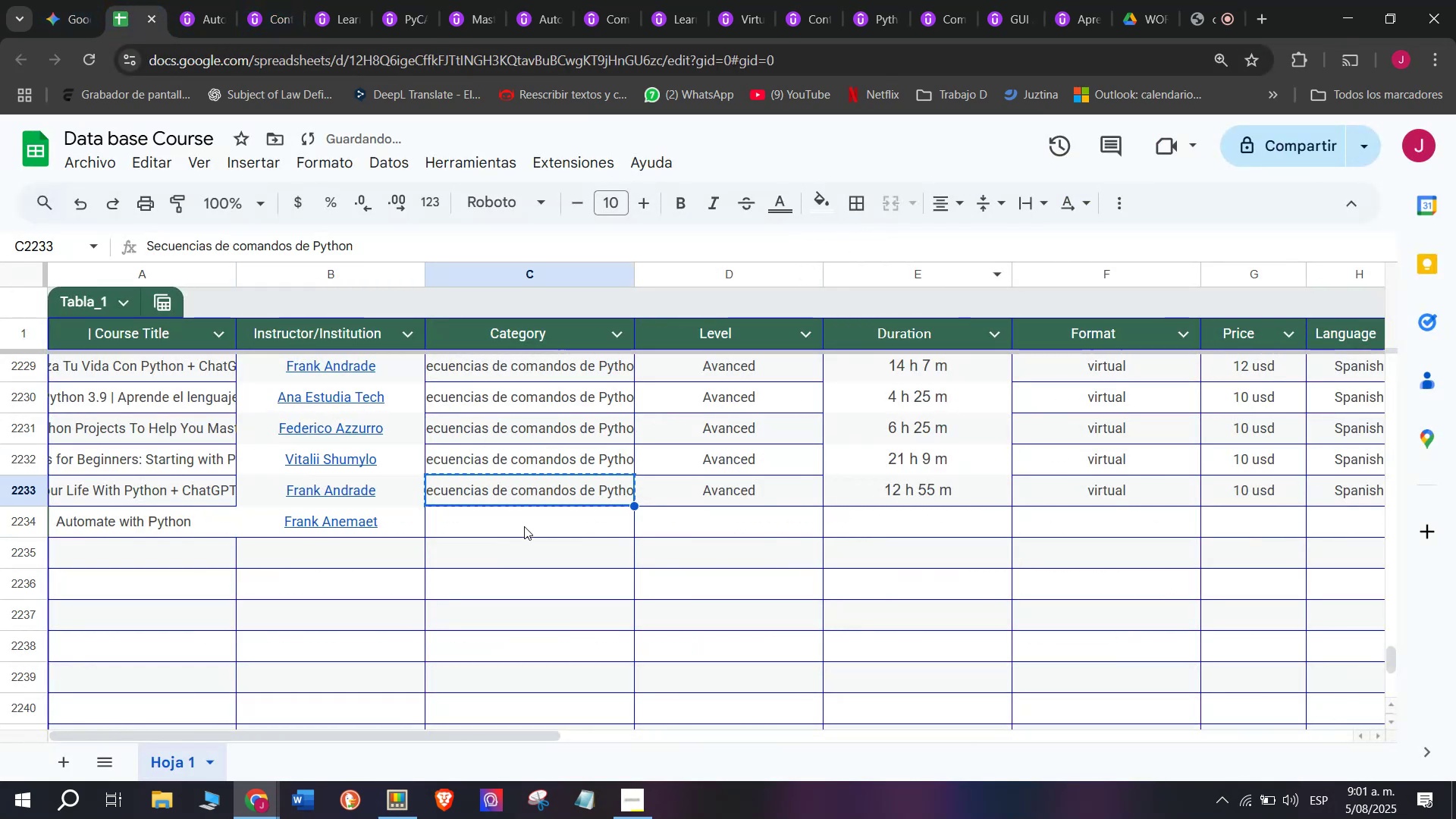 
double_click([524, 526])
 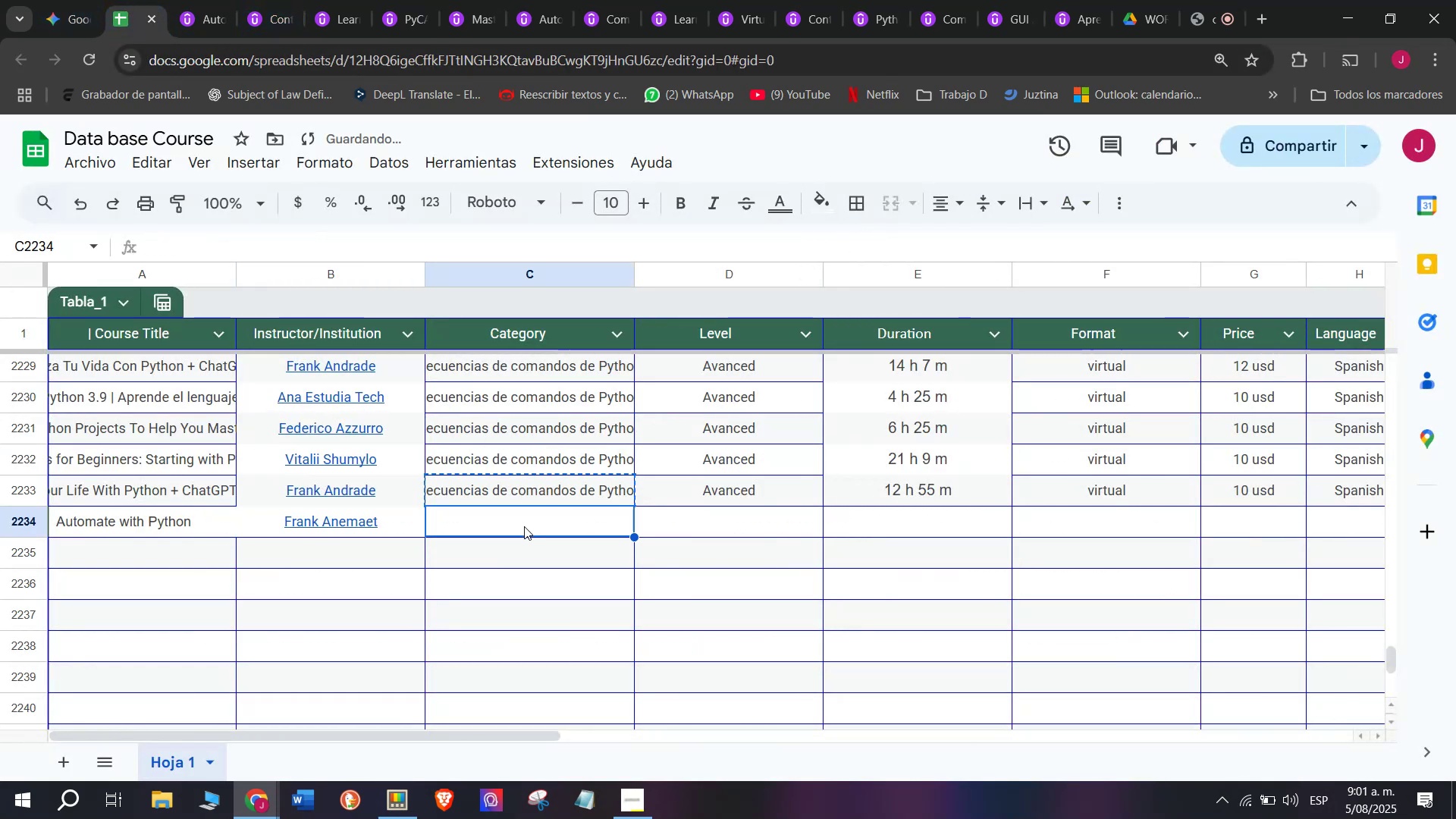 
key(Z)
 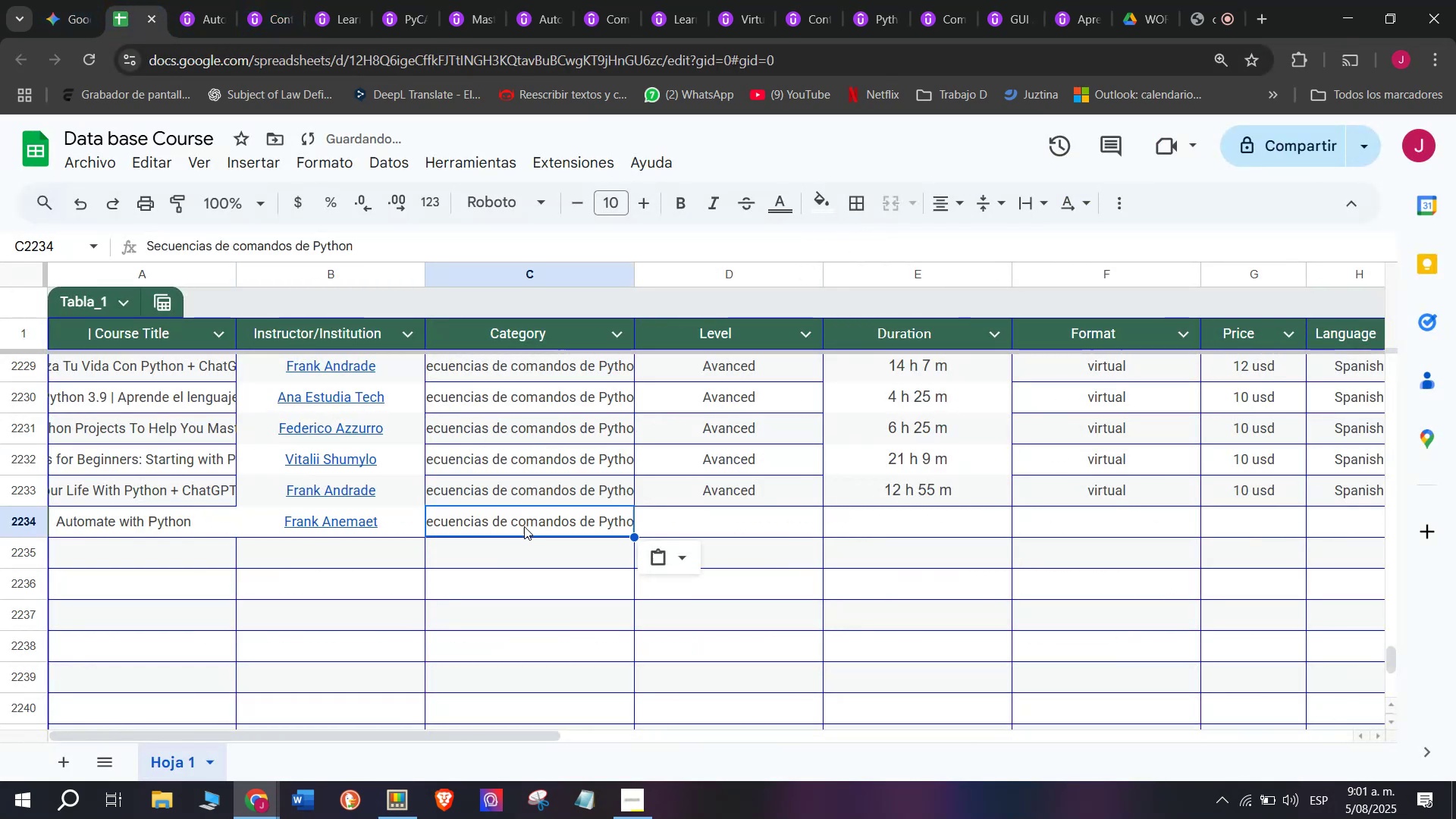 
key(Control+ControlLeft)
 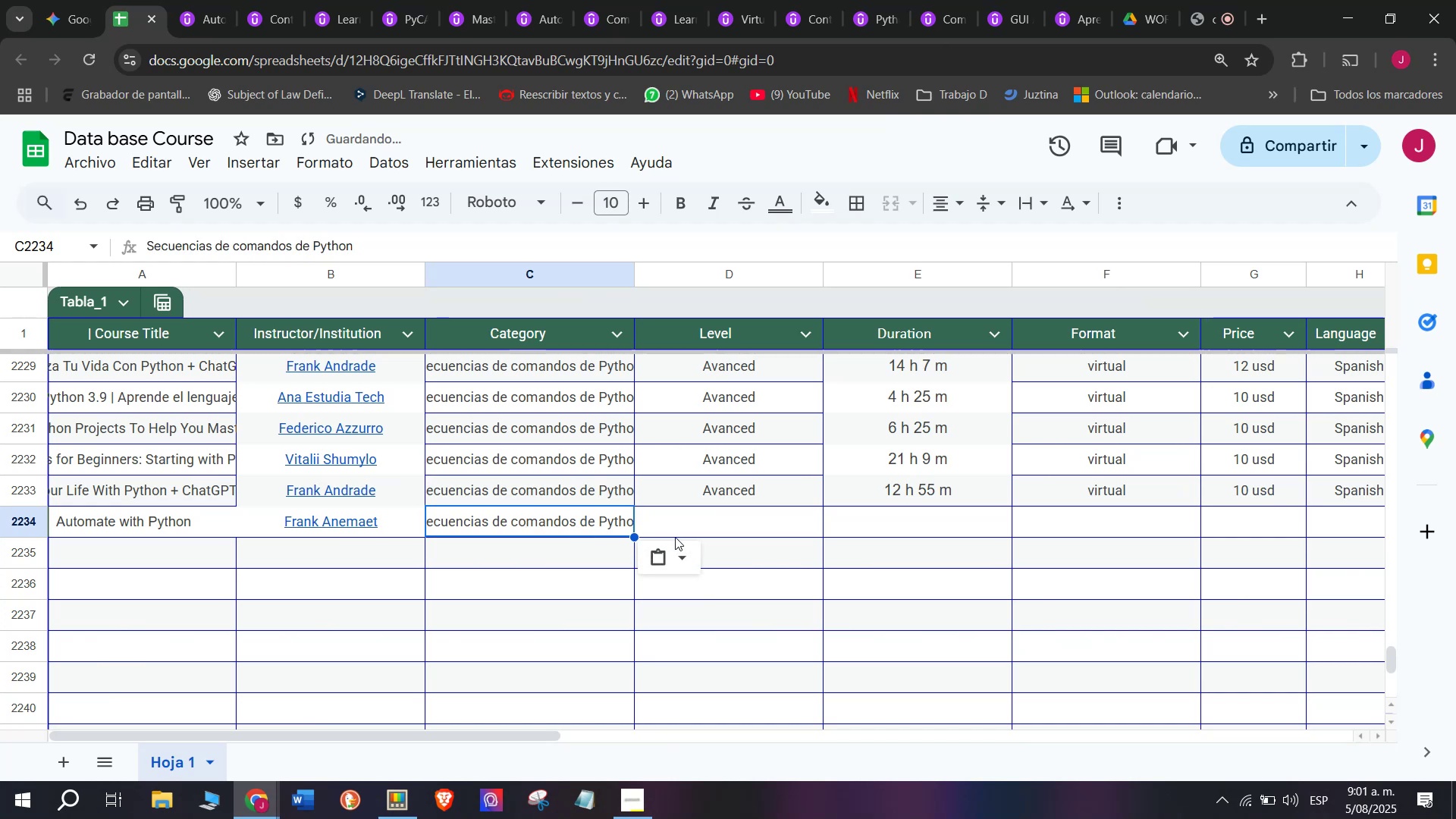 
key(Control+V)
 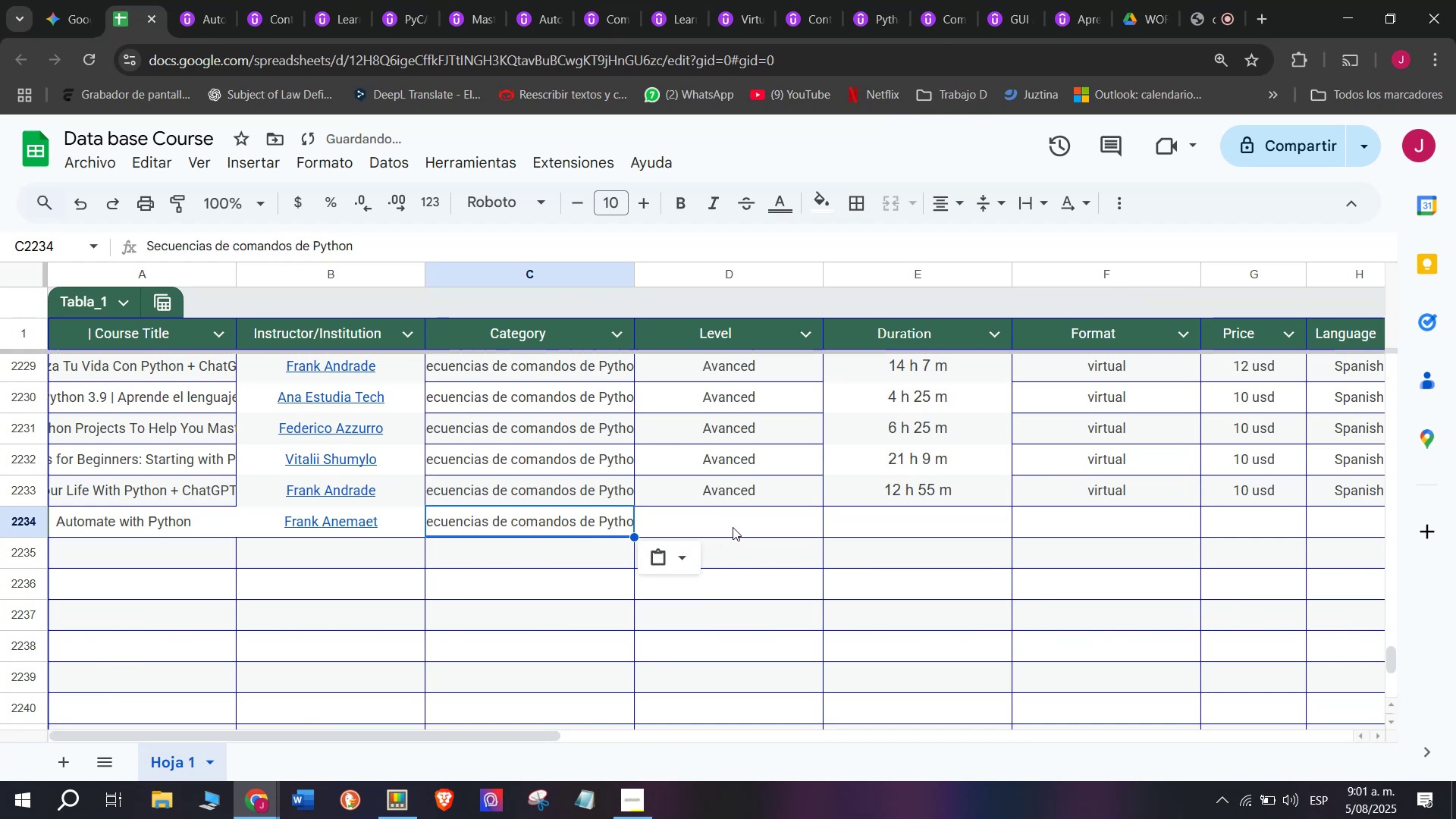 
double_click([755, 497])
 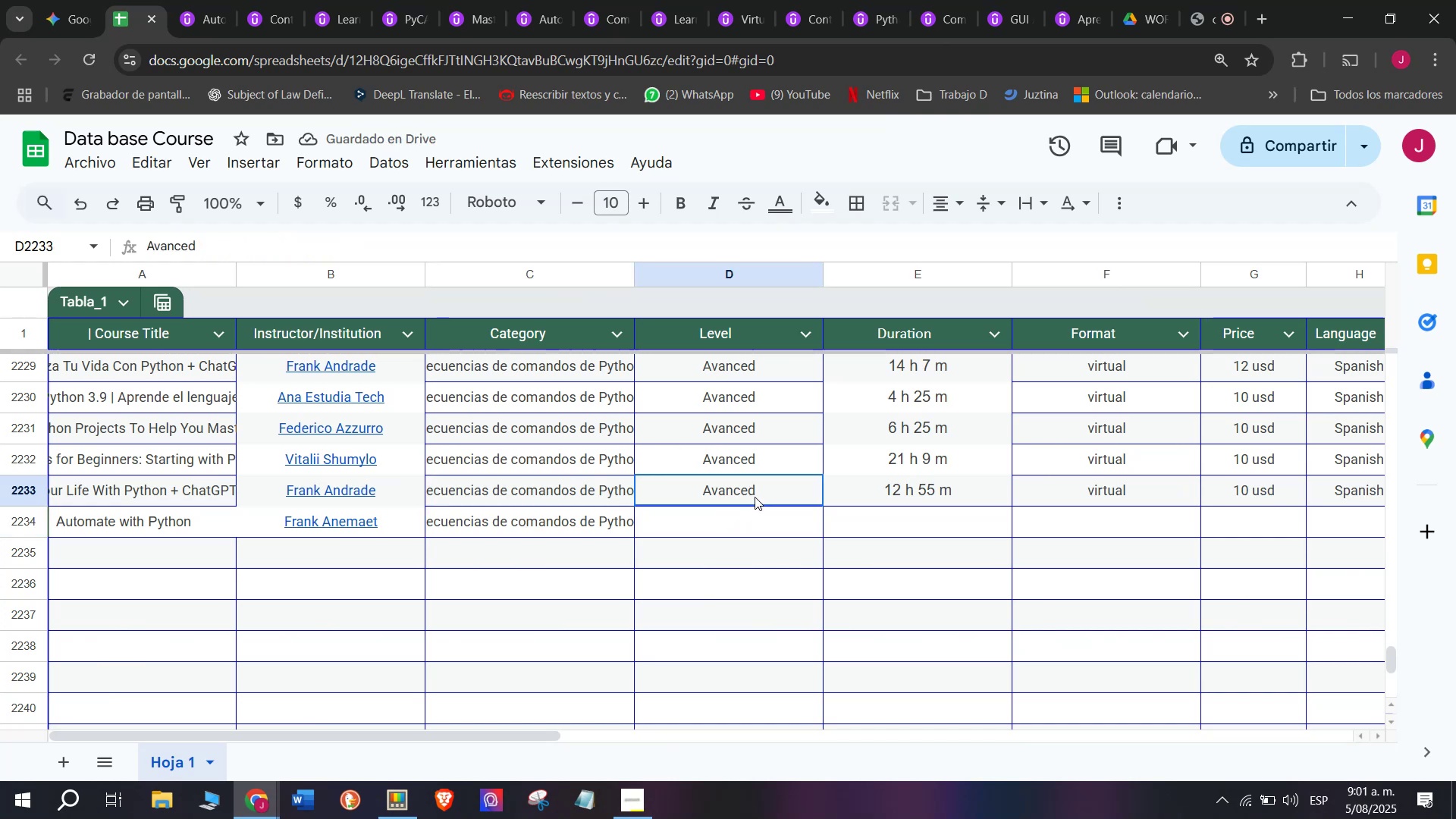 
key(Control+ControlLeft)
 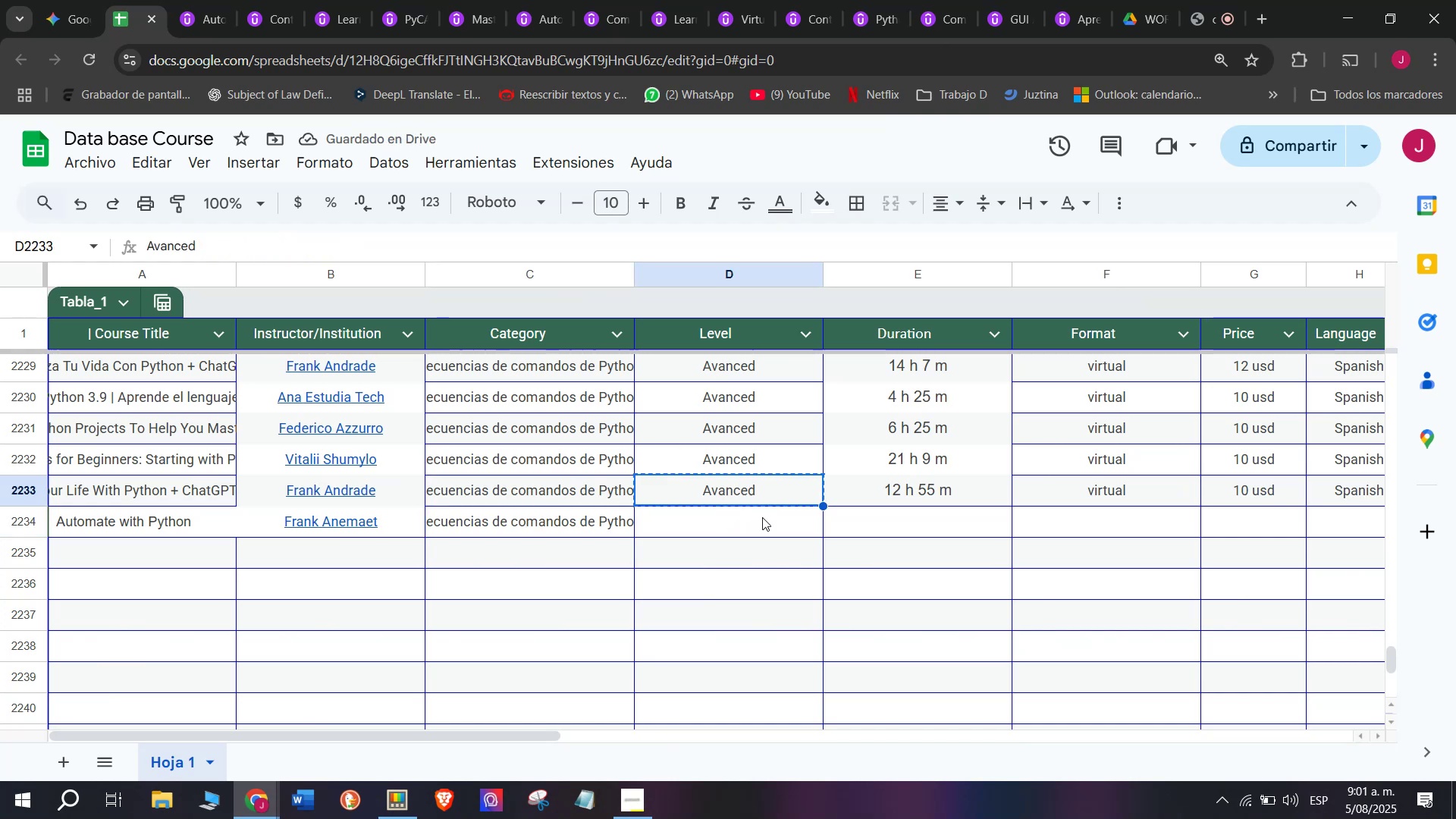 
key(Break)
 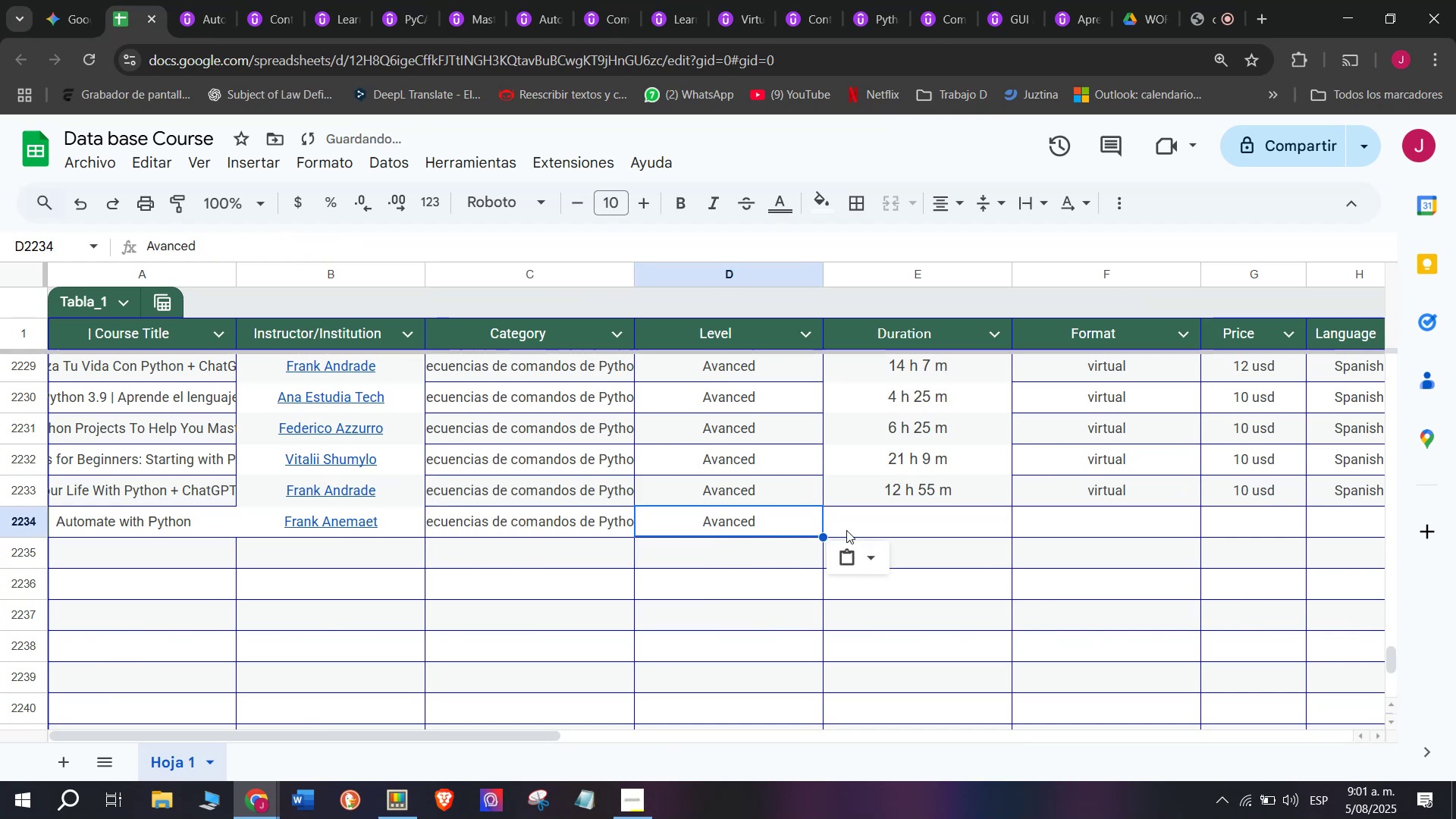 
key(Control+C)
 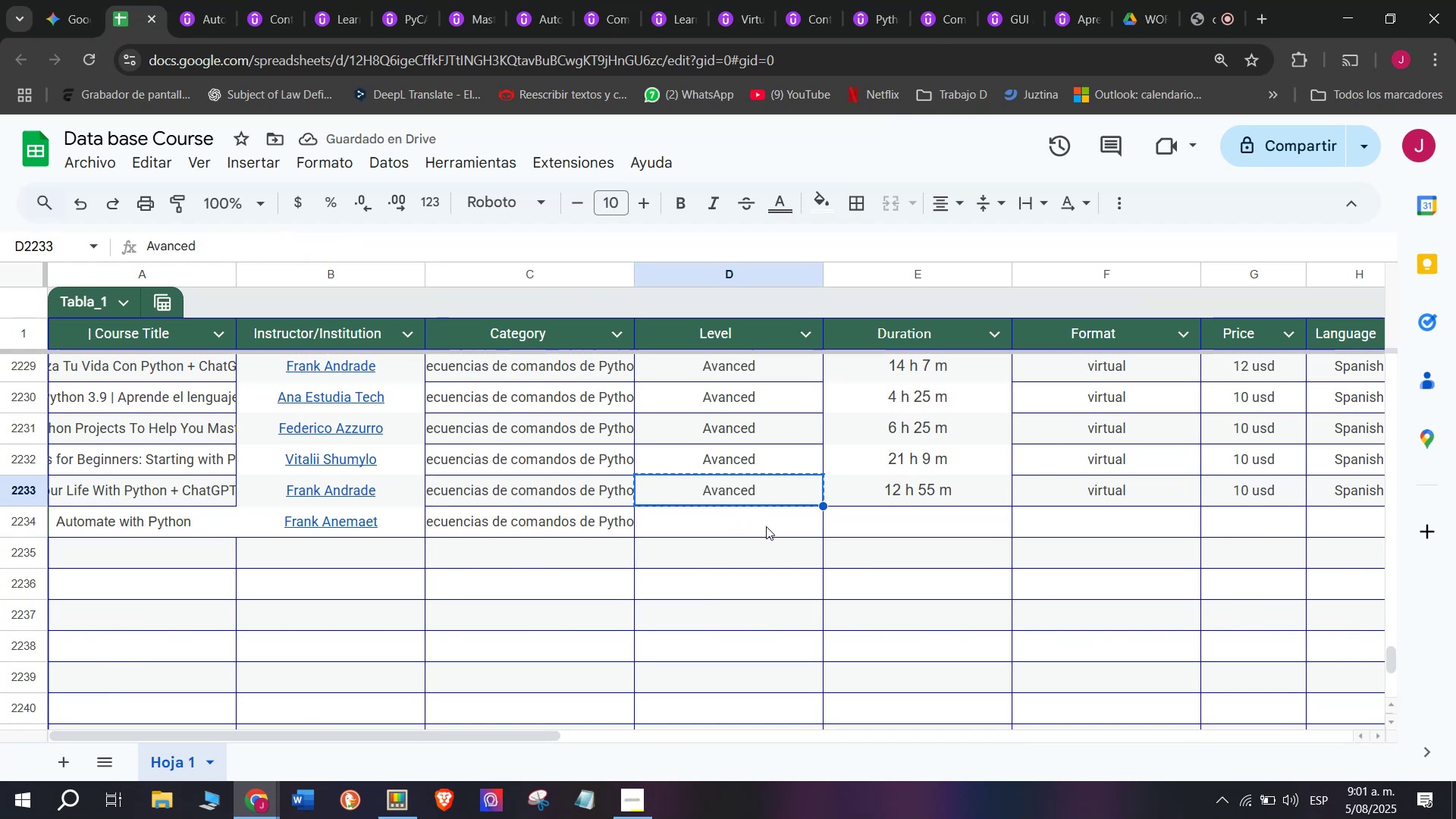 
triple_click([766, 526])
 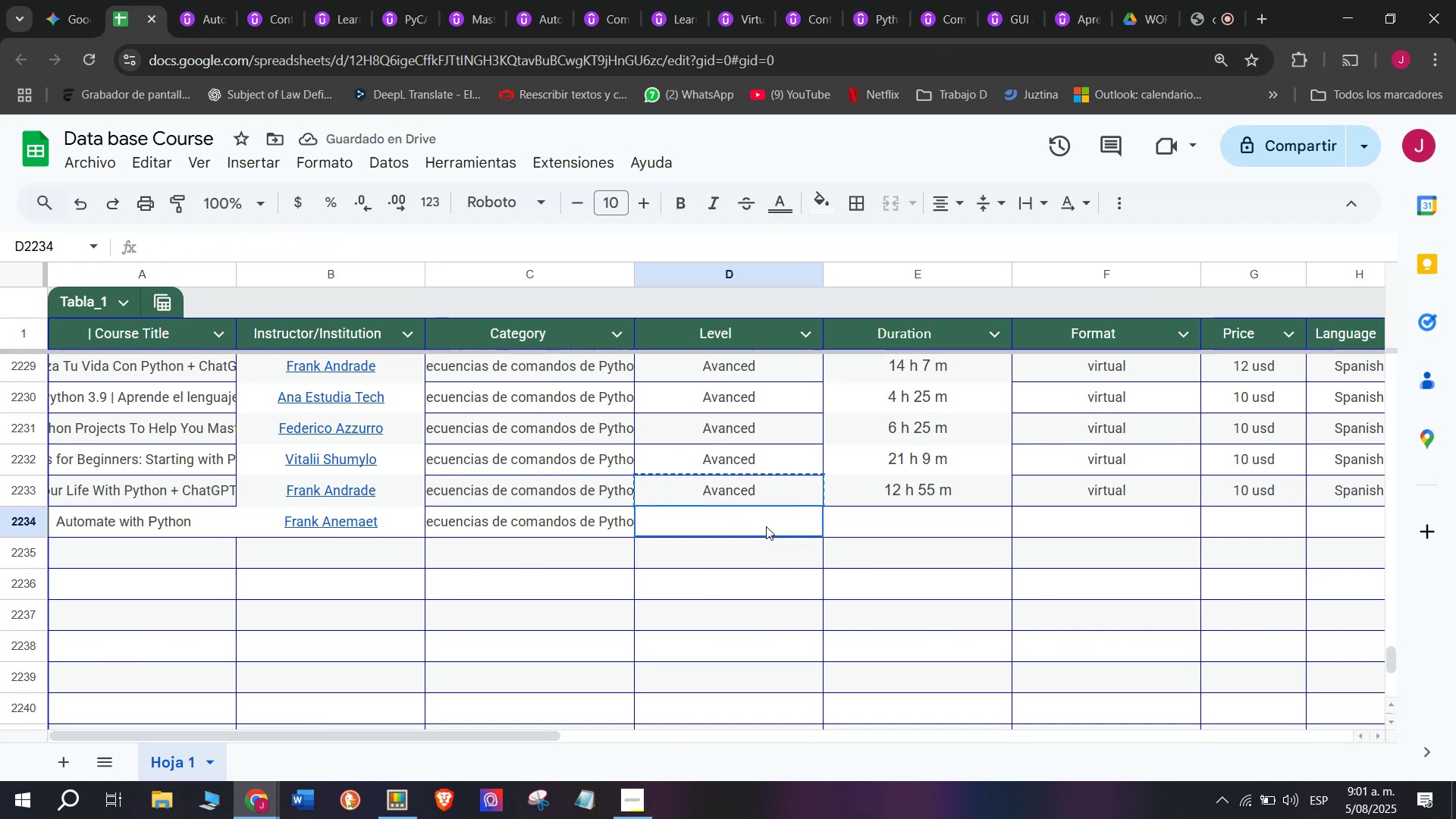 
key(Z)
 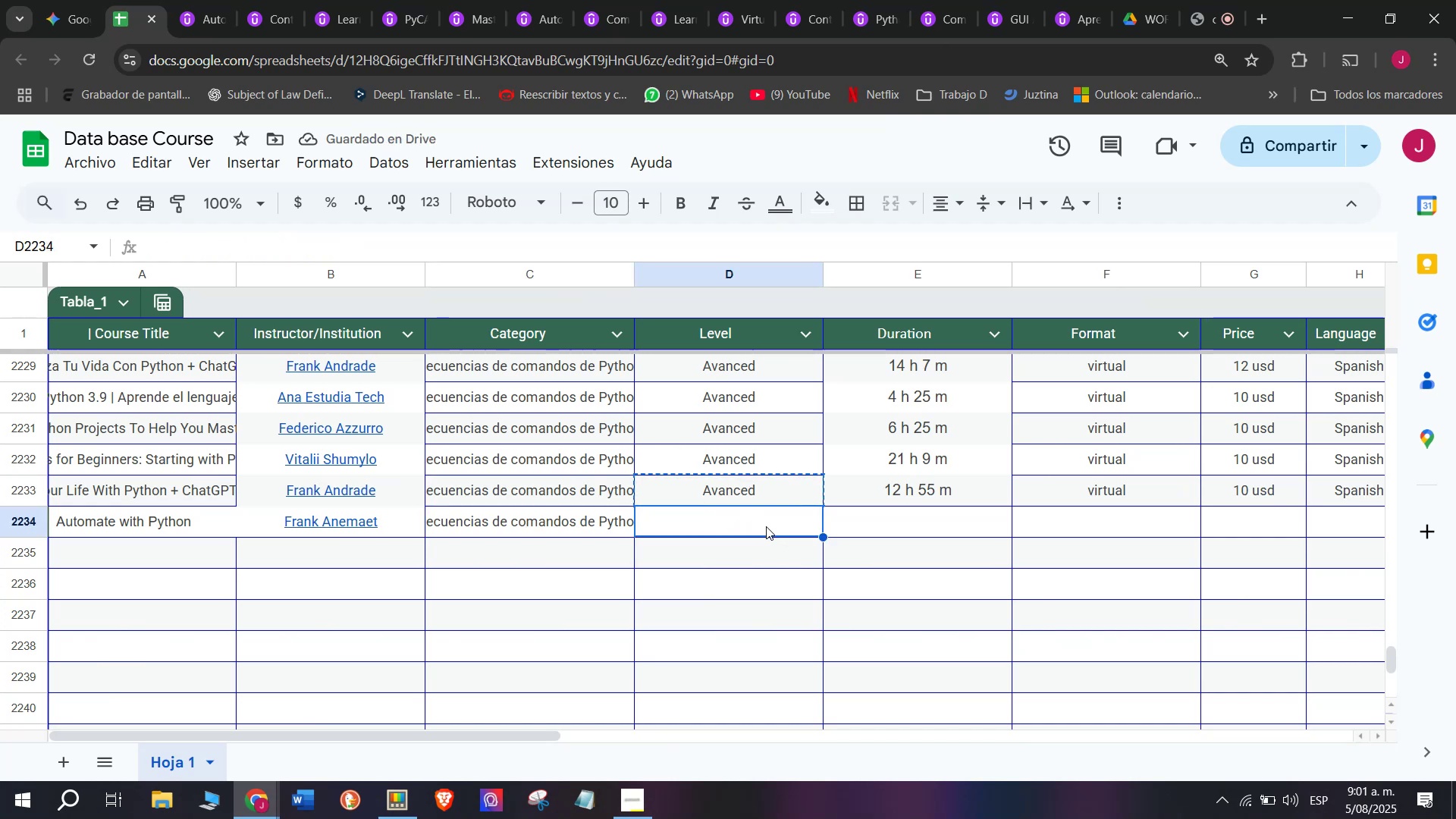 
key(Control+ControlLeft)
 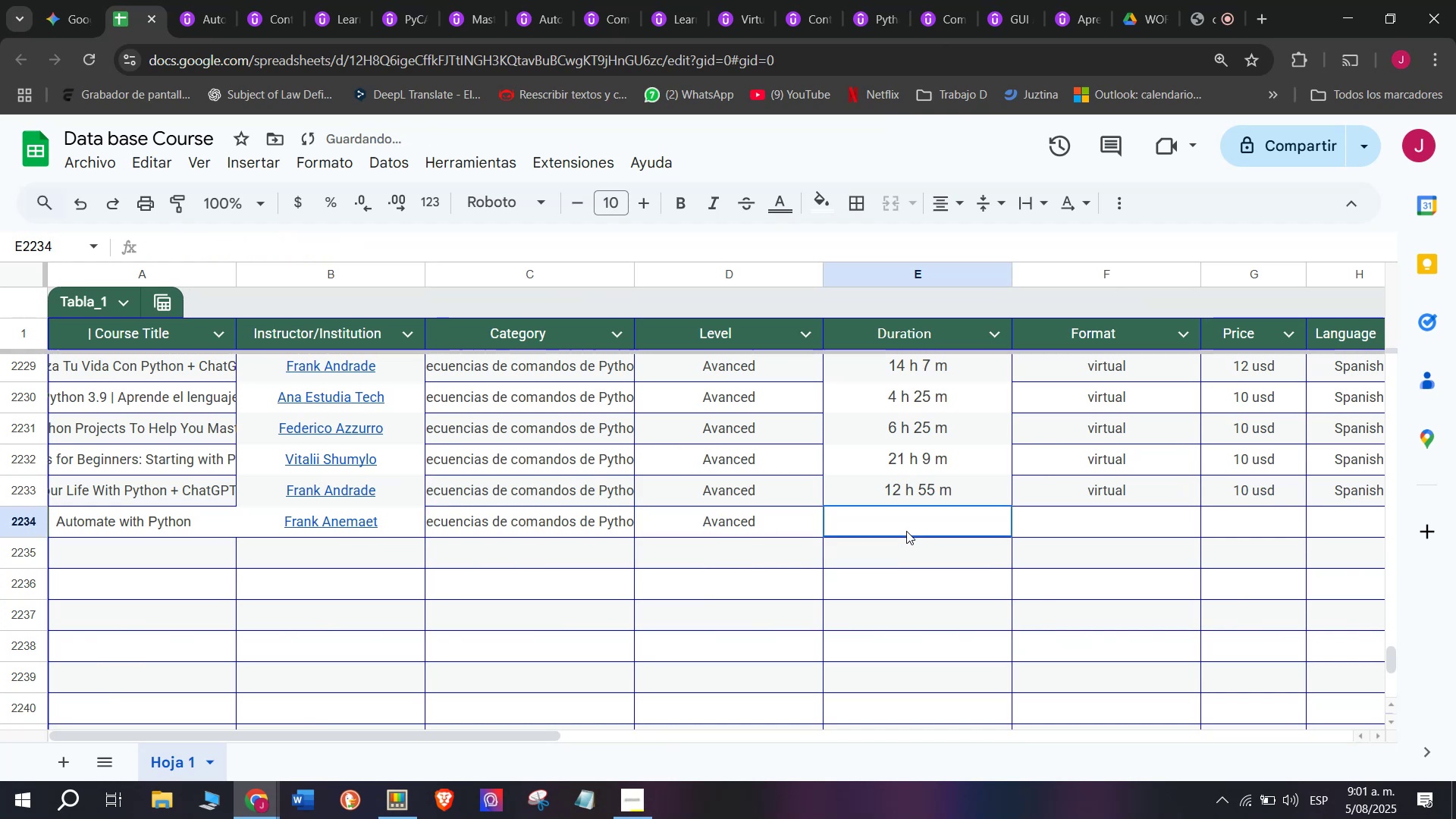 
key(Control+V)
 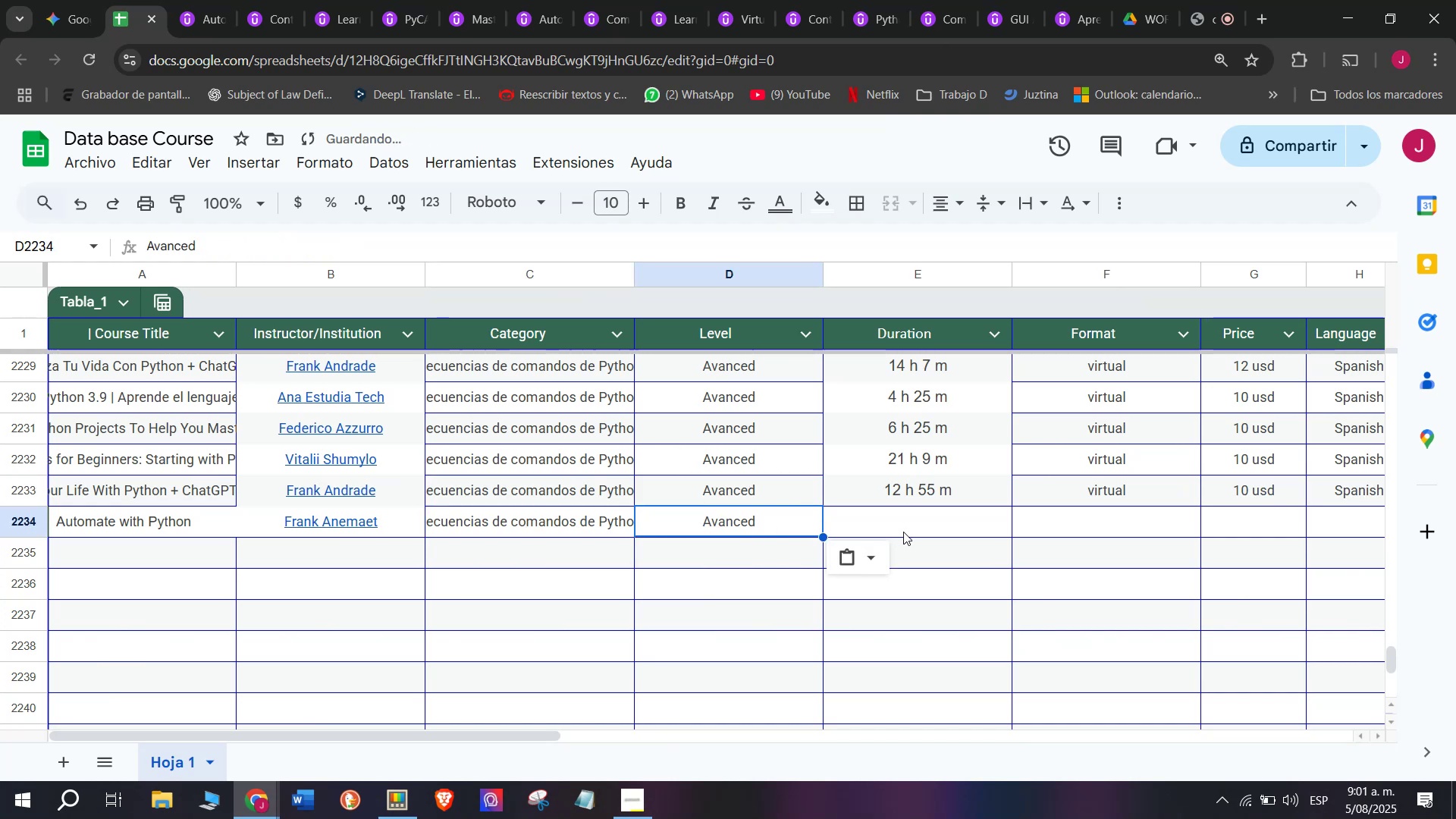 
left_click([906, 531])
 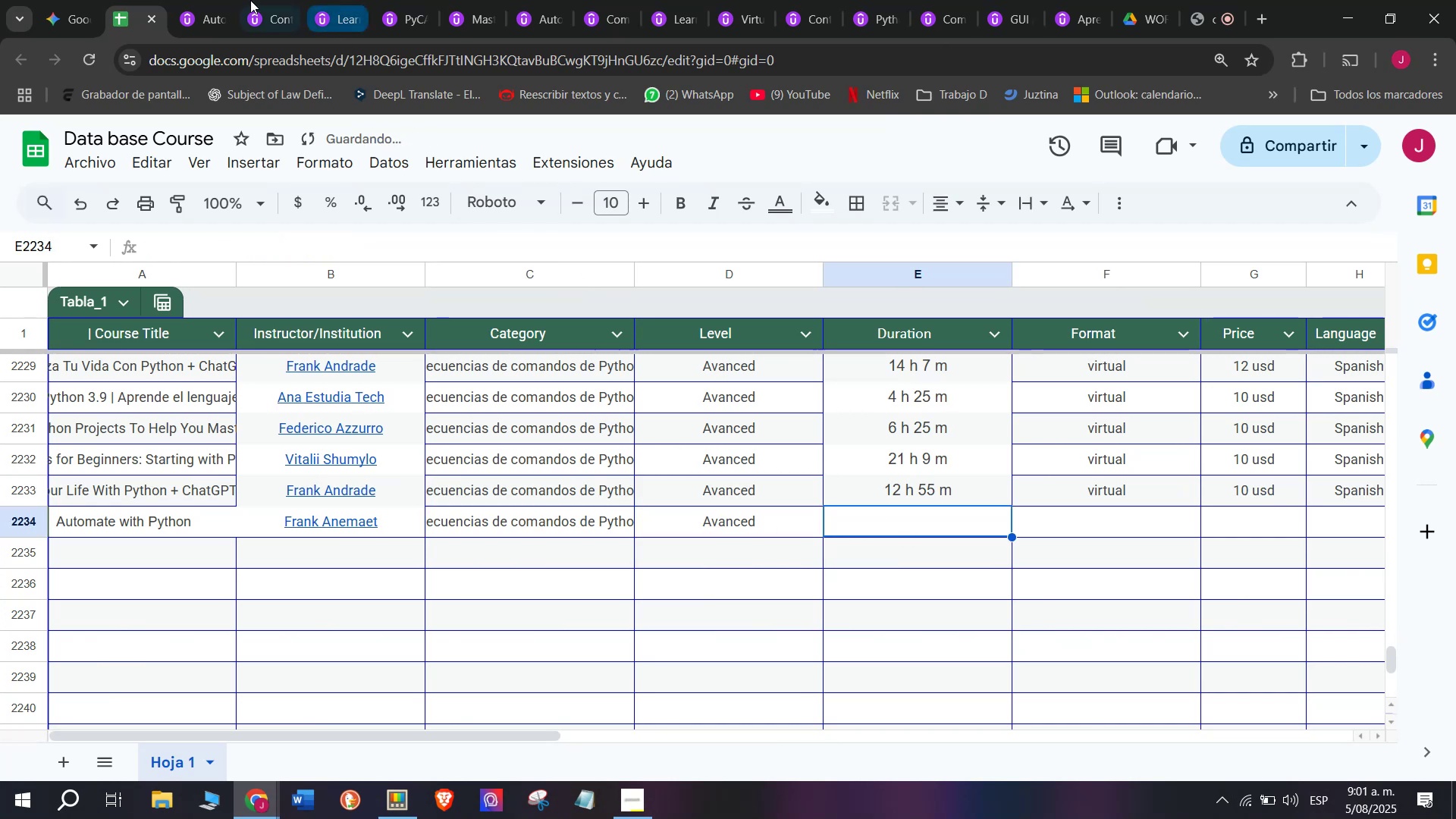 
left_click([206, 0])
 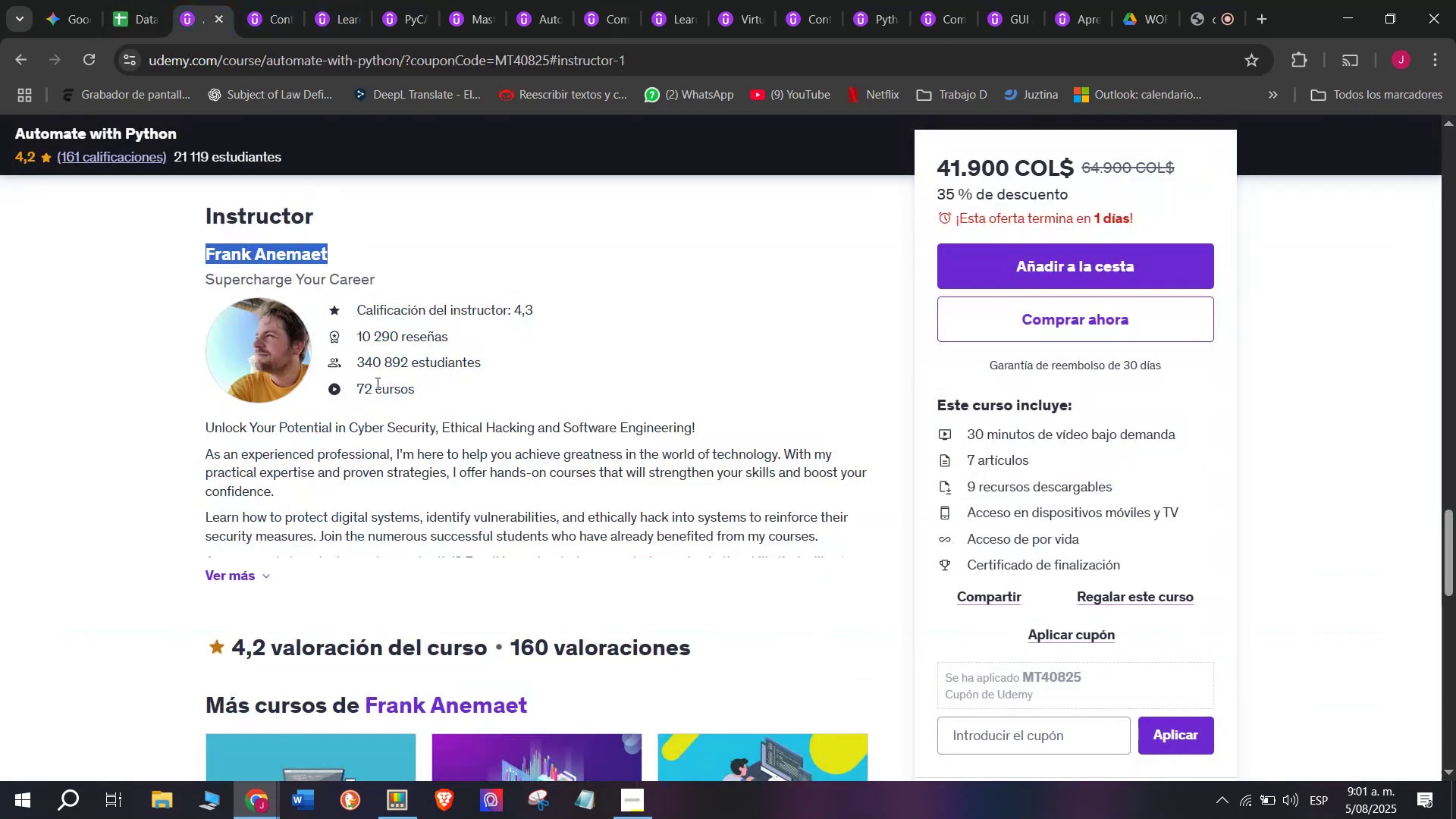 
scroll: coordinate [388, 508], scroll_direction: up, amount: 6.0
 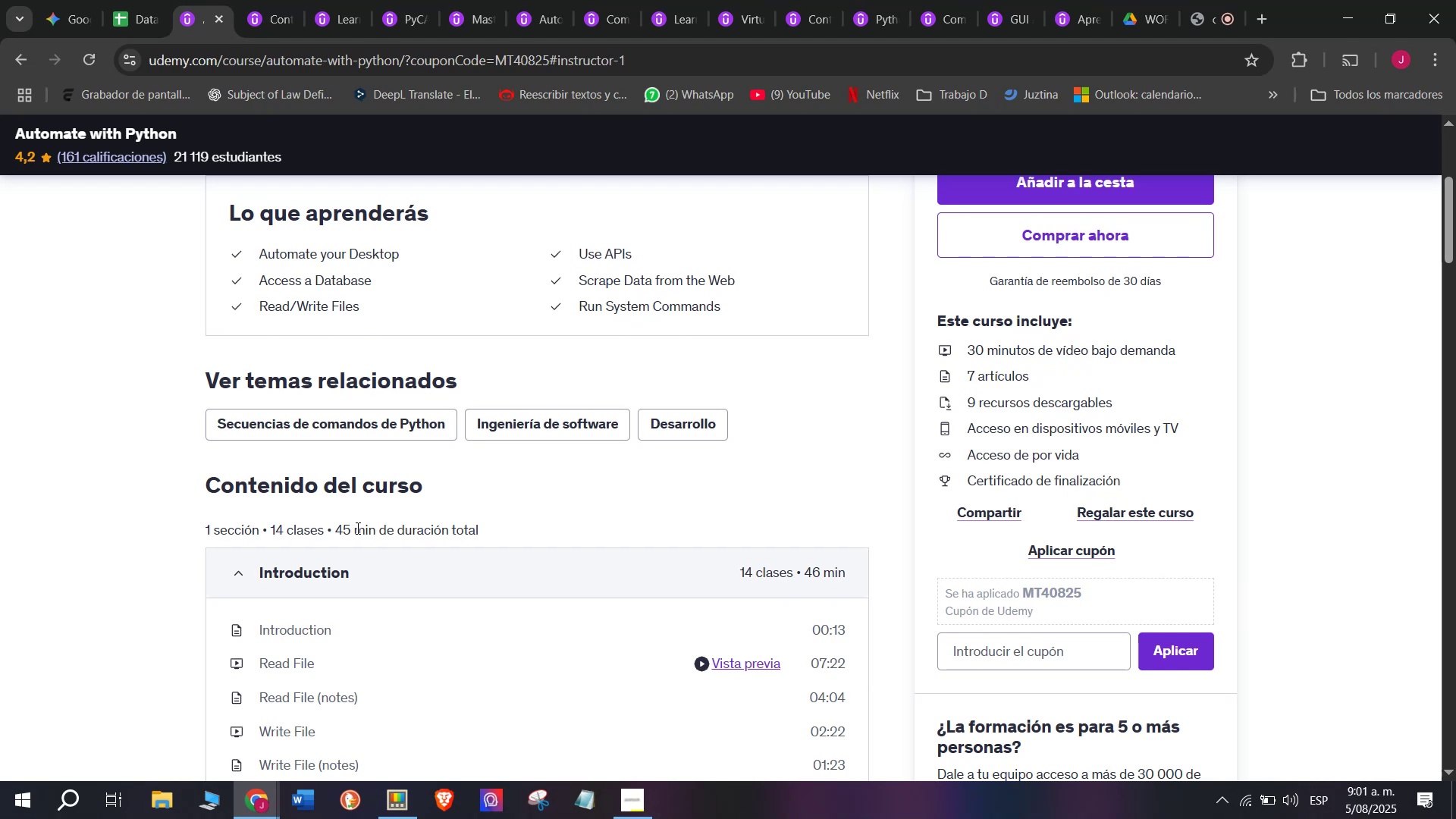 
left_click_drag(start_coordinate=[361, 530], to_coordinate=[333, 525])
 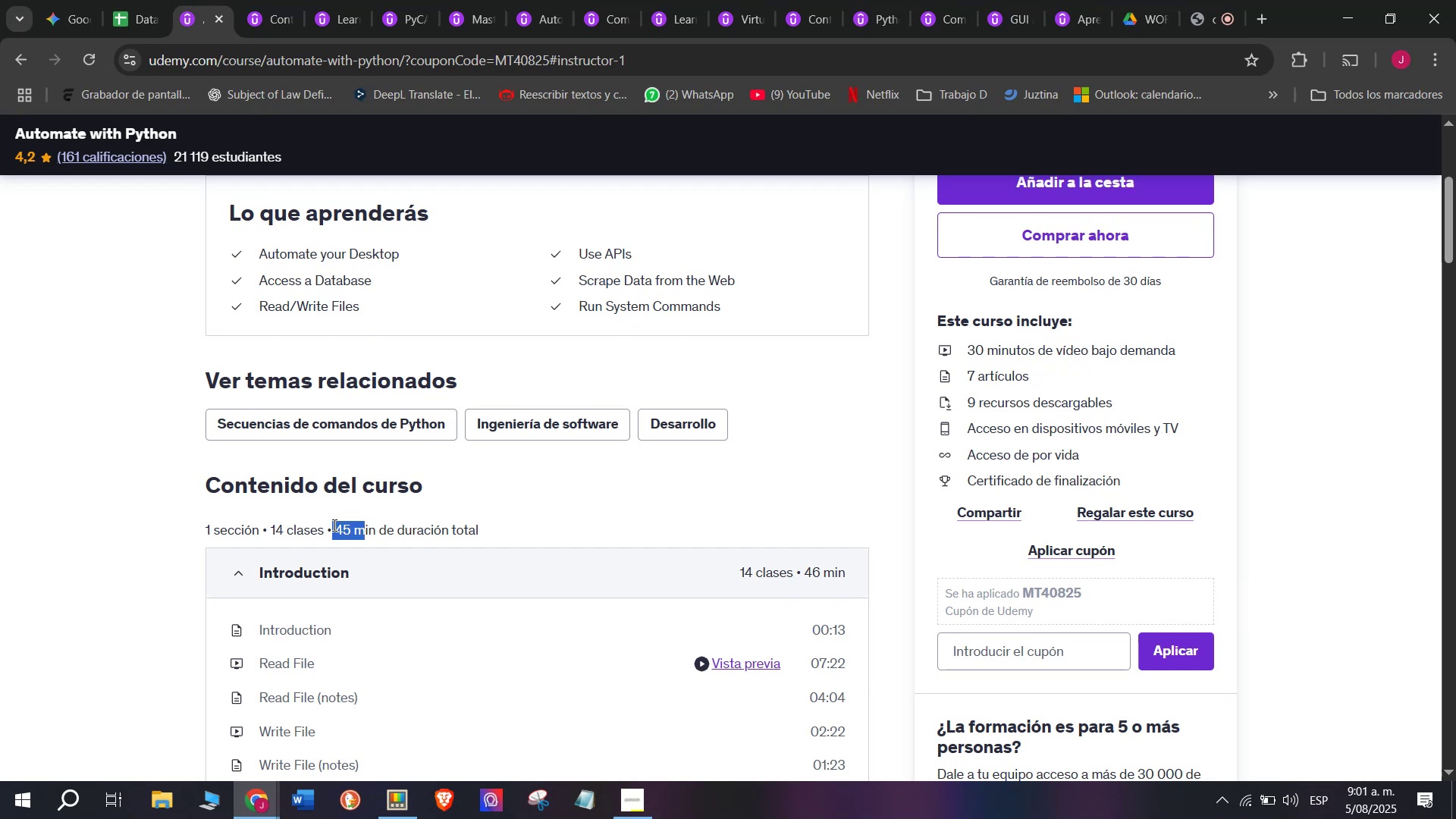 
key(Control+ControlLeft)
 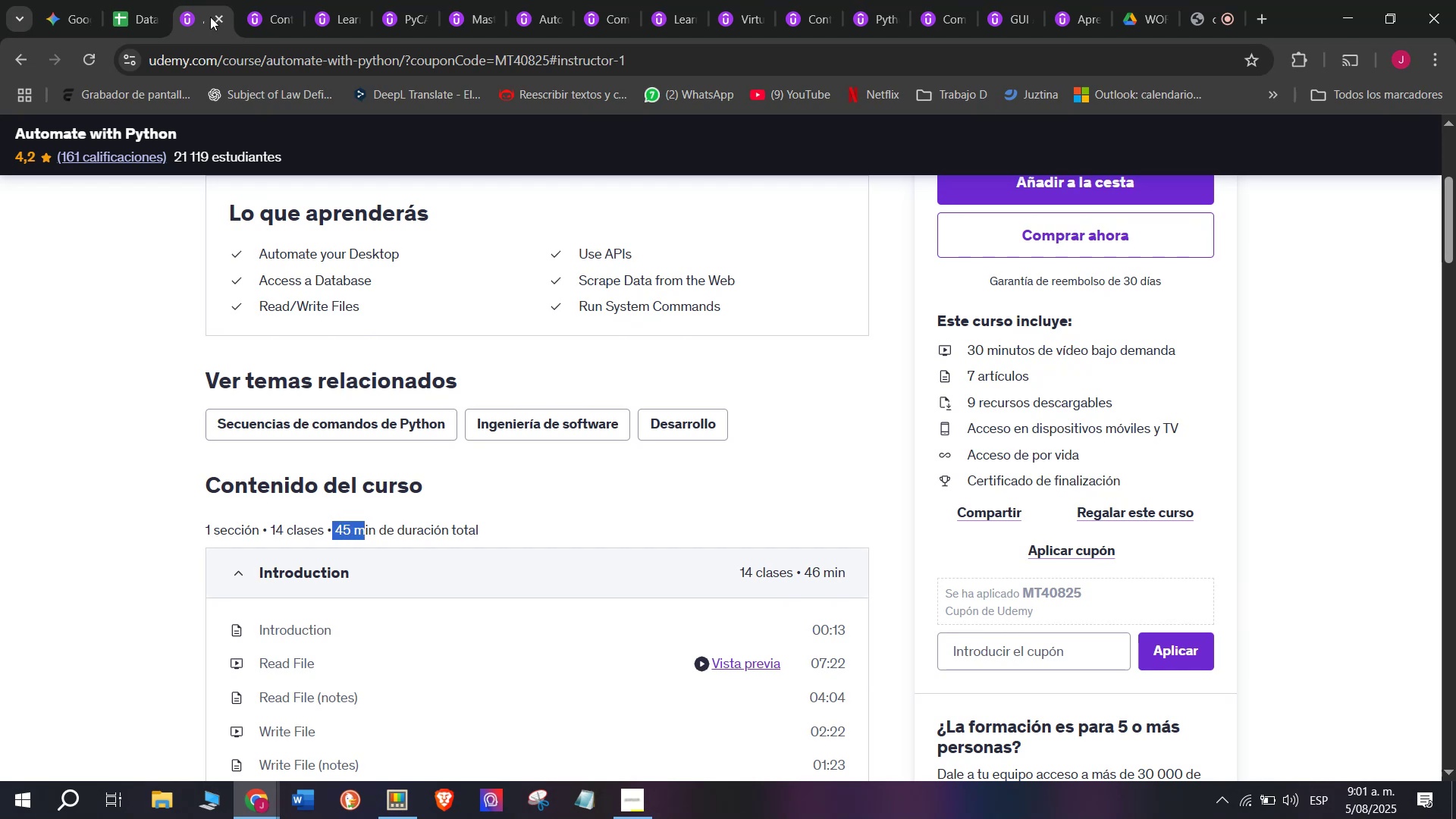 
key(Break)
 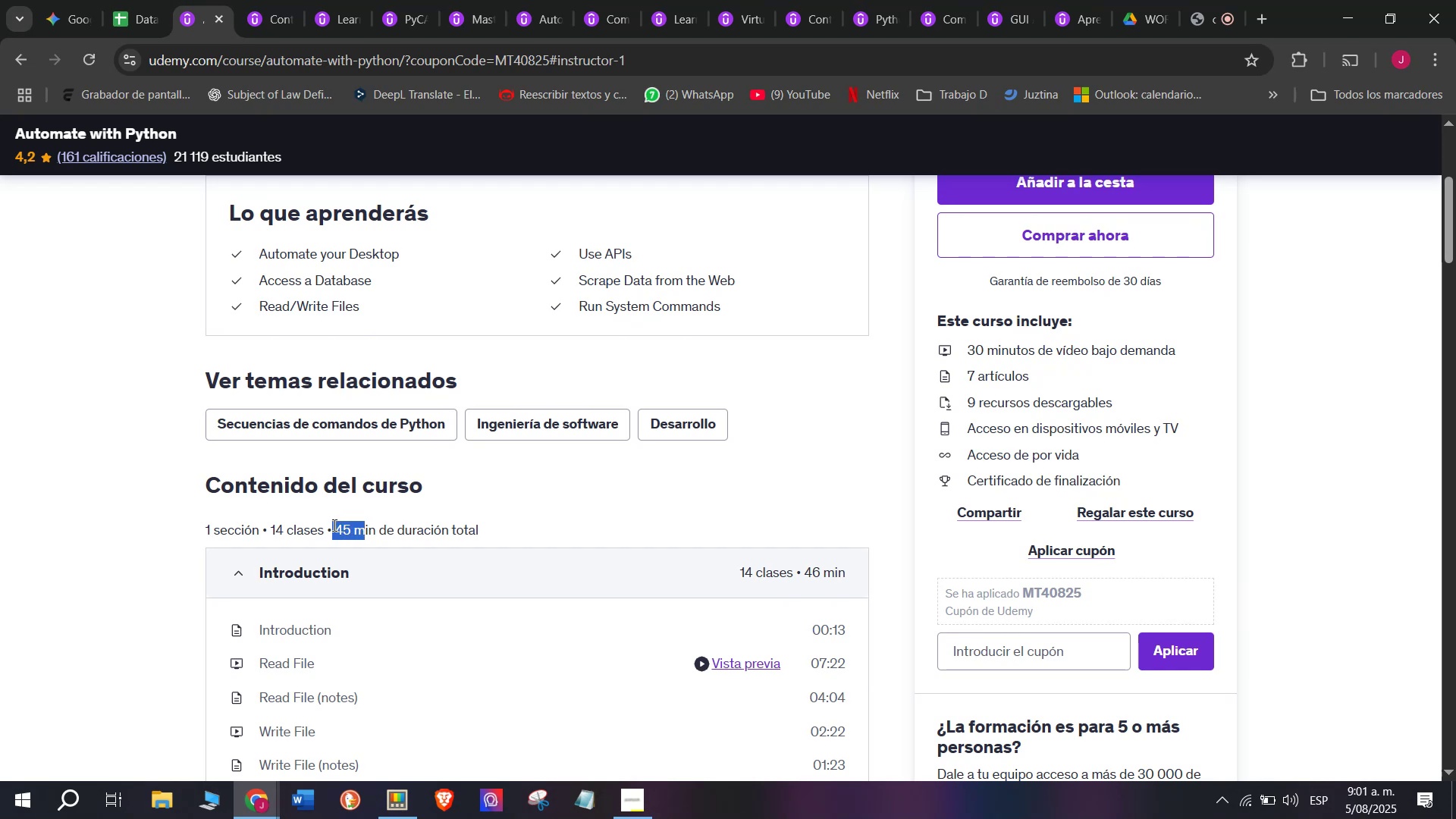 
key(Control+C)
 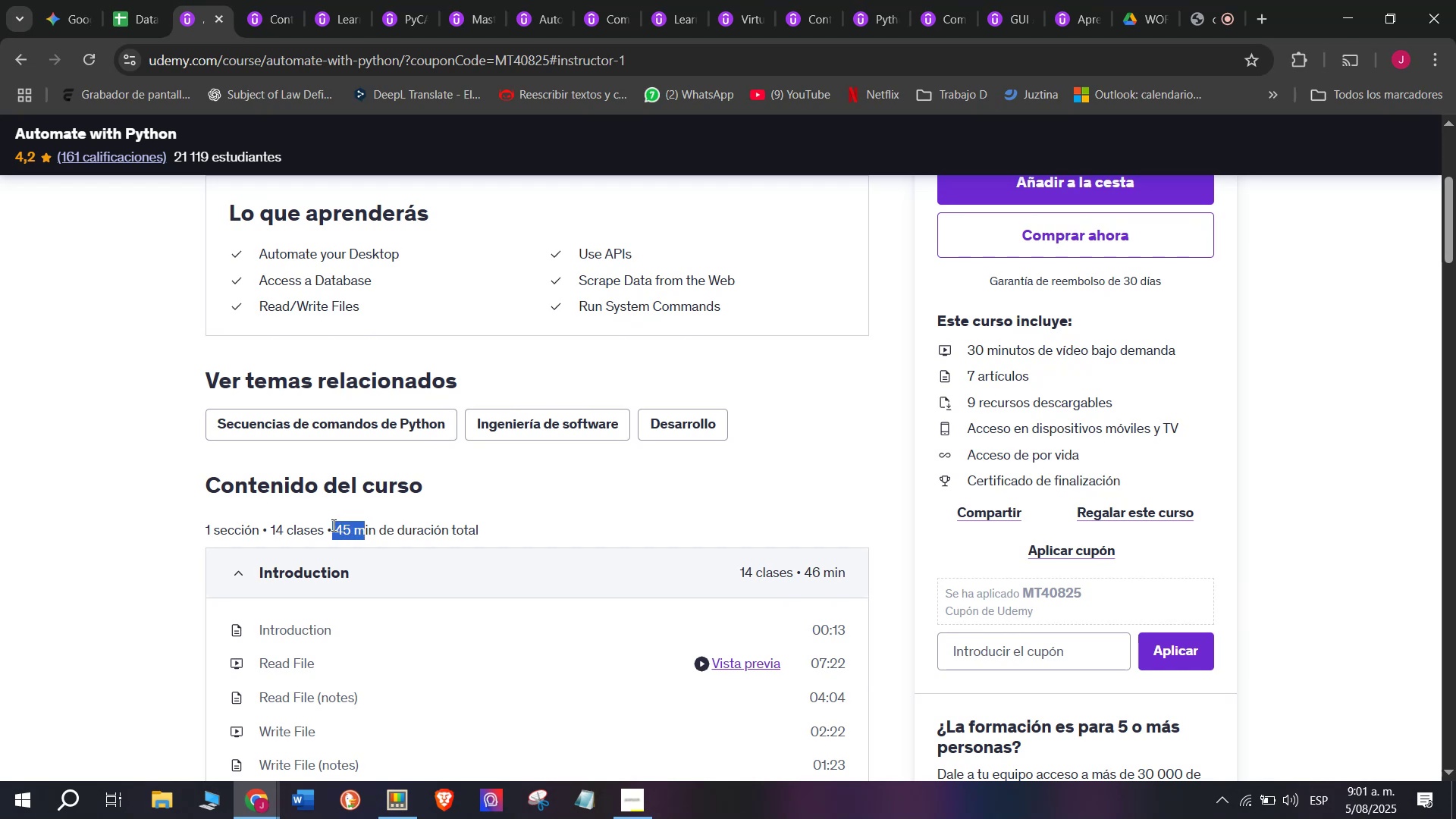 
key(Break)
 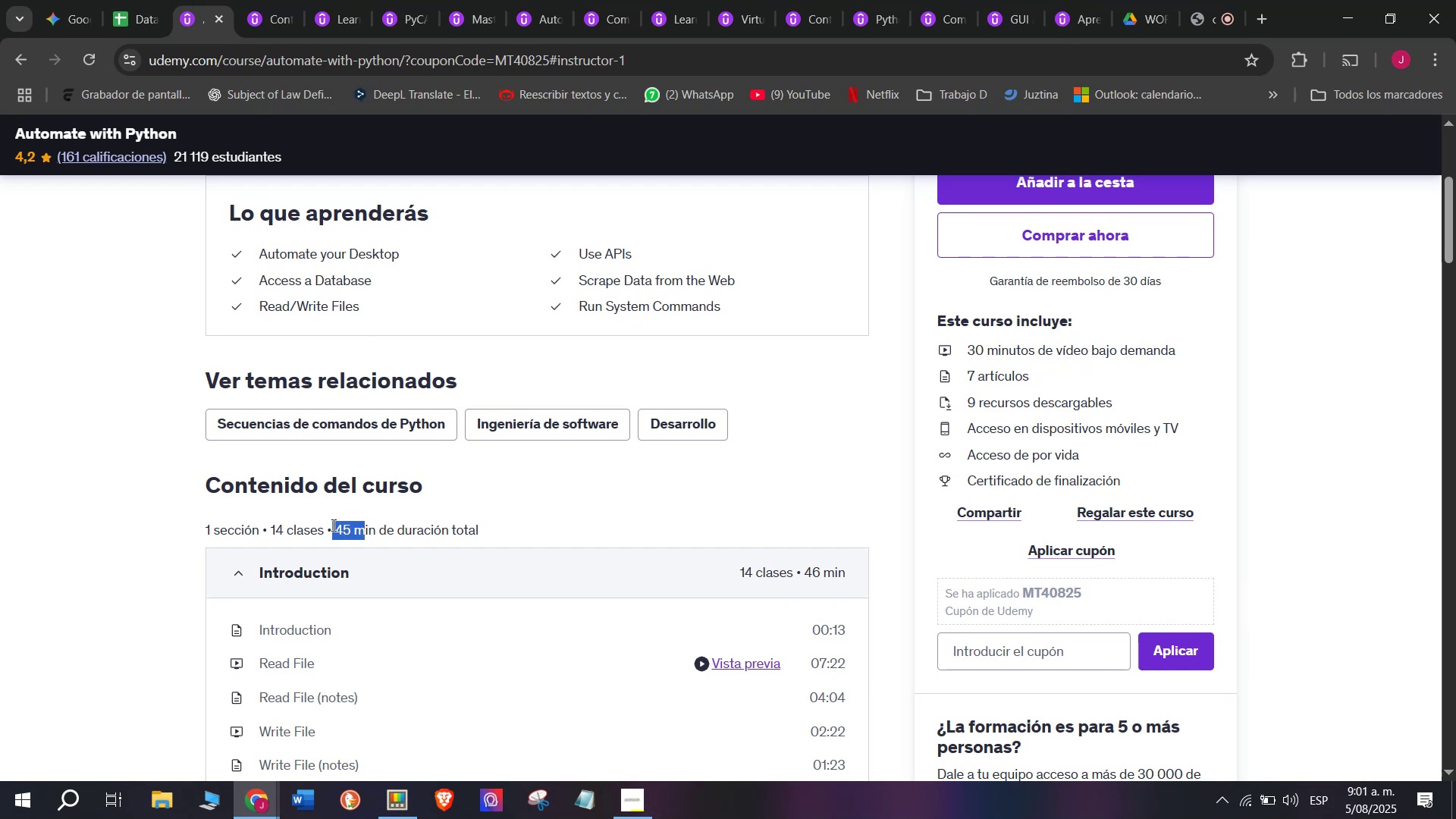 
key(Control+ControlLeft)
 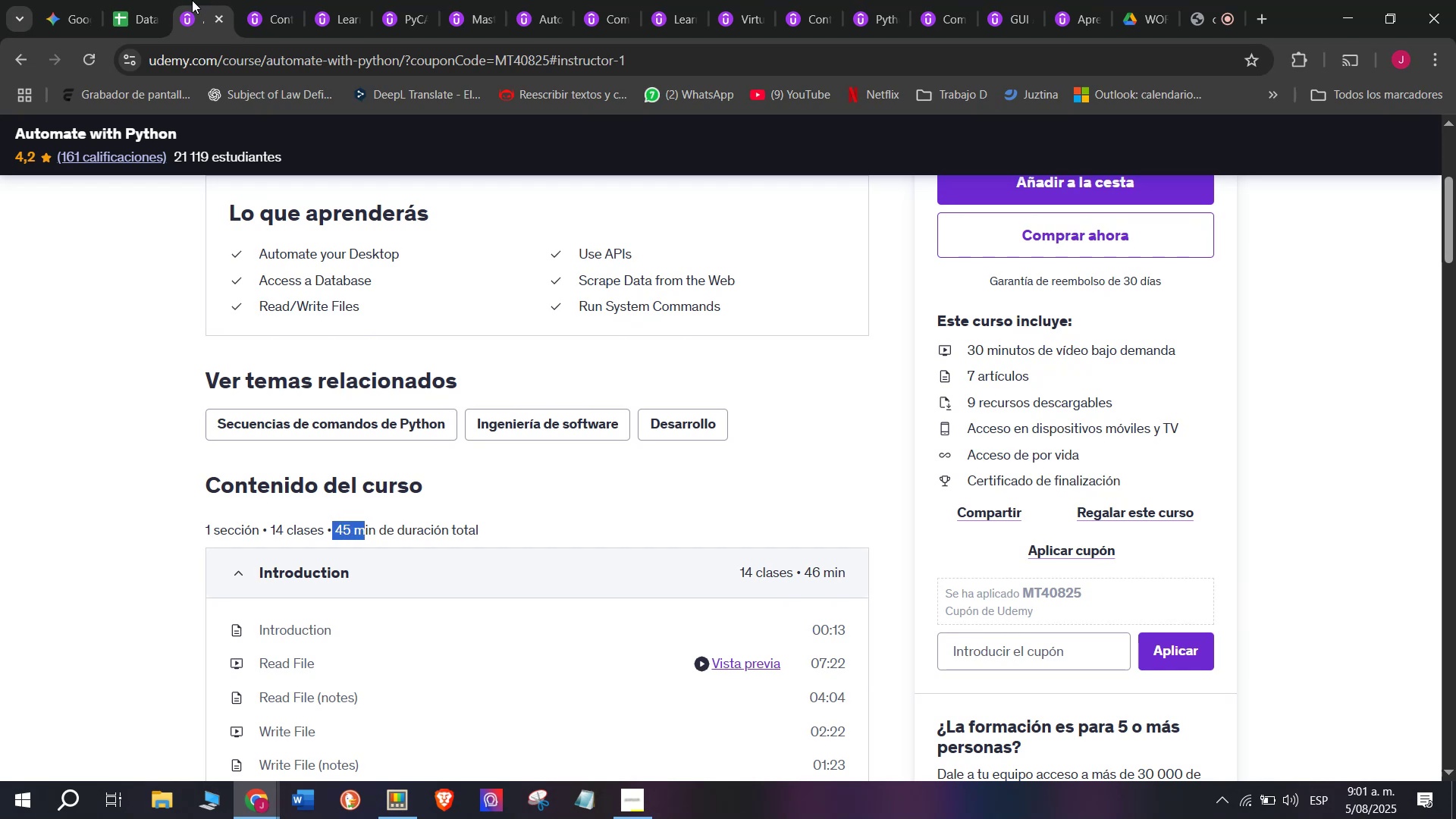 
key(Control+C)
 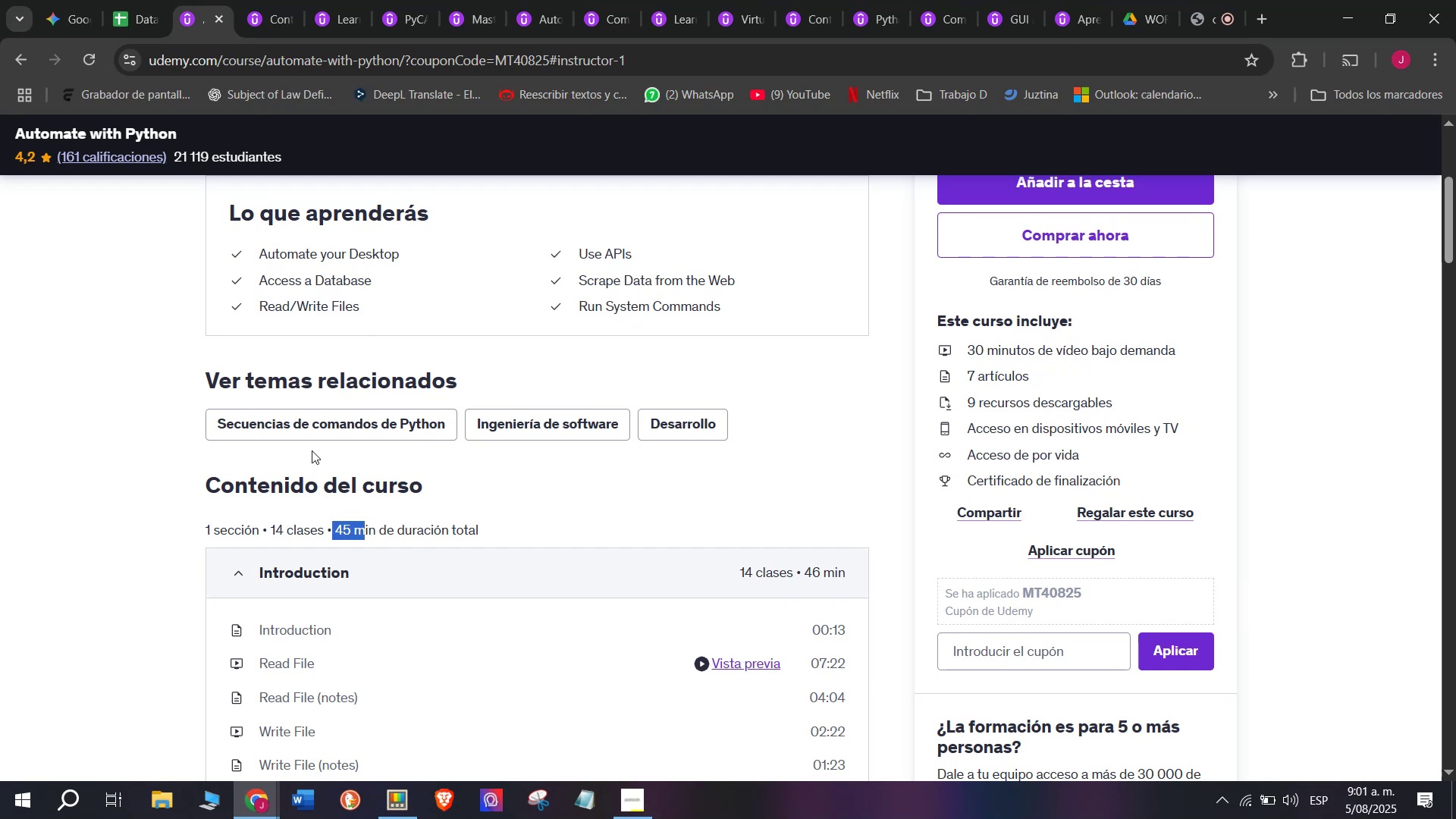 
key(Break)
 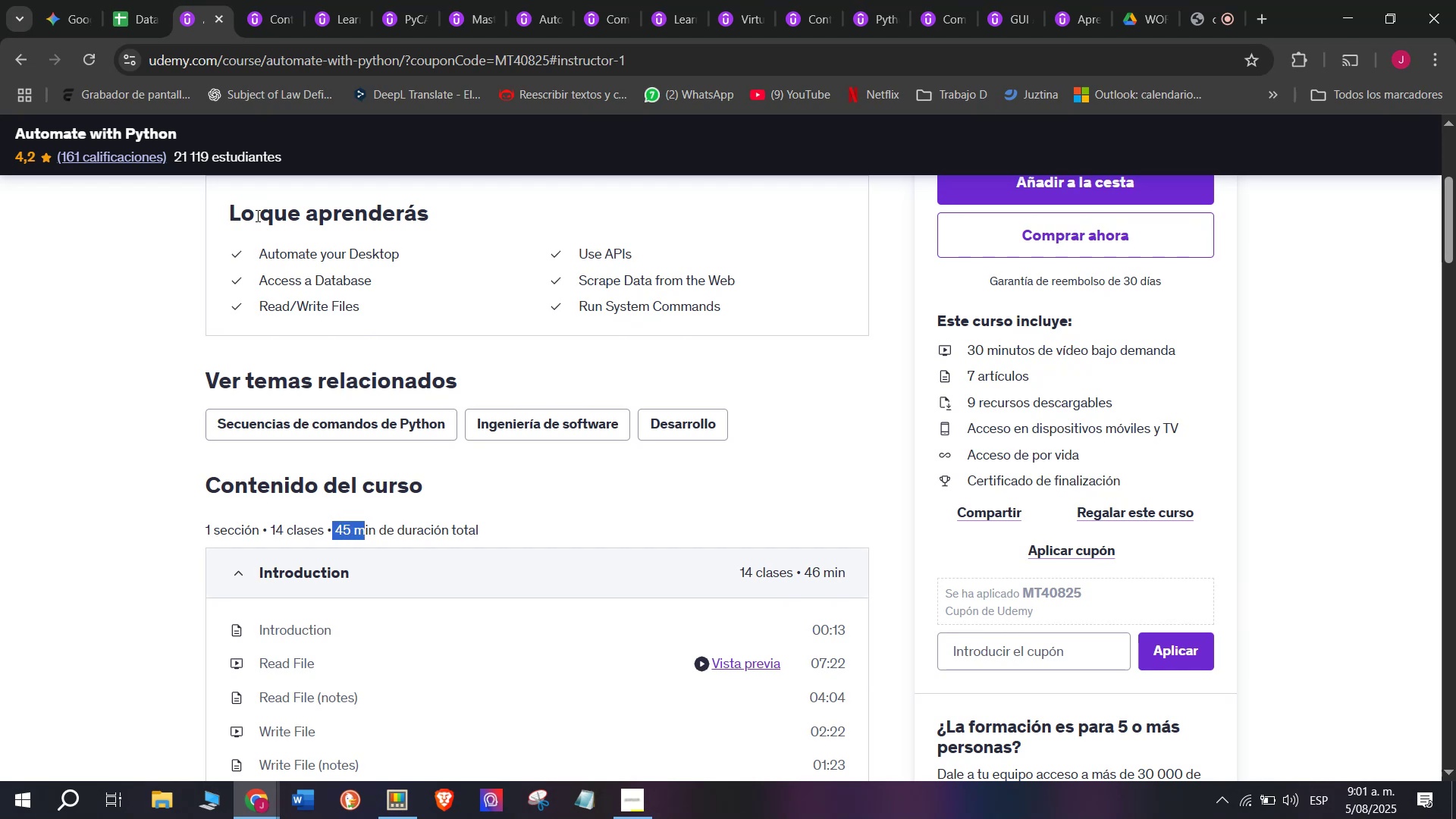 
key(Control+ControlLeft)
 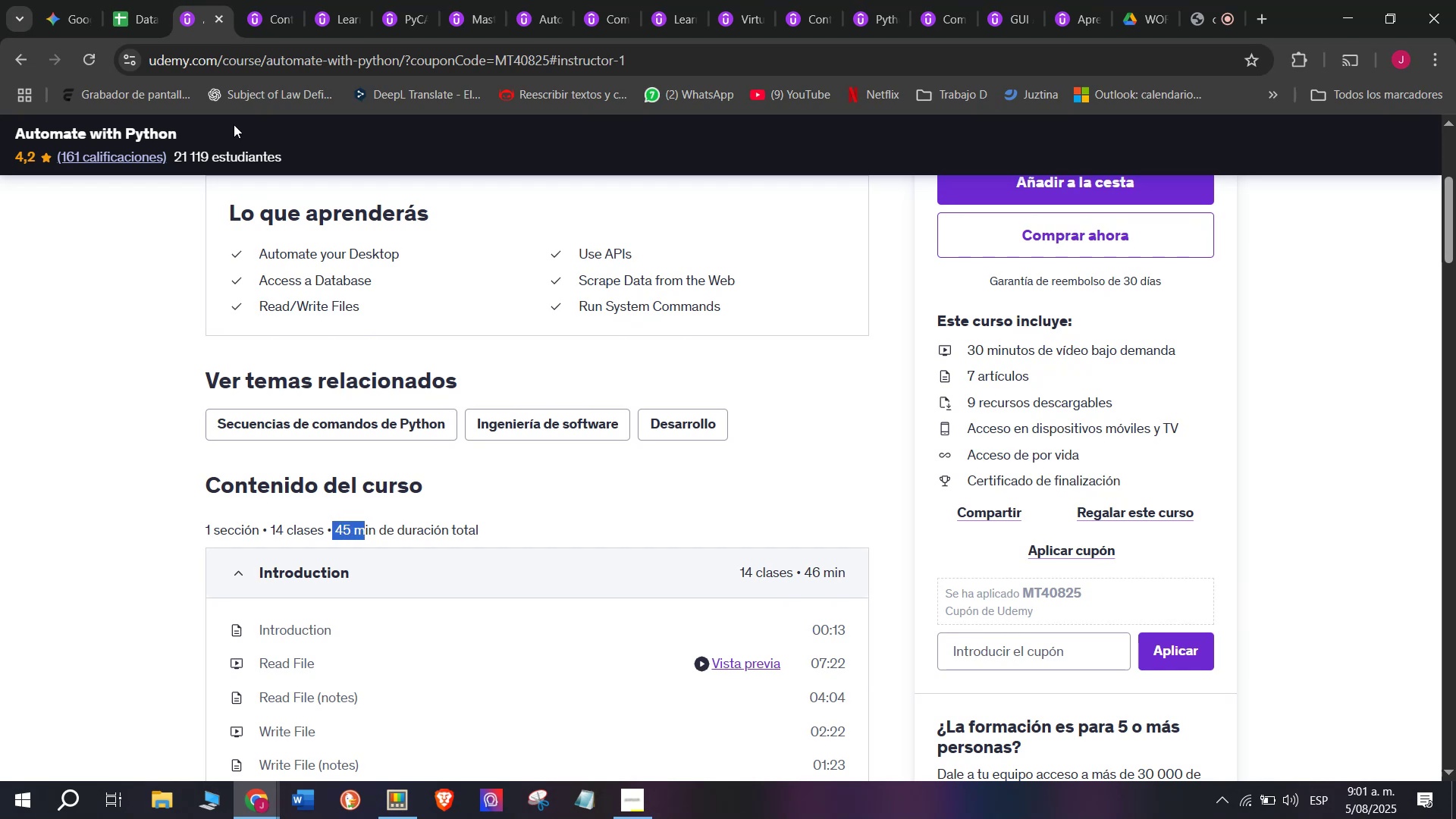 
key(Control+C)
 